 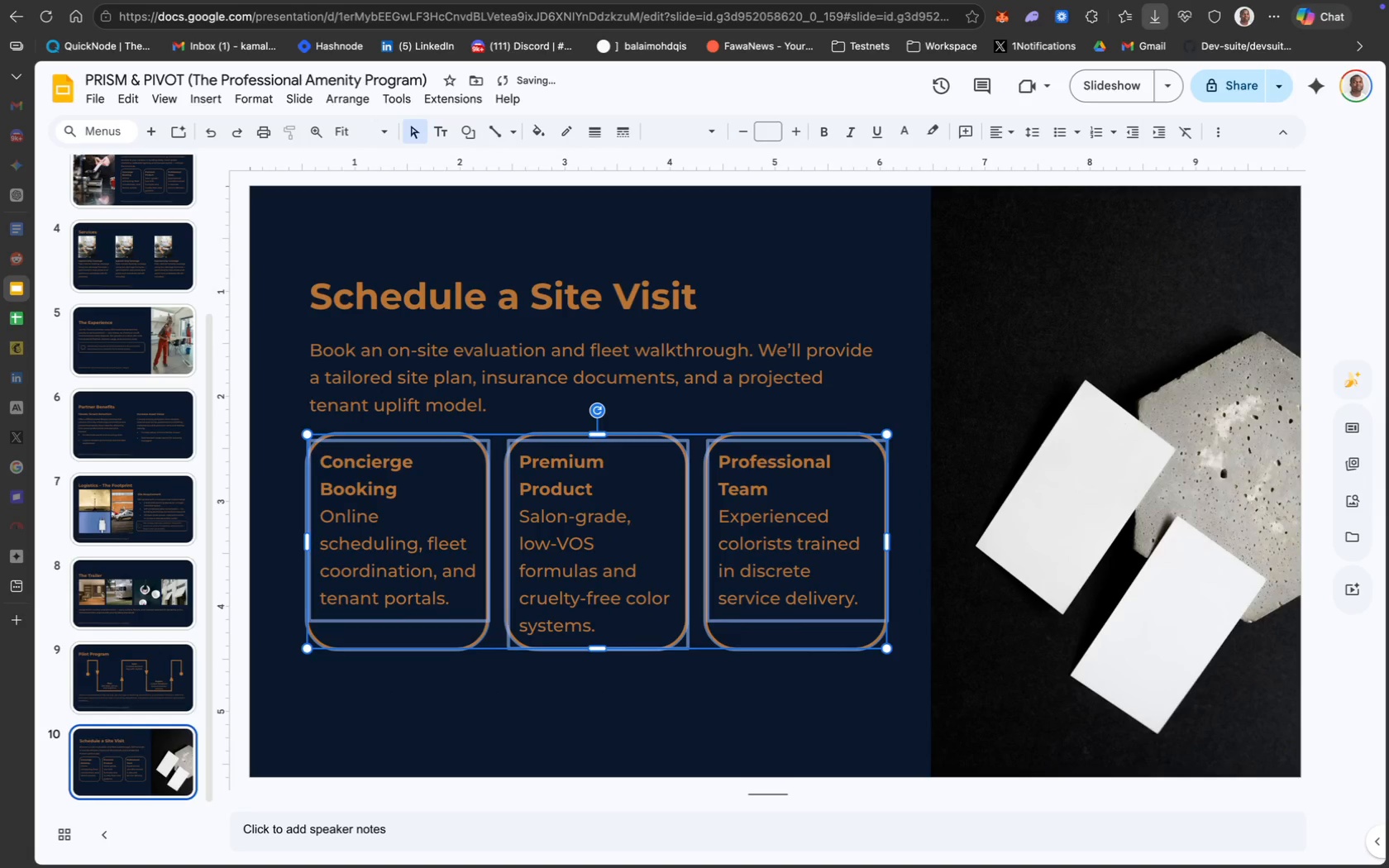 
key(ArrowUp)
 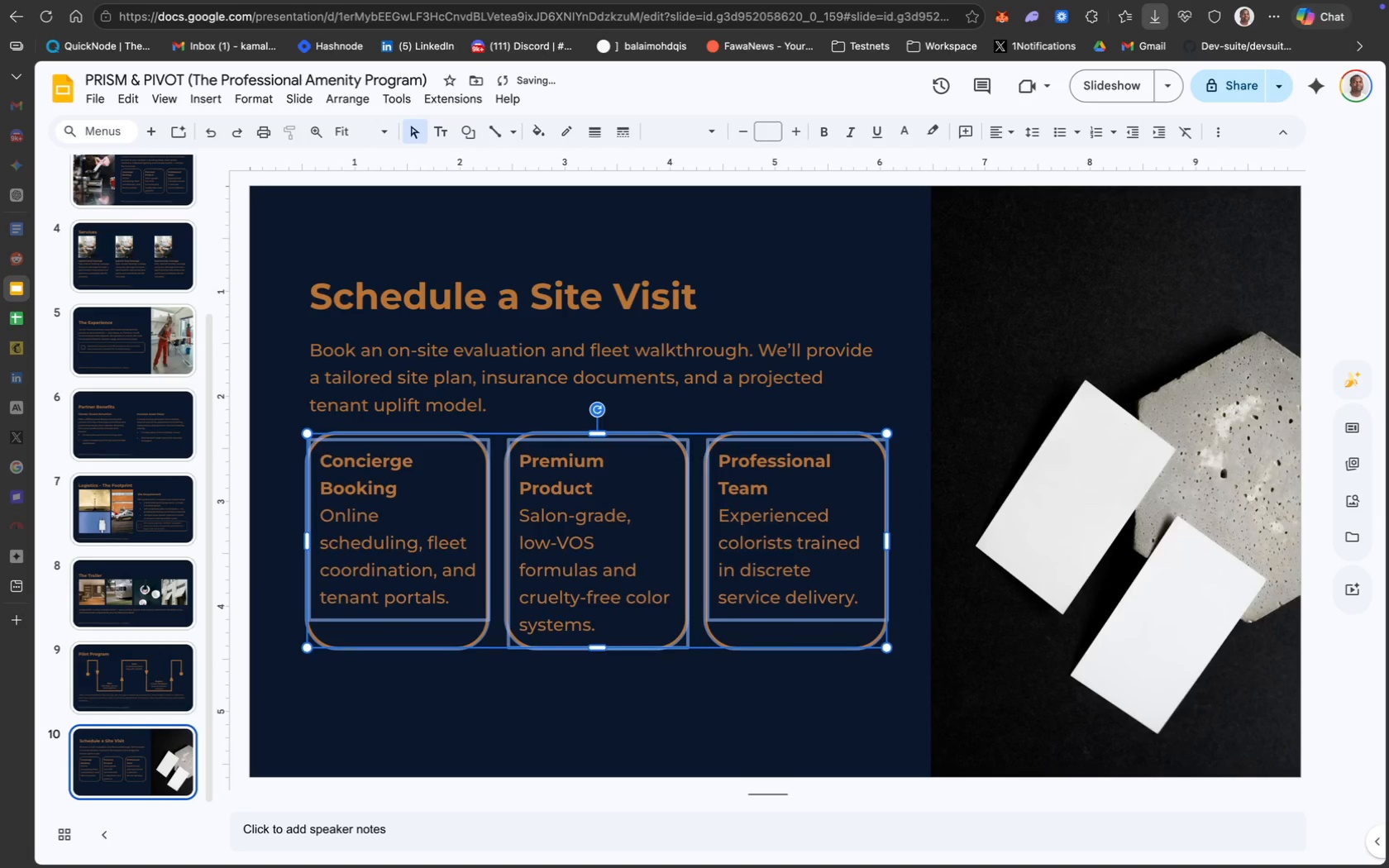 
key(ArrowUp)
 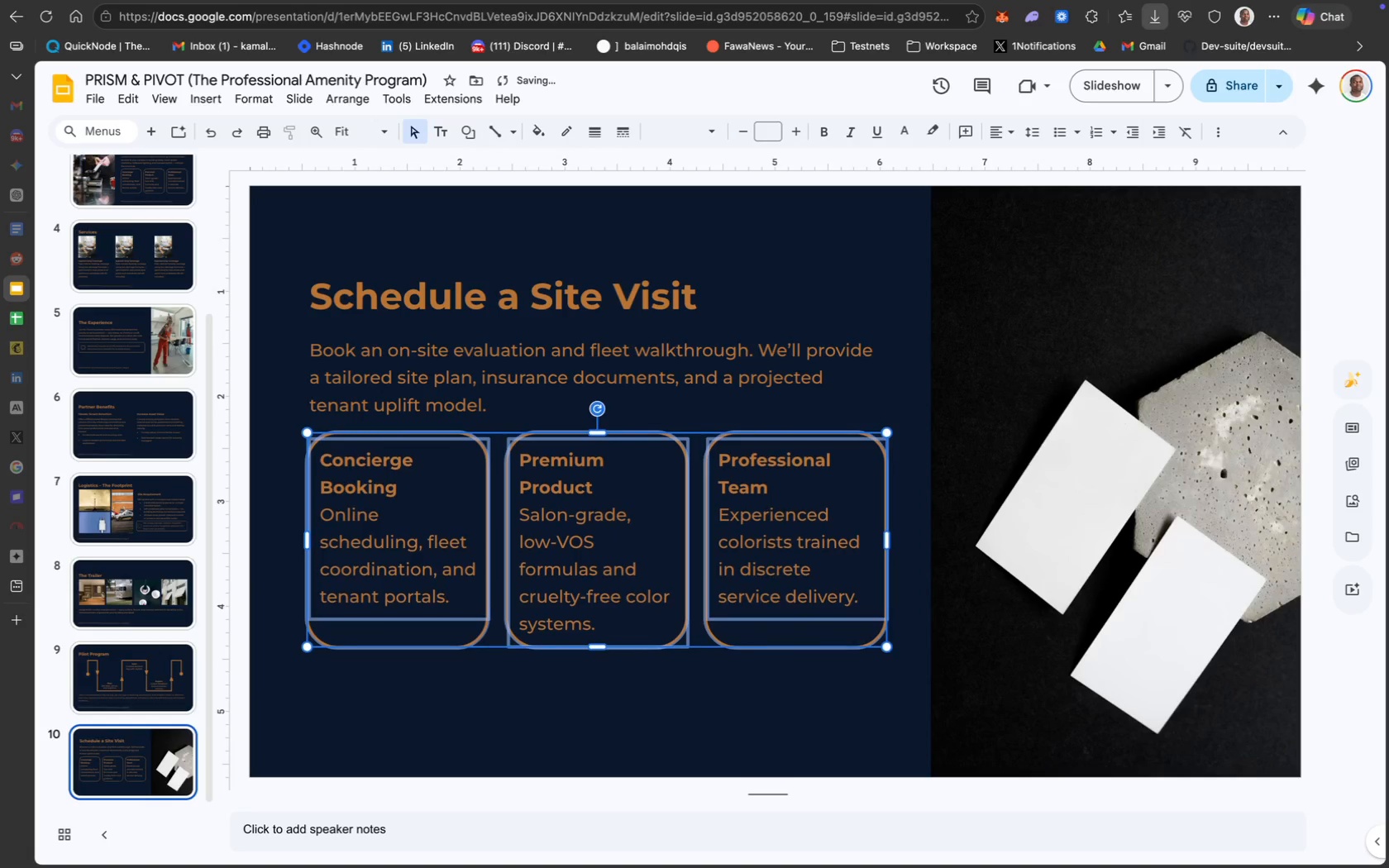 
key(ArrowUp)
 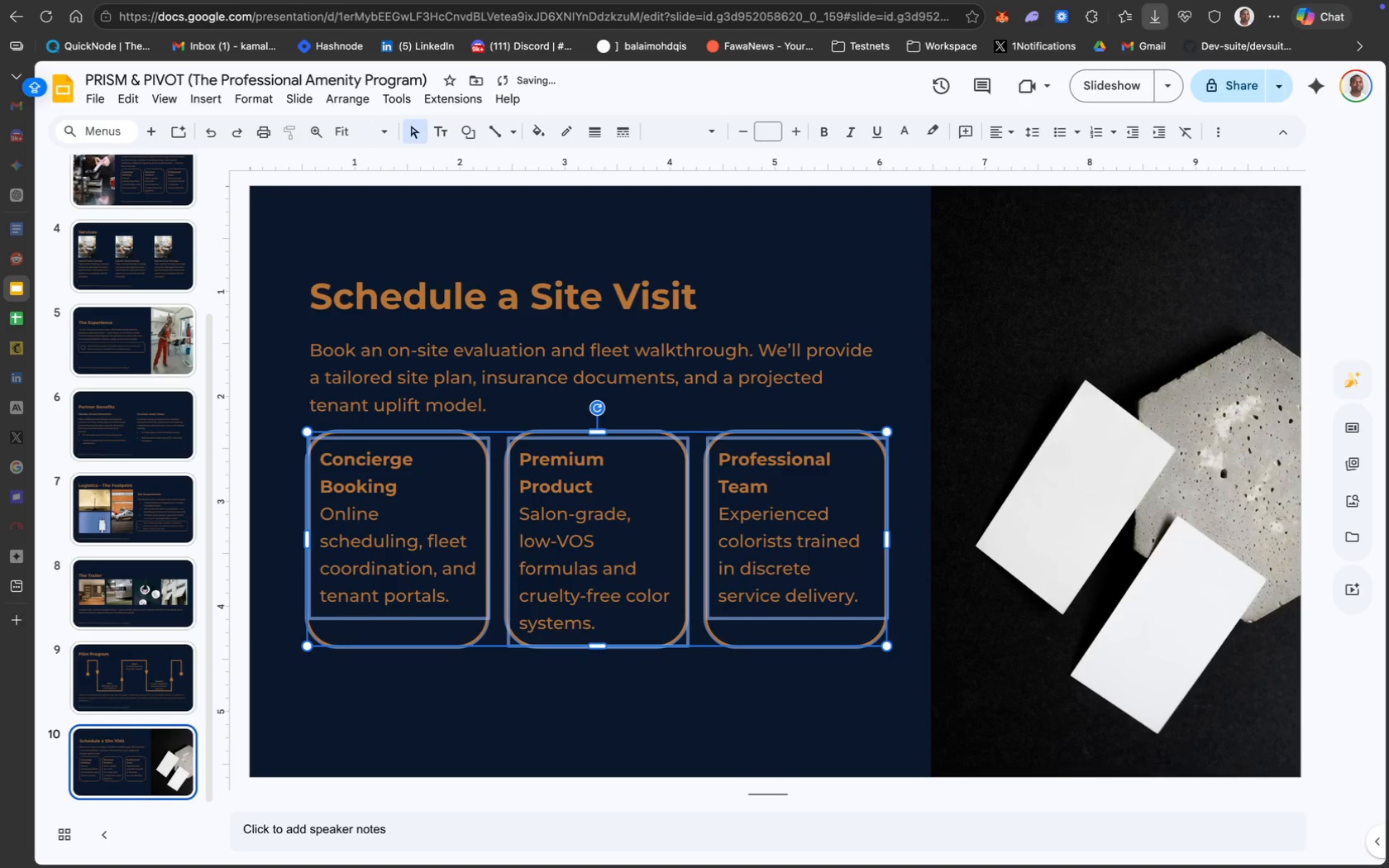 
key(ArrowUp)
 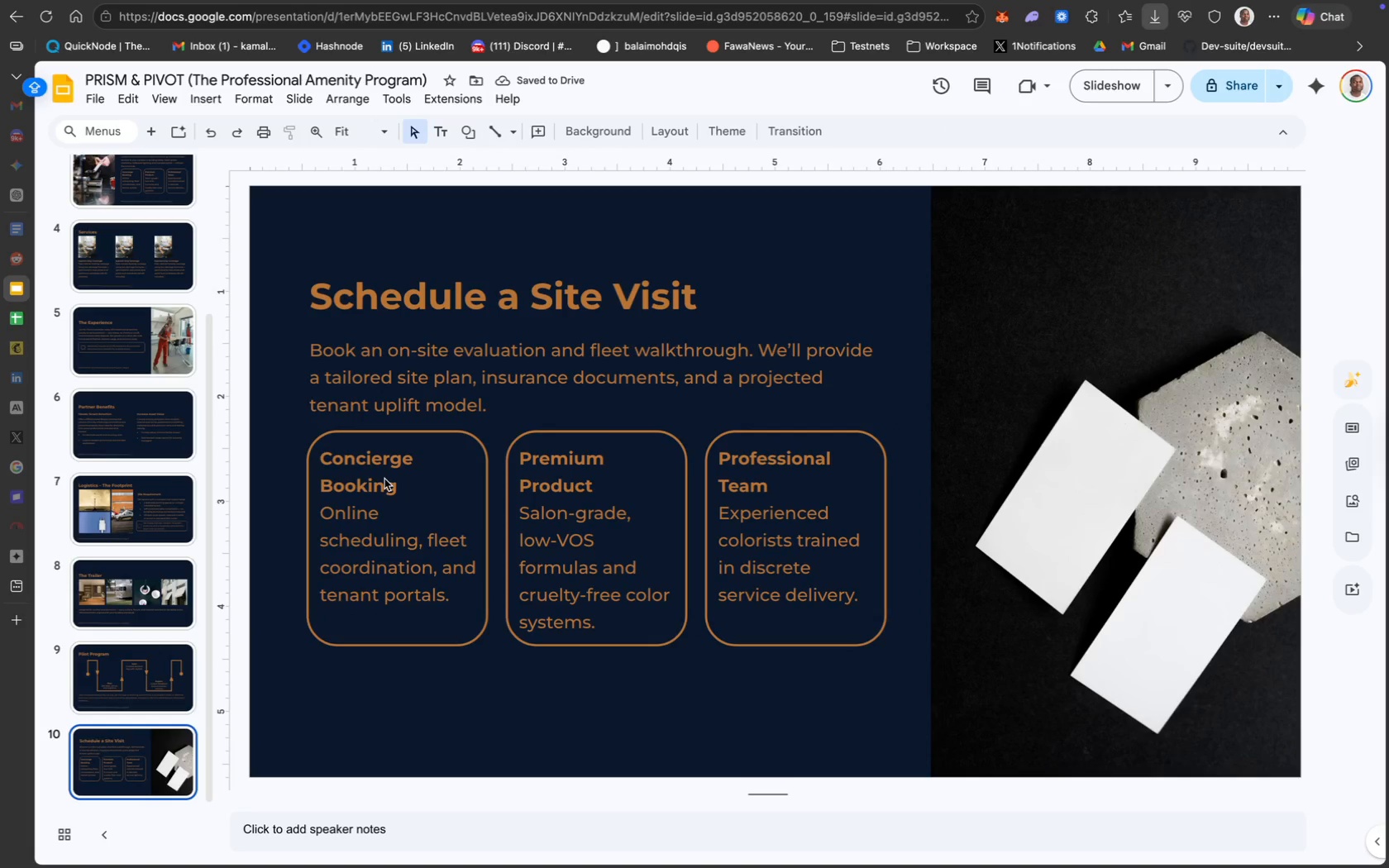 
wait(5.12)
 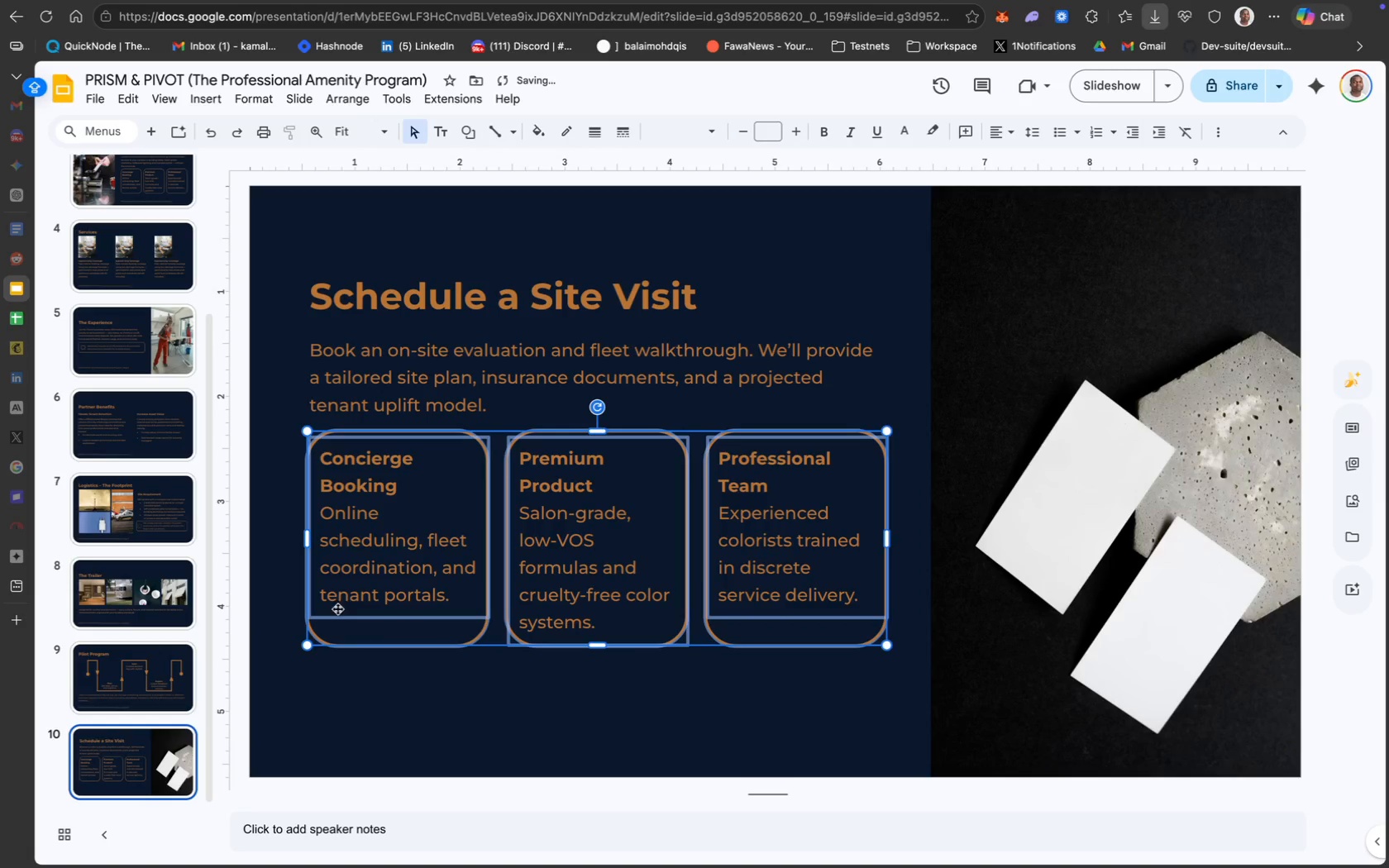 
double_click([384, 479])
 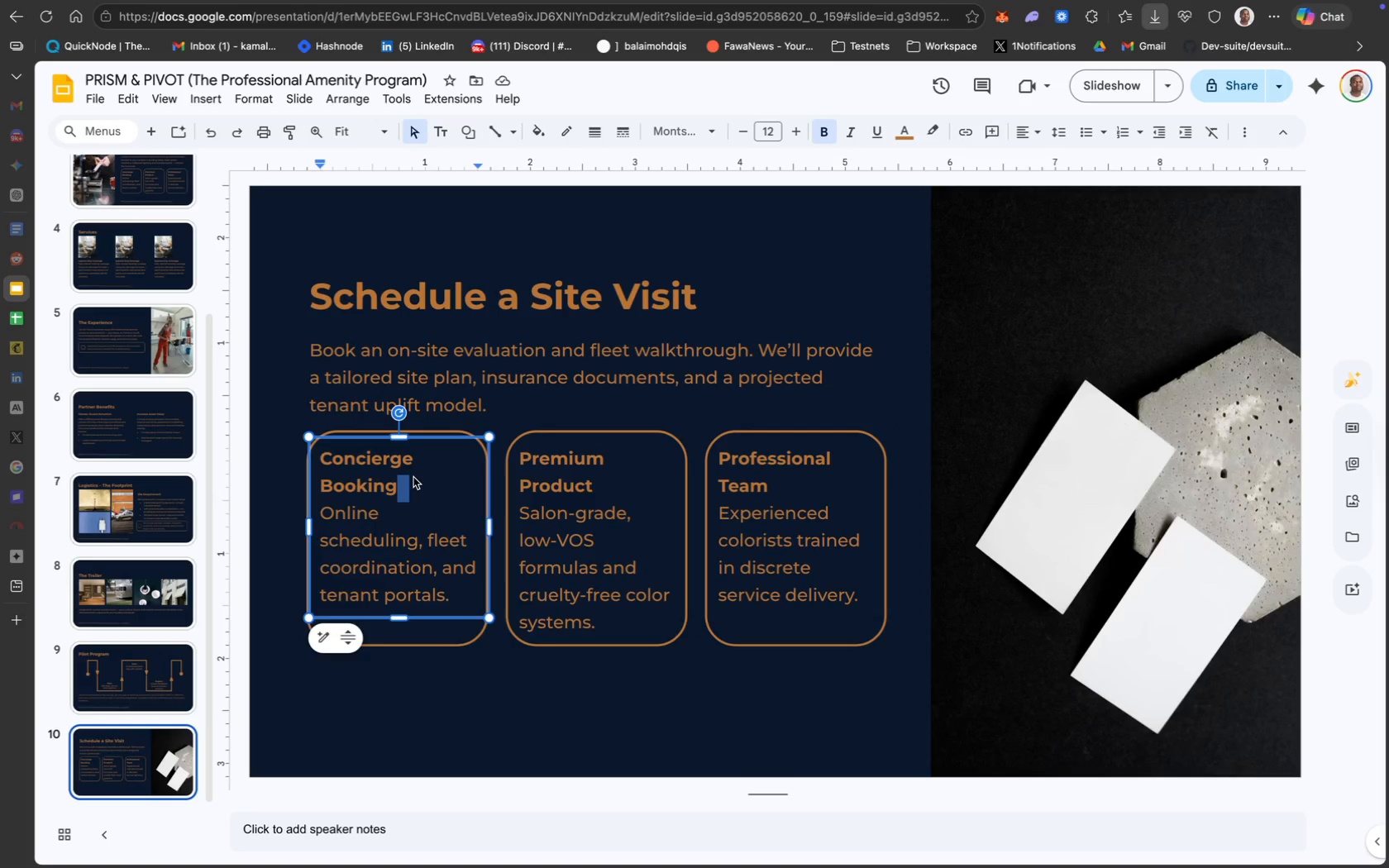 
double_click([397, 480])
 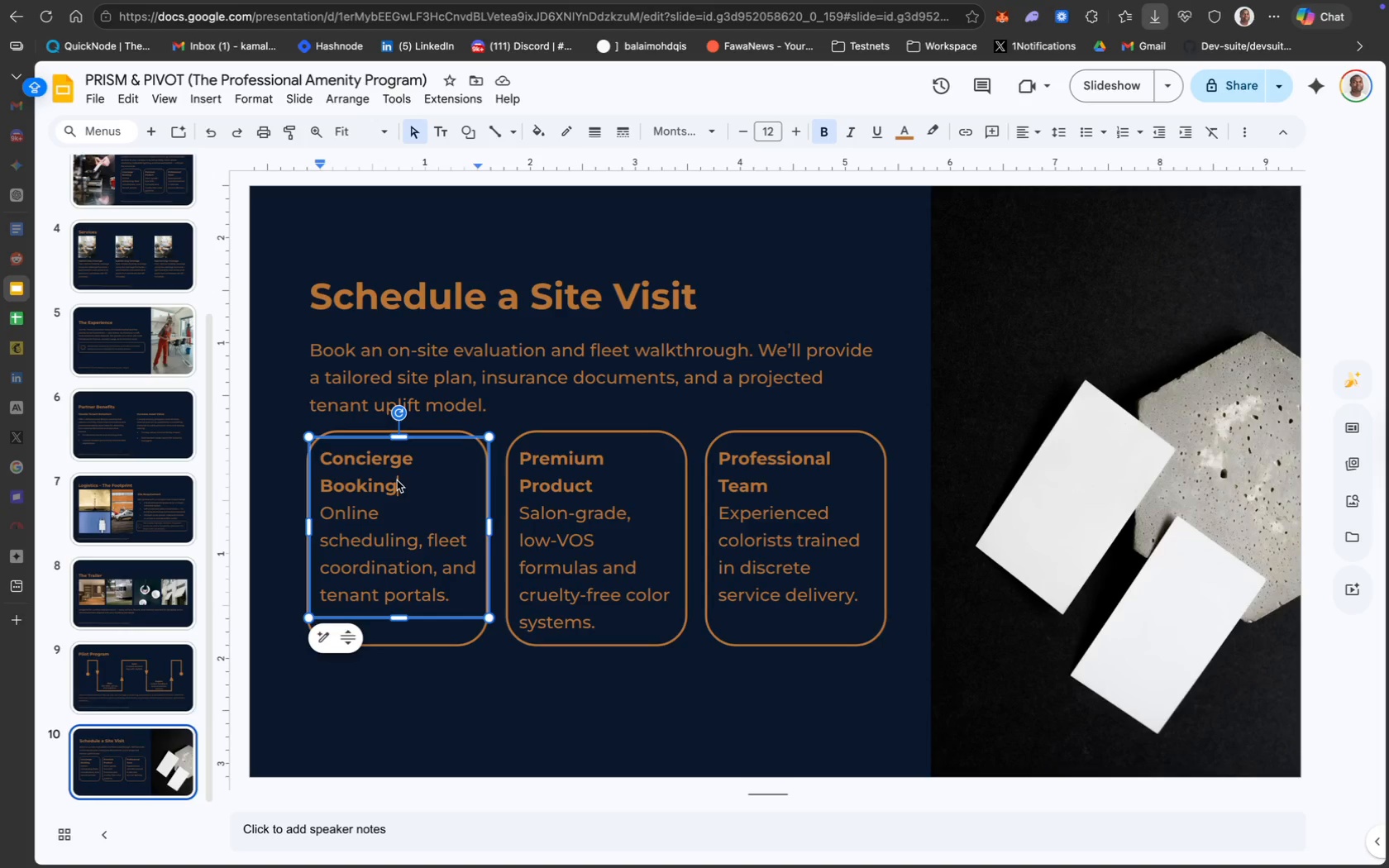 
left_click([397, 480])
 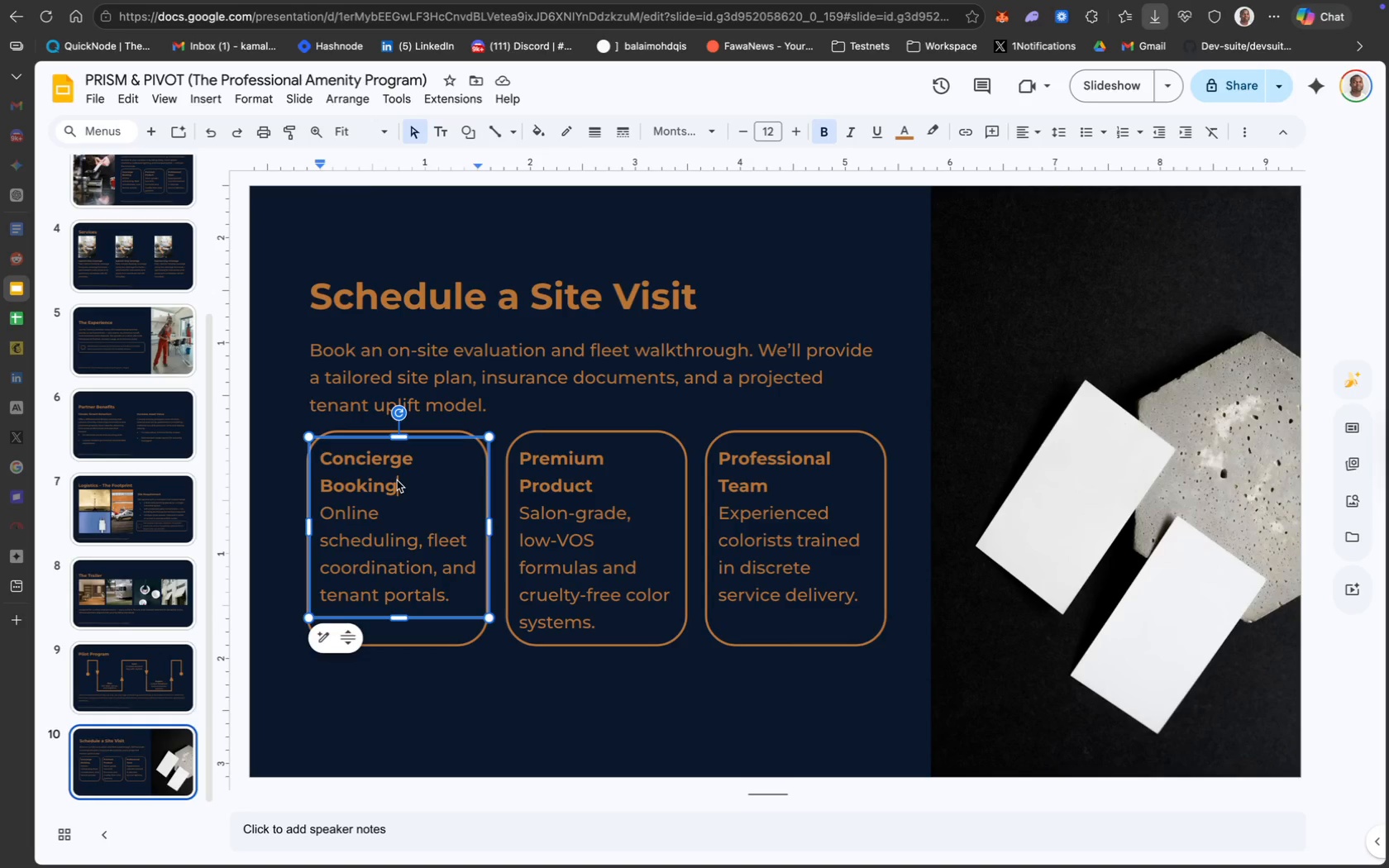 
left_click_drag(start_coordinate=[397, 480], to_coordinate=[327, 465])
 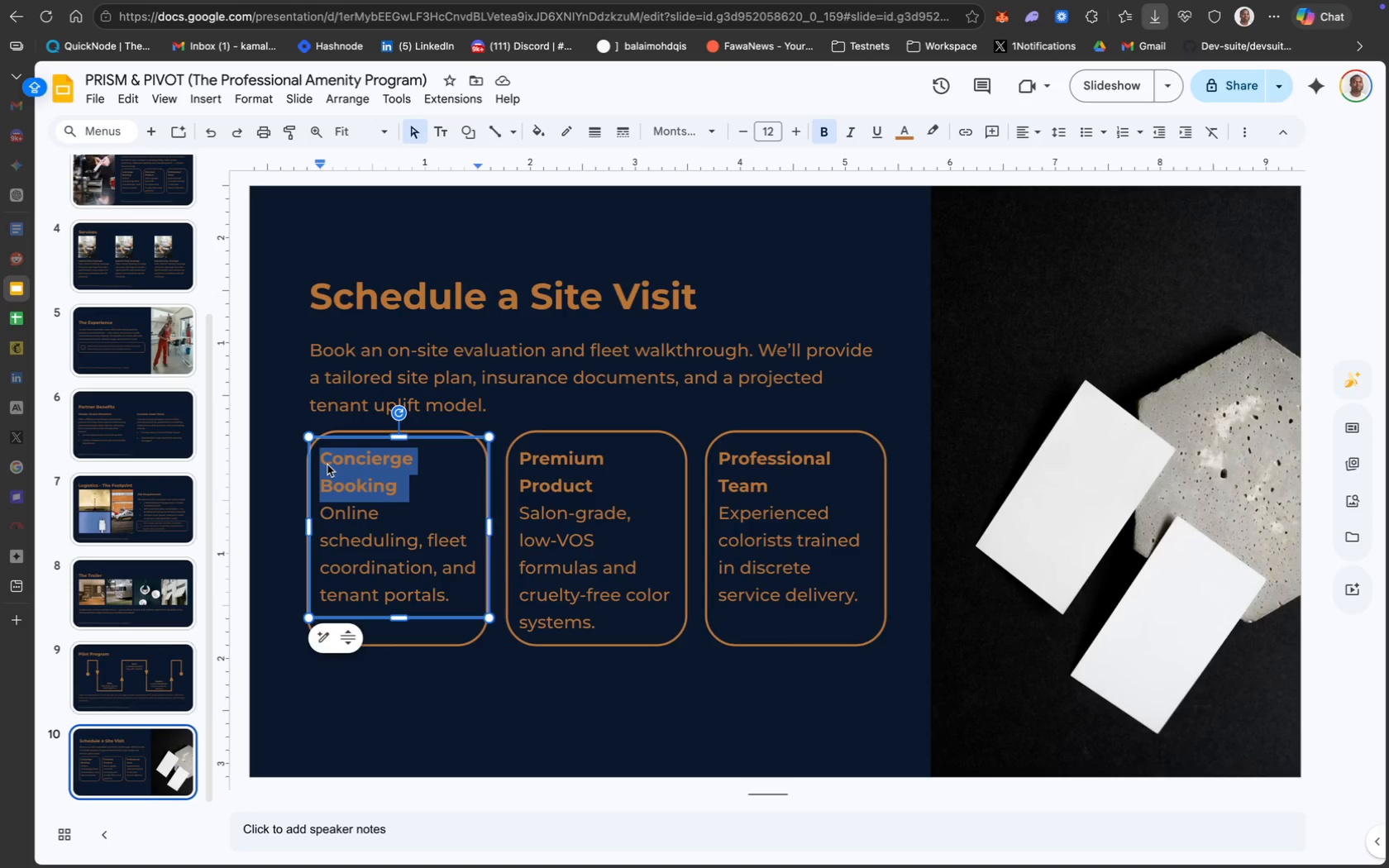 
wait(5.23)
 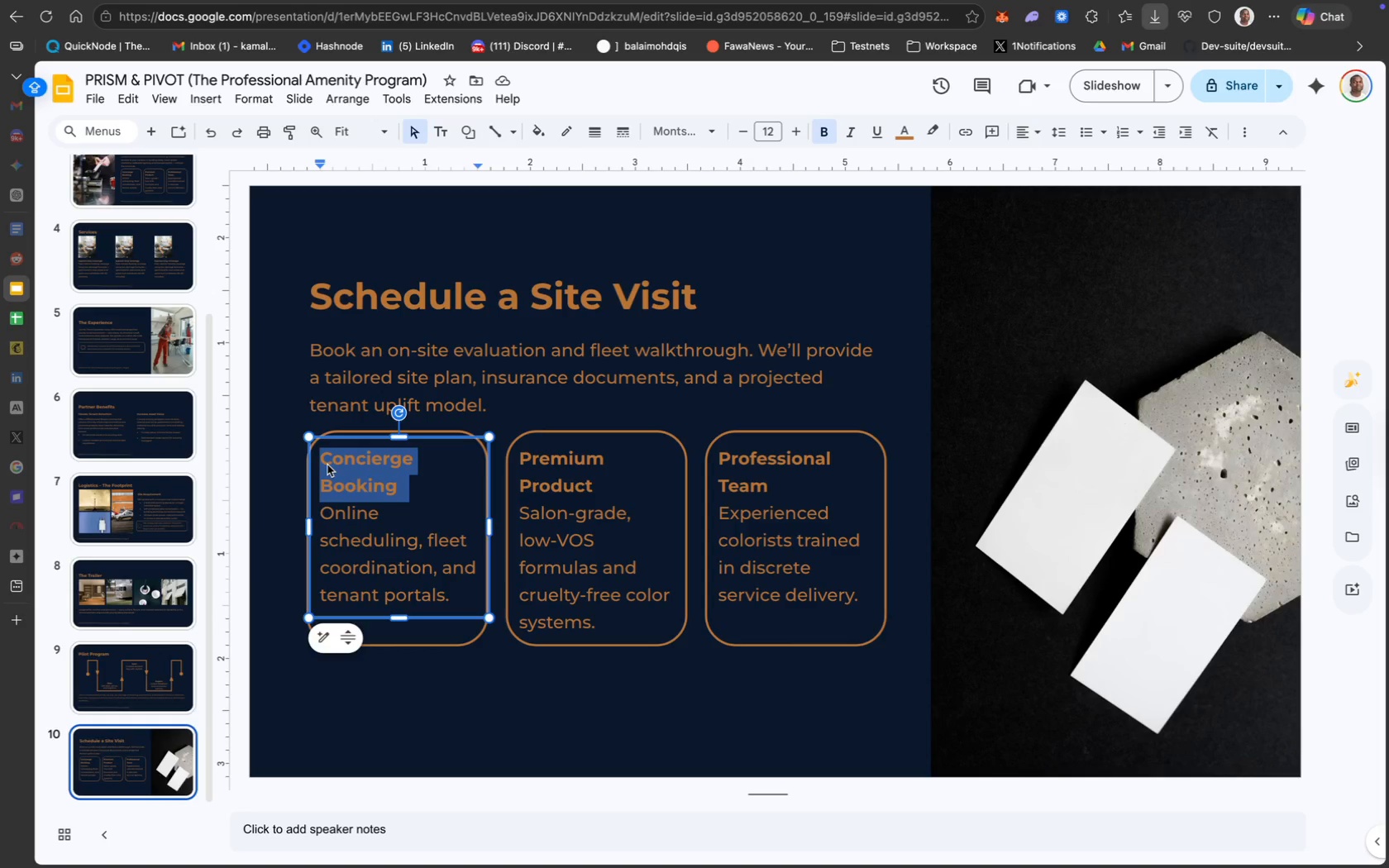 
type(Contact )
key(Backspace)
 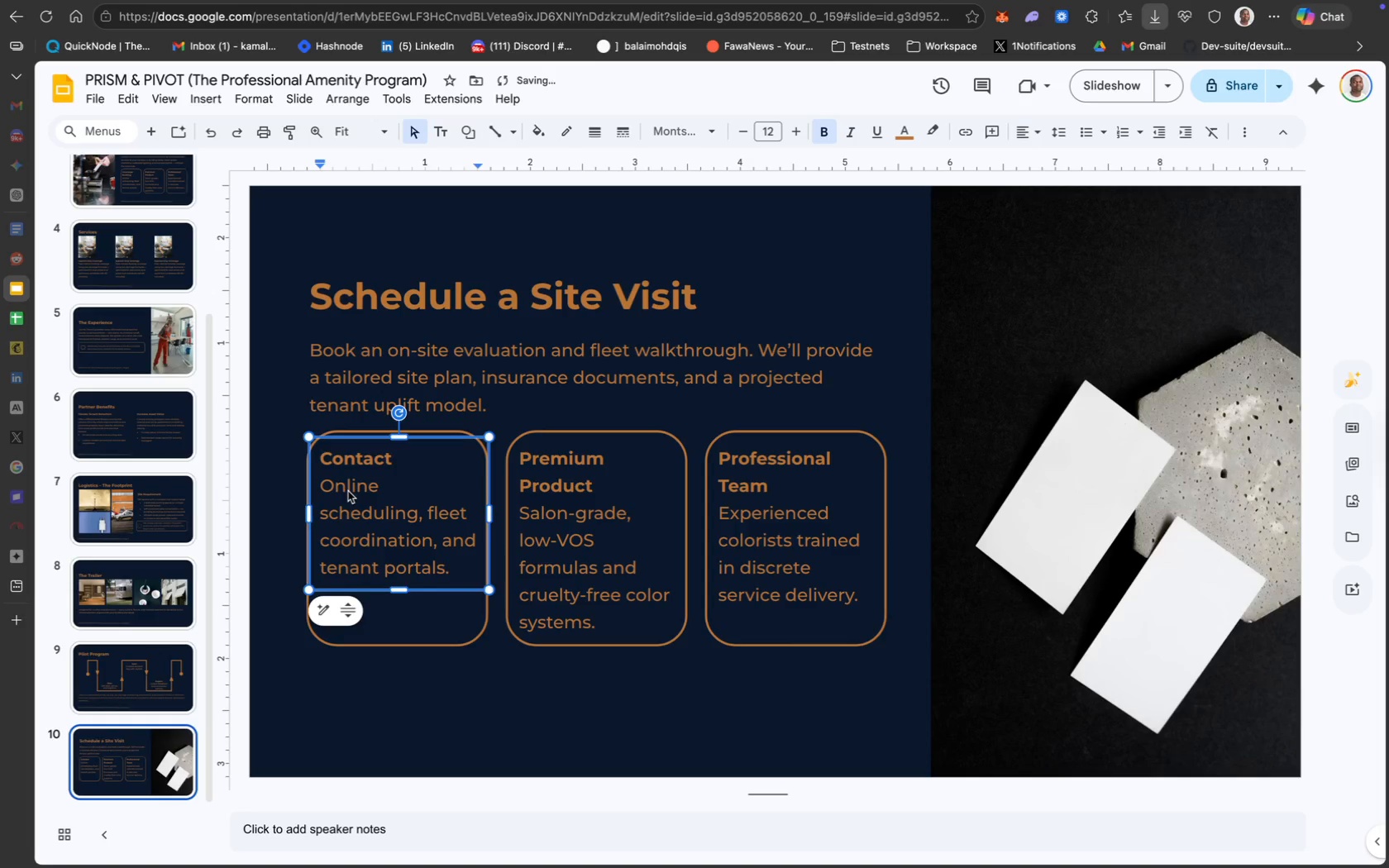 
left_click_drag(start_coordinate=[324, 490], to_coordinate=[463, 568])
 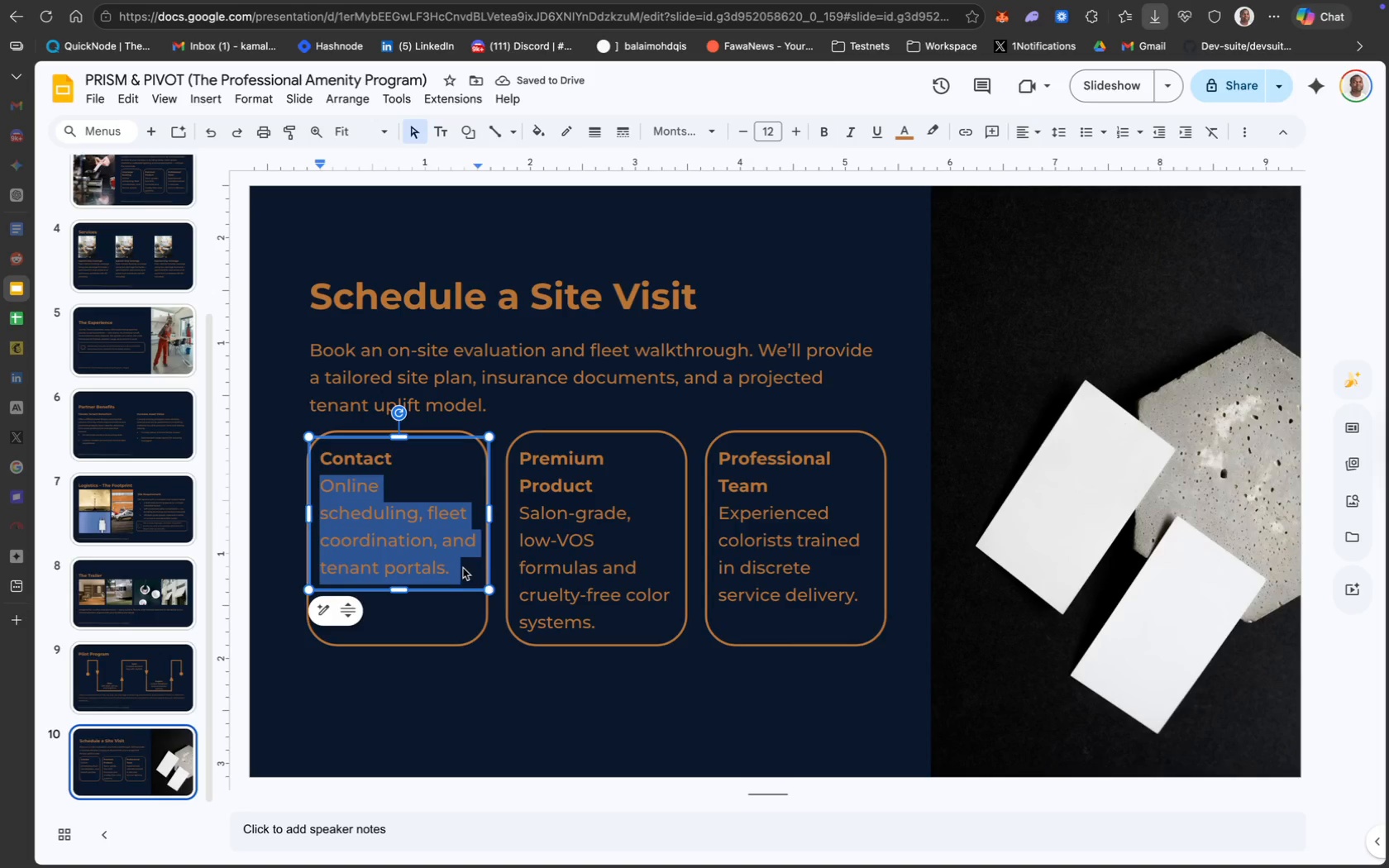 
type(Prism & Pivot Partnership -- partnerships@pris)
 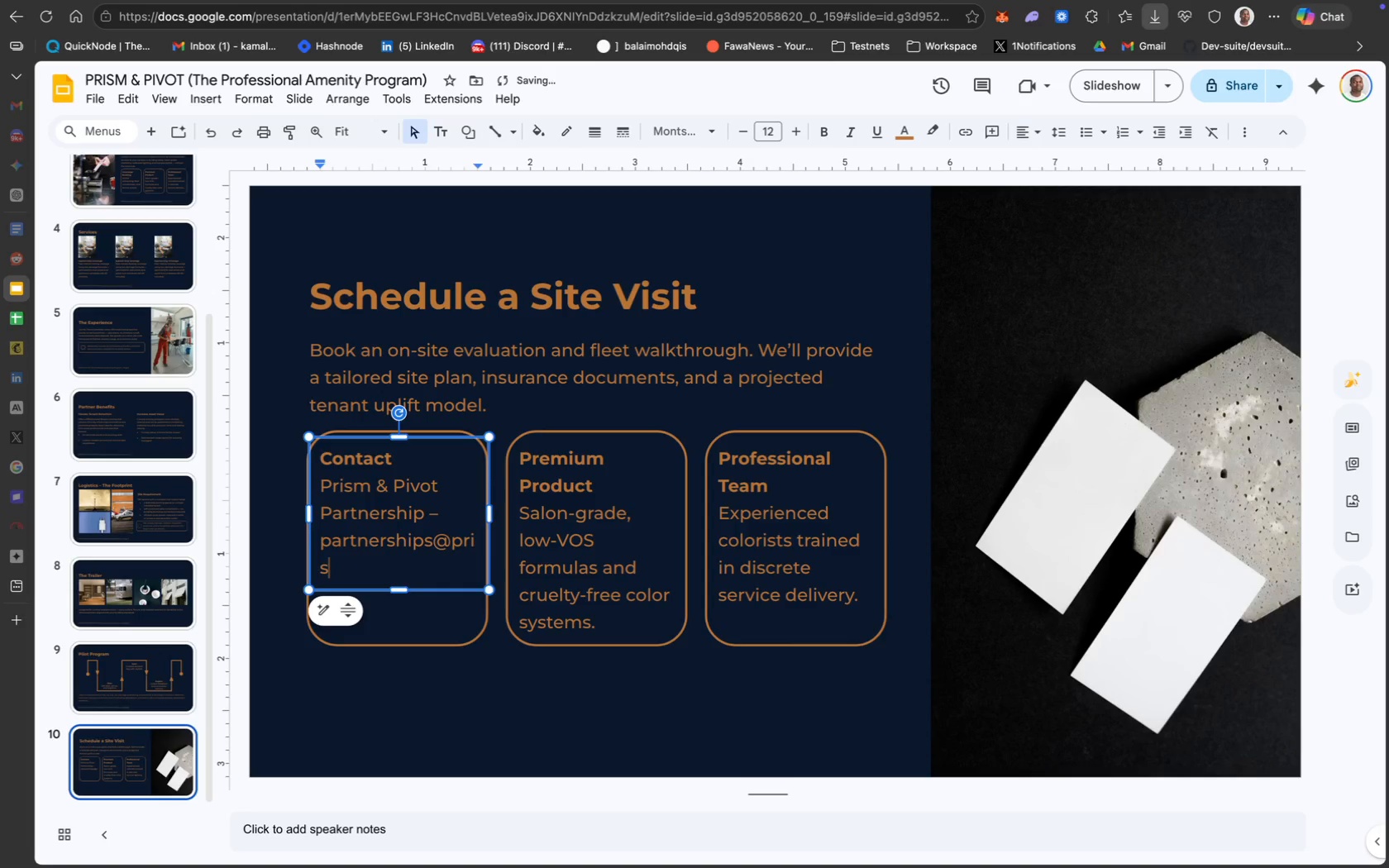 
wait(5.88)
 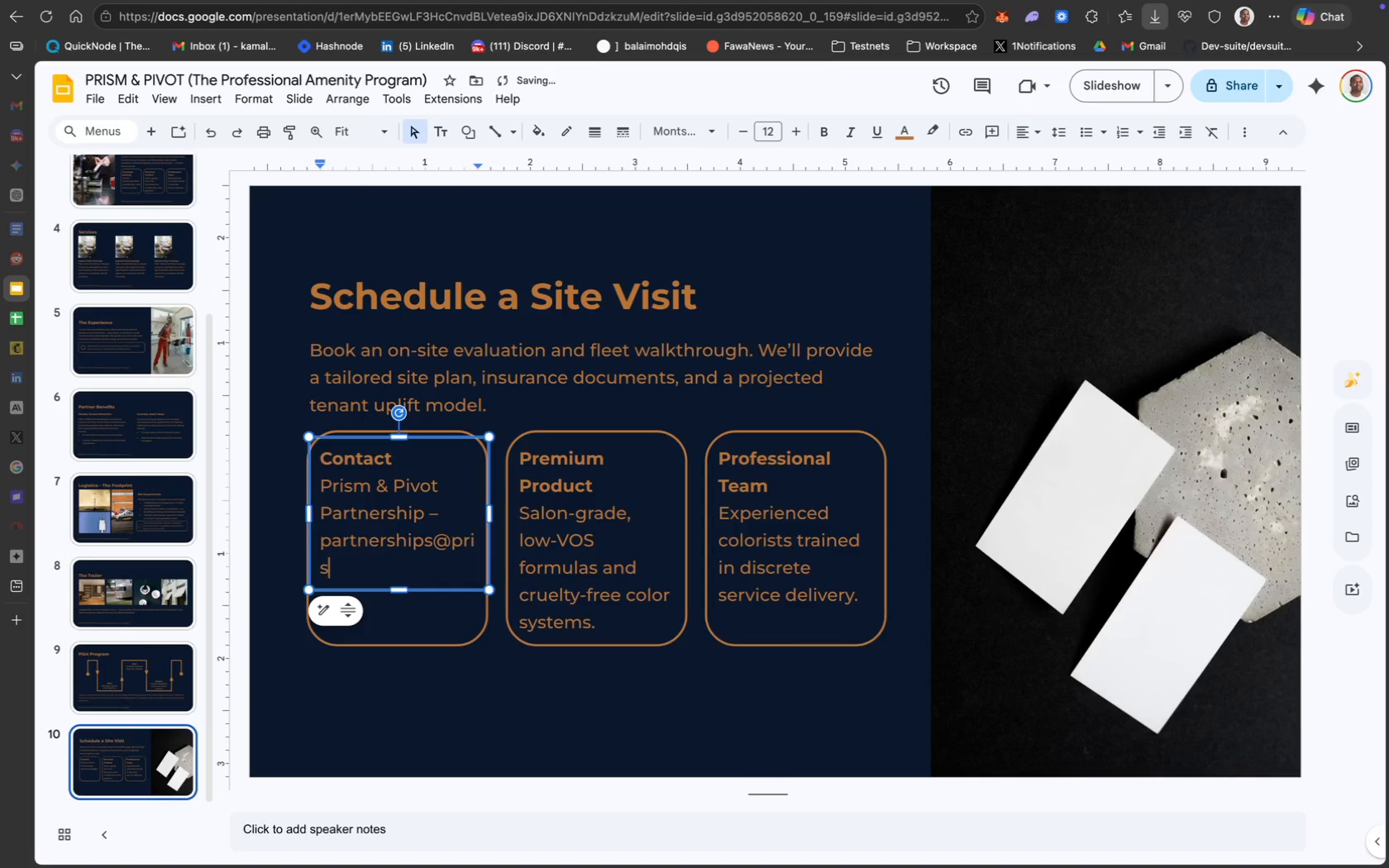 
type(mandpivot.com)
 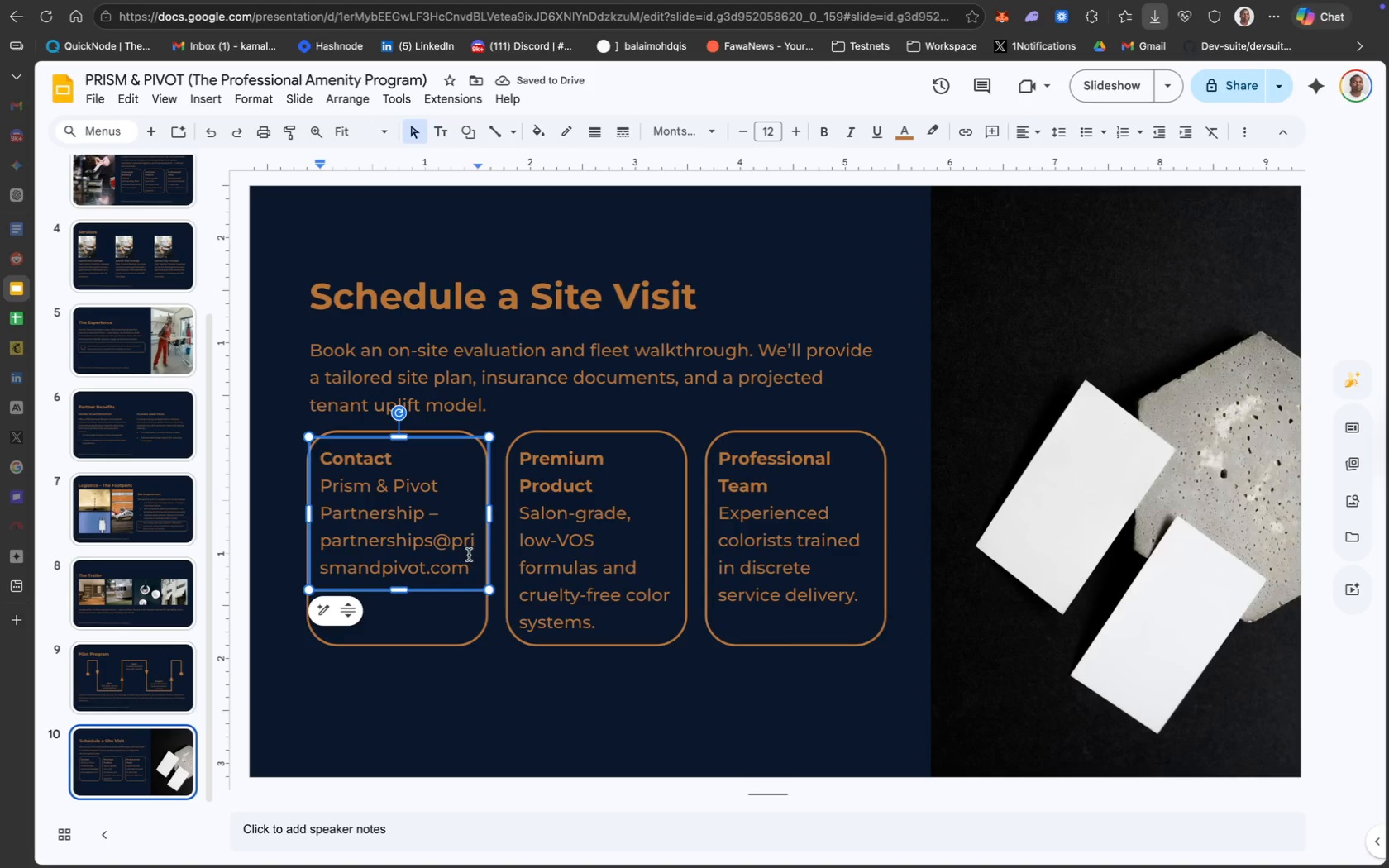 
wait(5.79)
 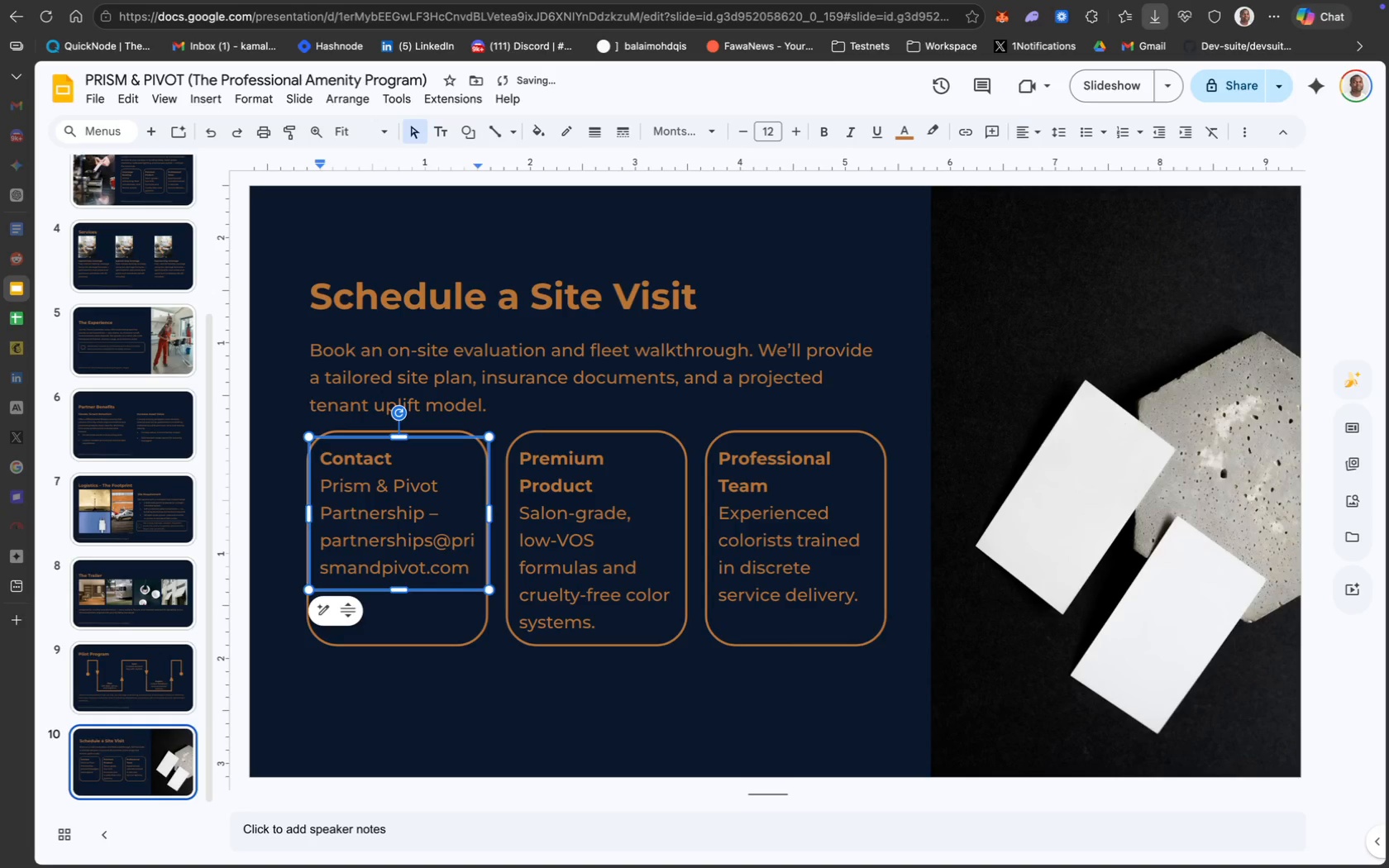 
left_click([575, 515])
 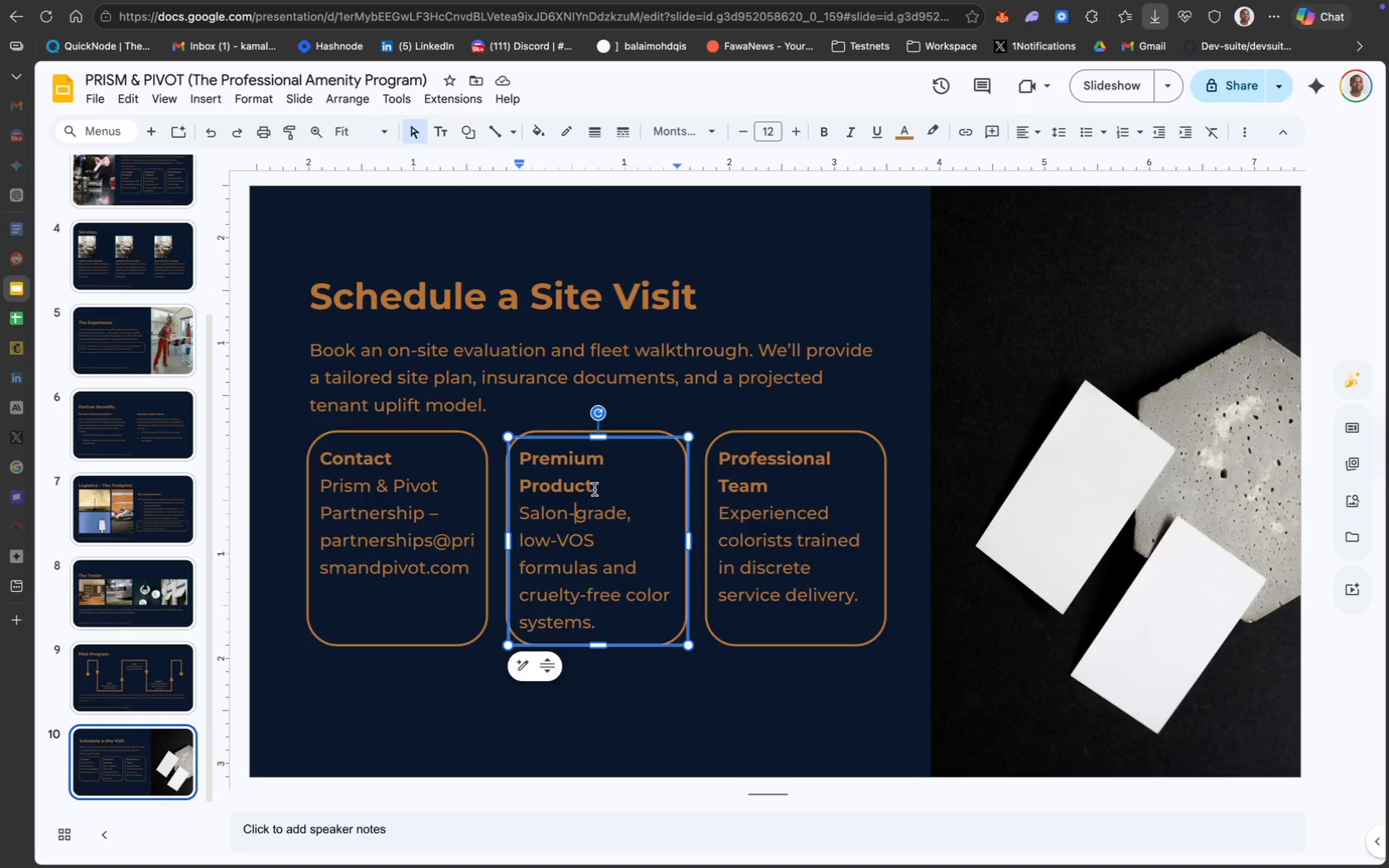 
left_click_drag(start_coordinate=[594, 487], to_coordinate=[518, 468])
 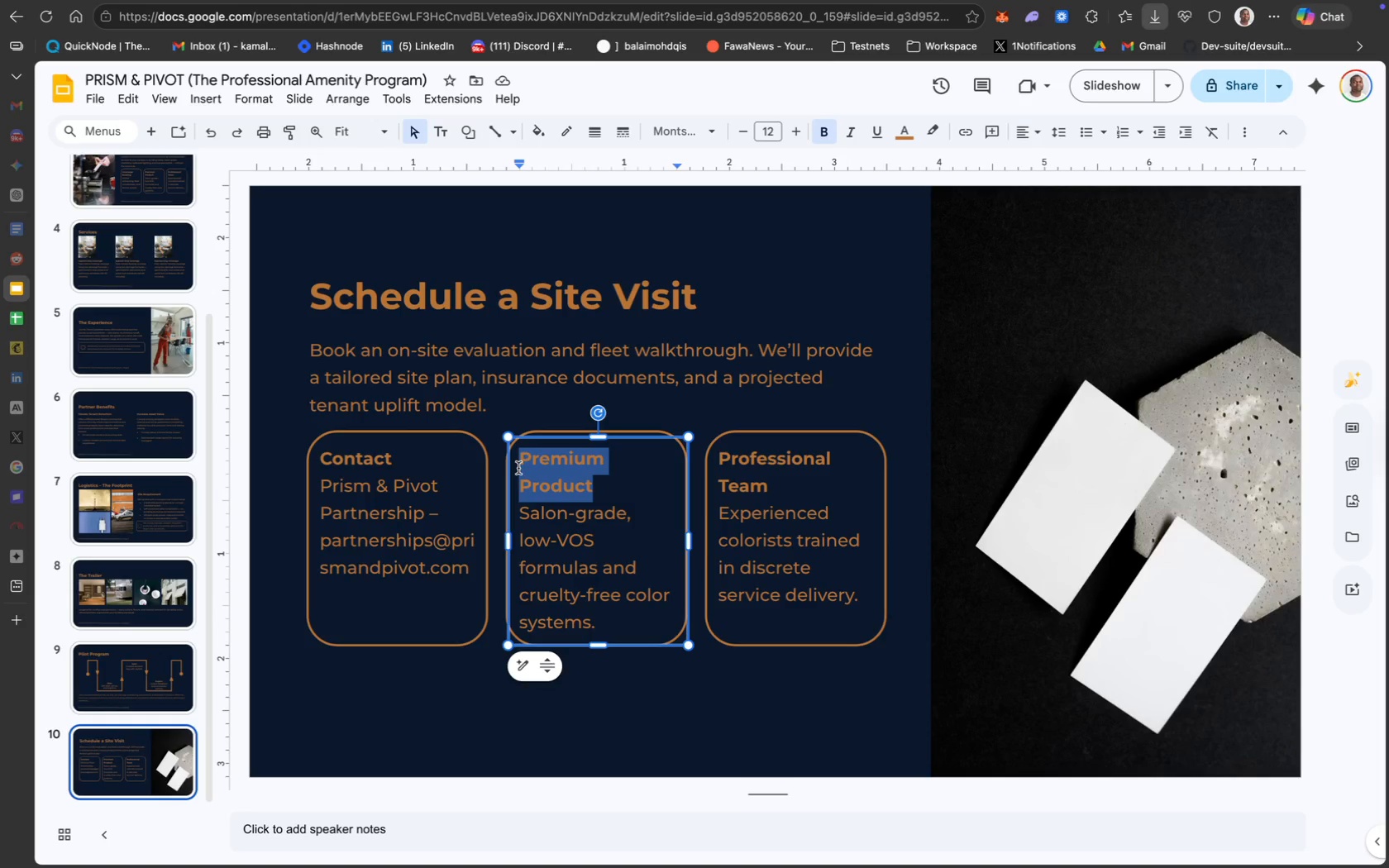 
type(Phone)
 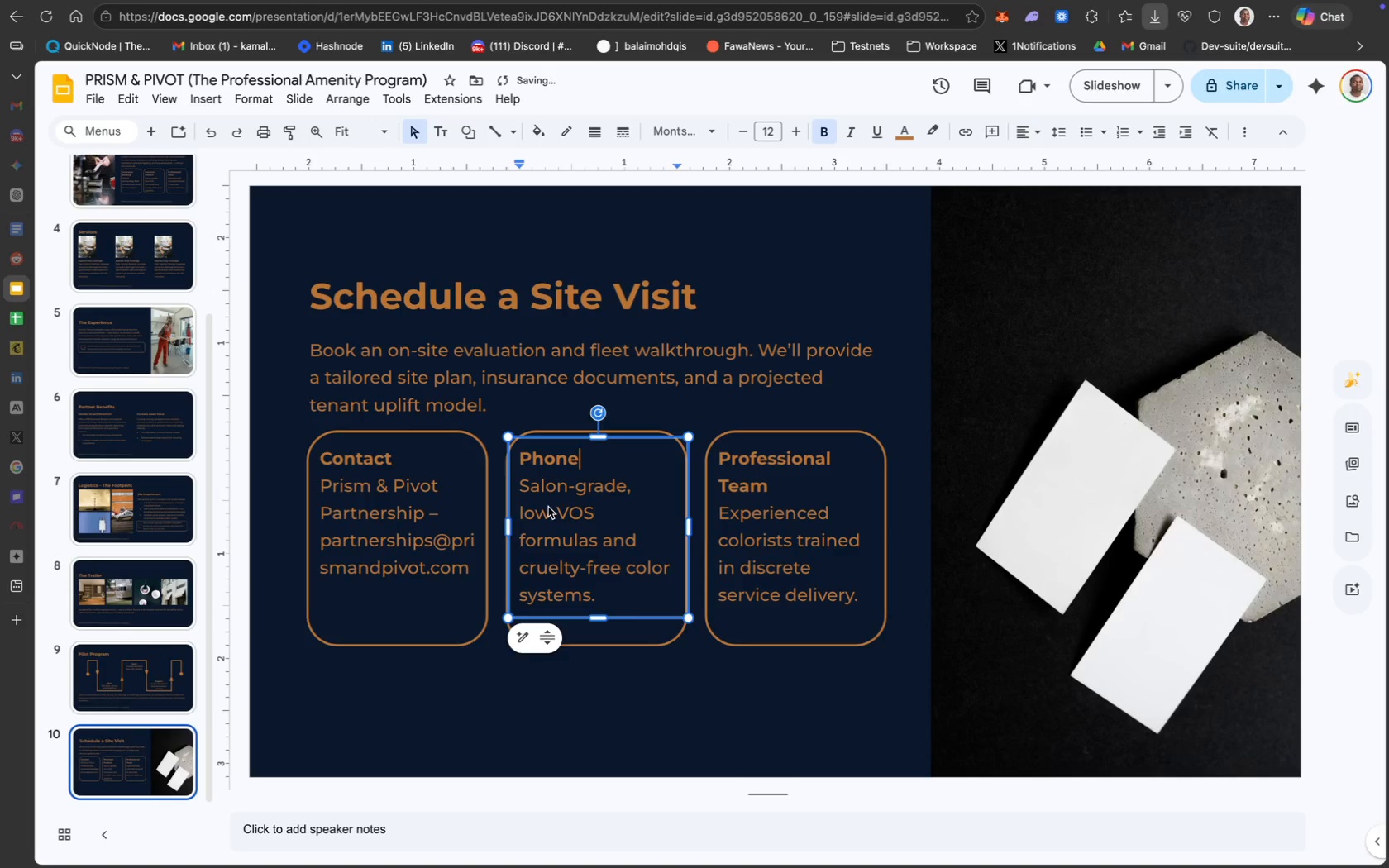 
left_click([561, 508])
 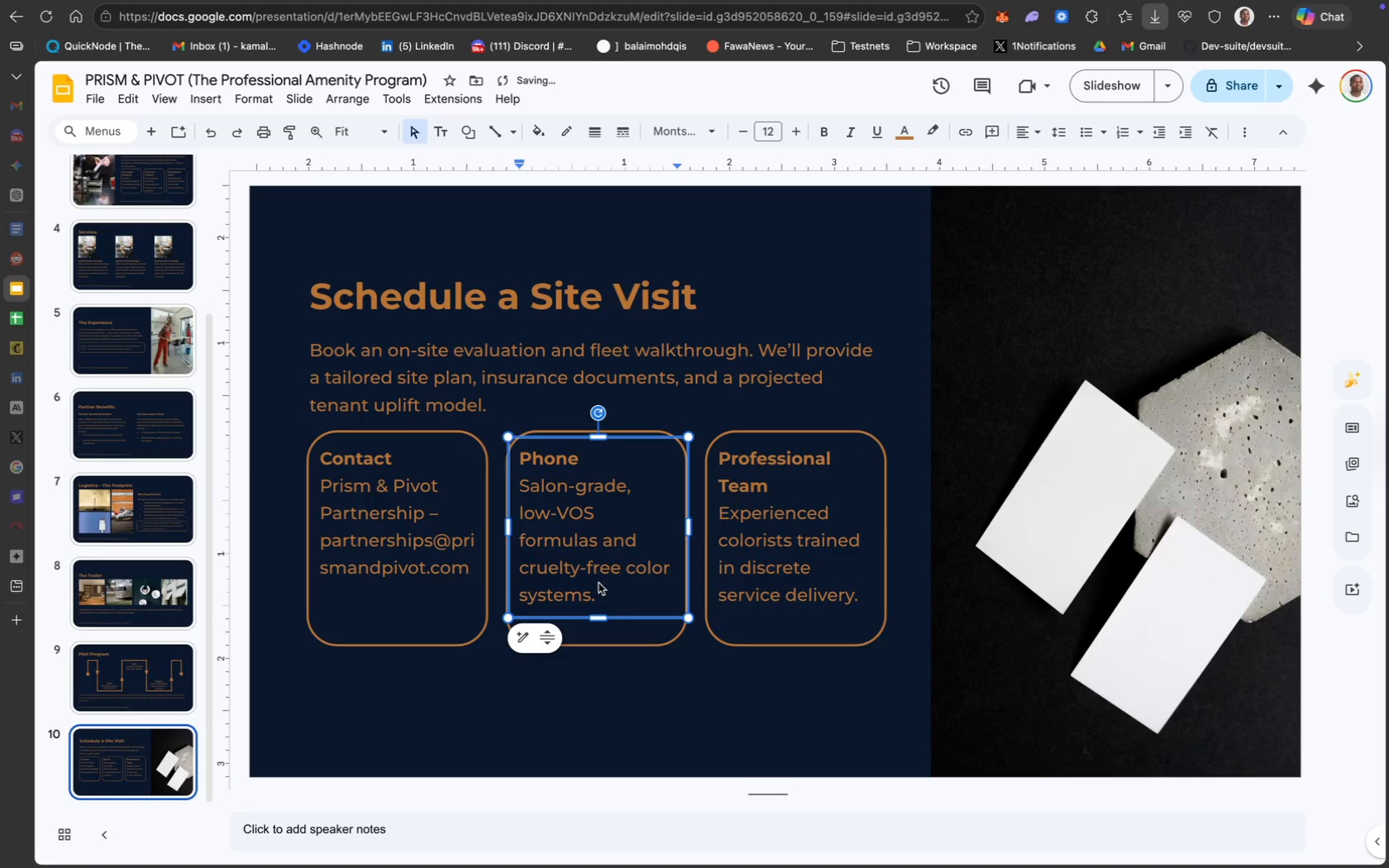 
left_click_drag(start_coordinate=[599, 590], to_coordinate=[523, 494])
 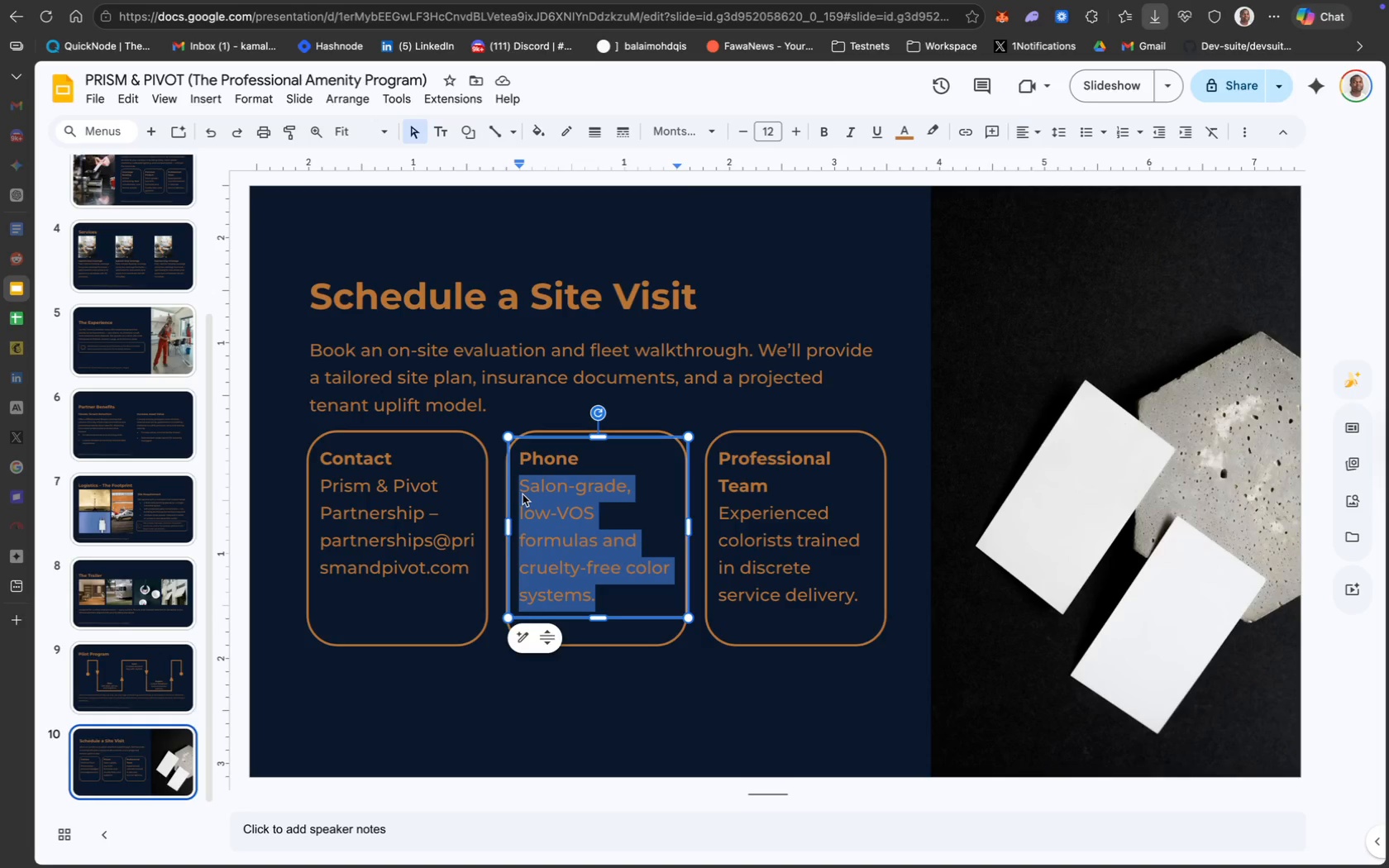 
type((555)
 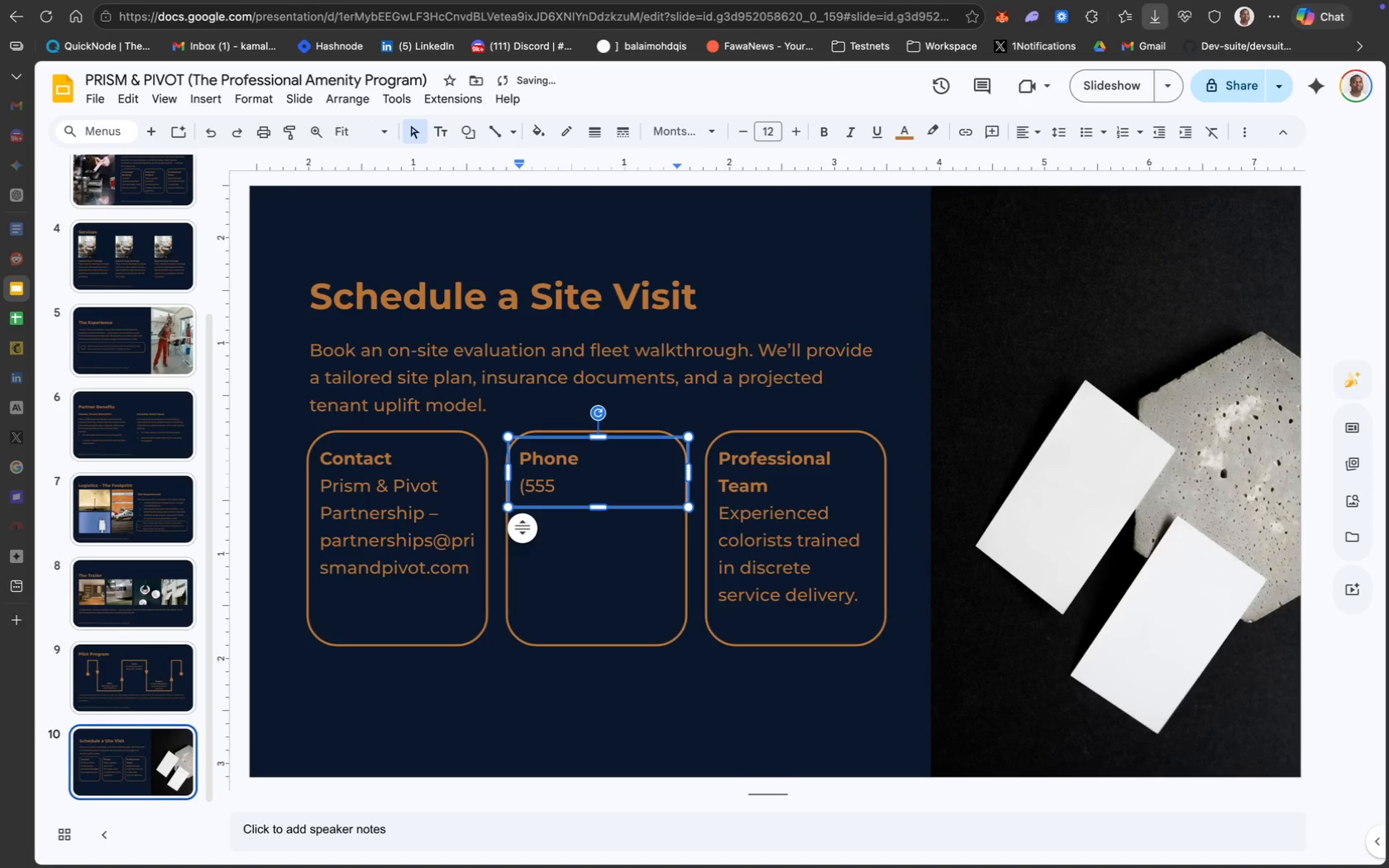 
type() 019-4782 )
 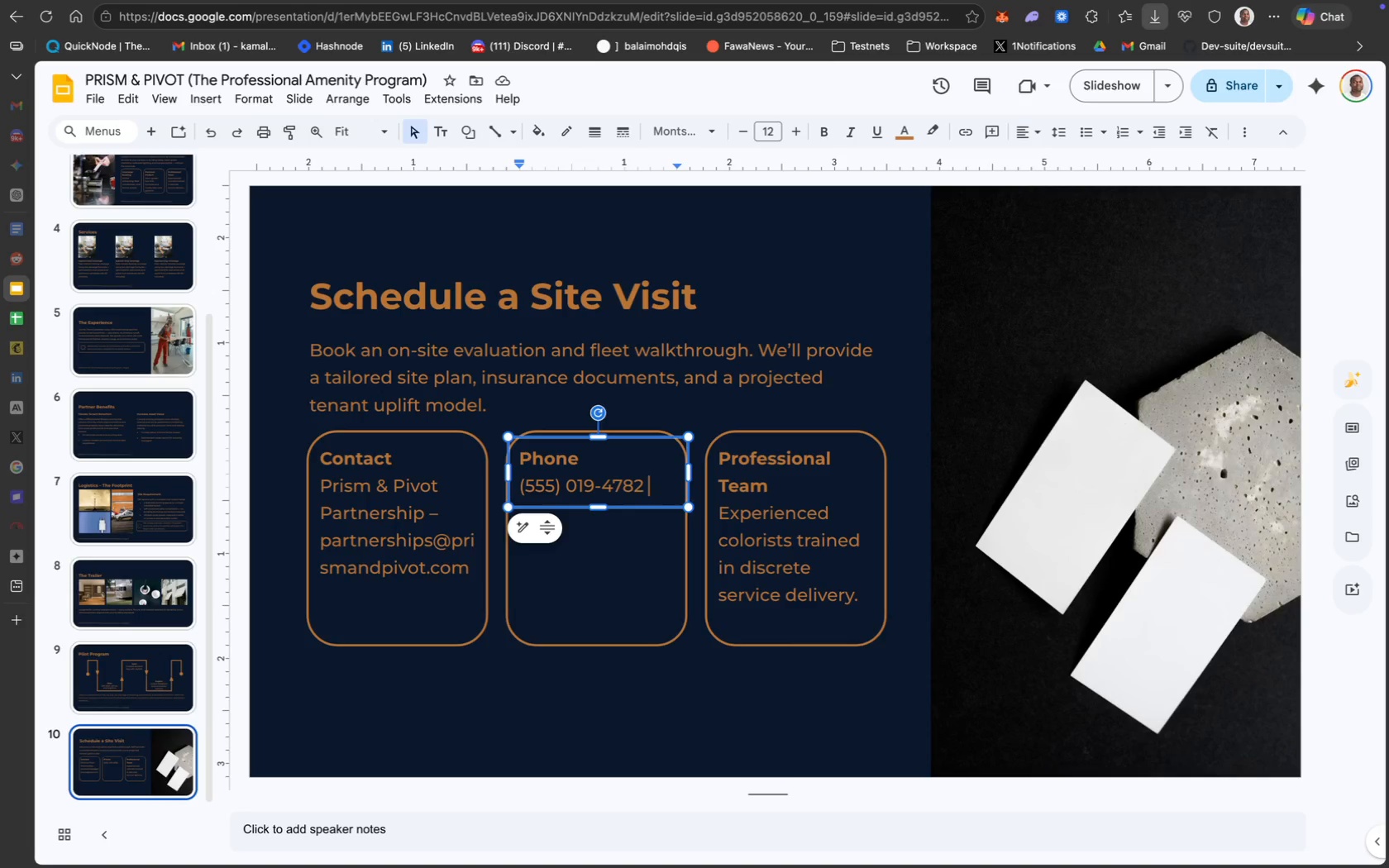 
wait(14.24)
 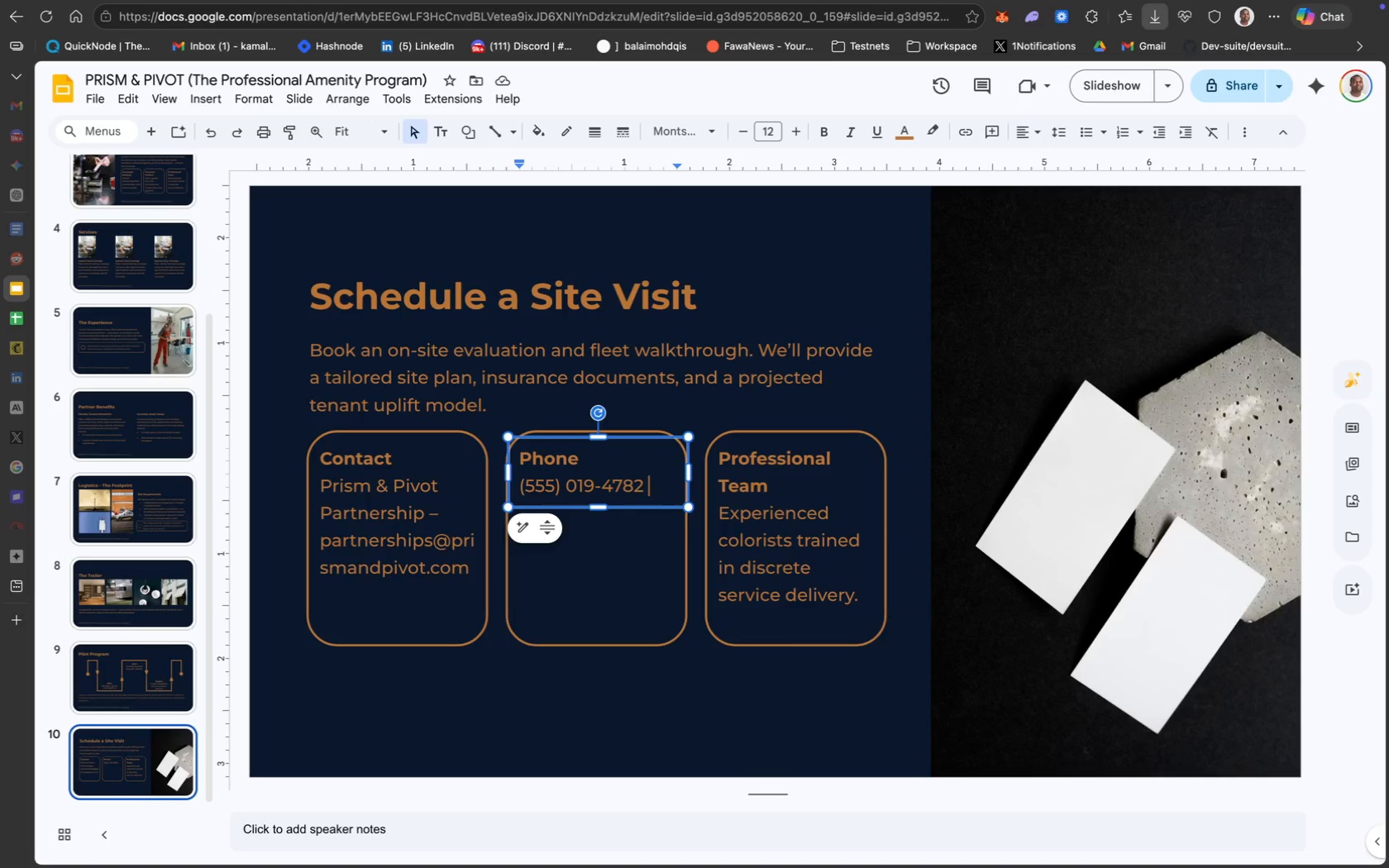 
type(-- Facility Partnerships Team)
 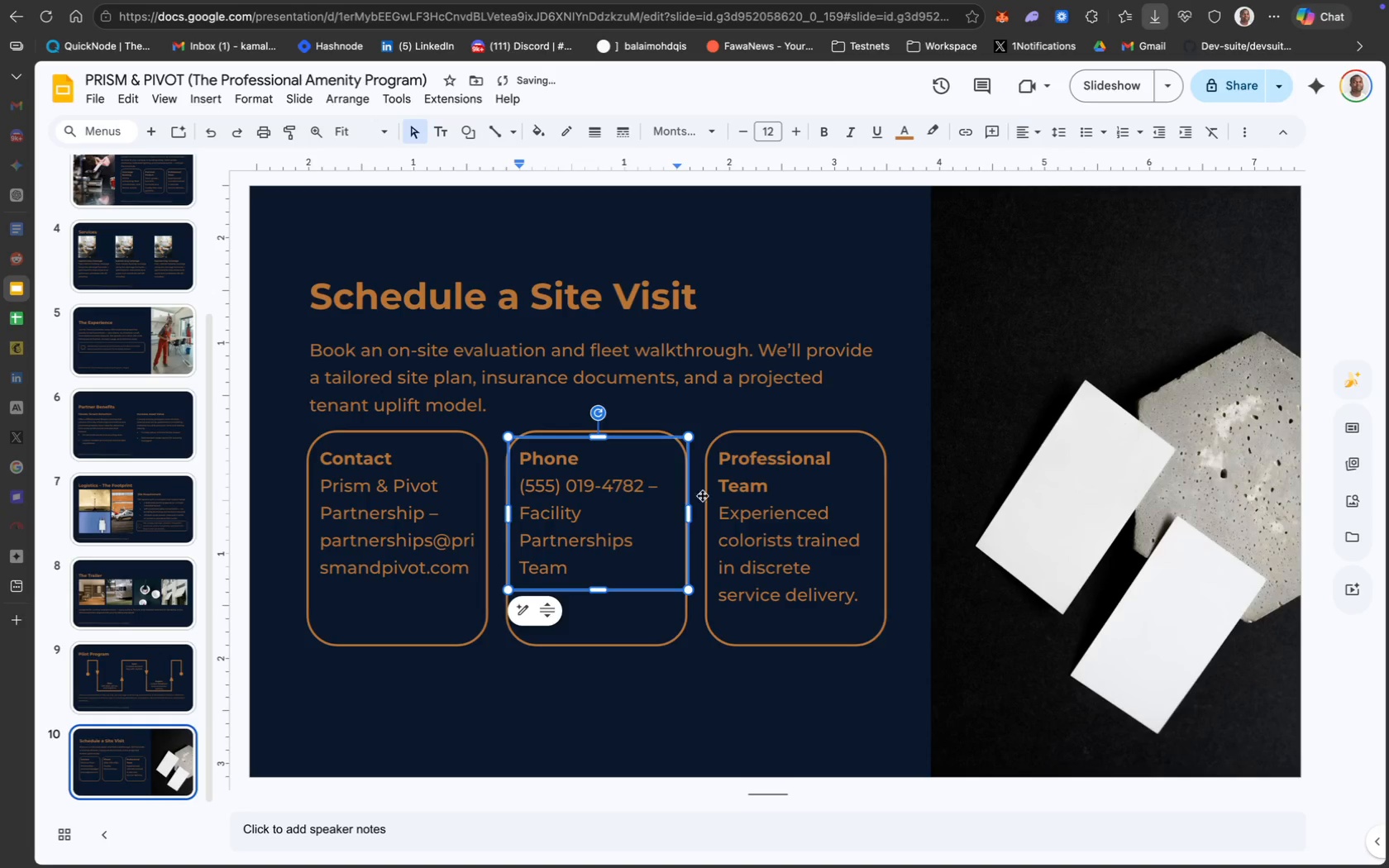 
left_click([769, 503])
 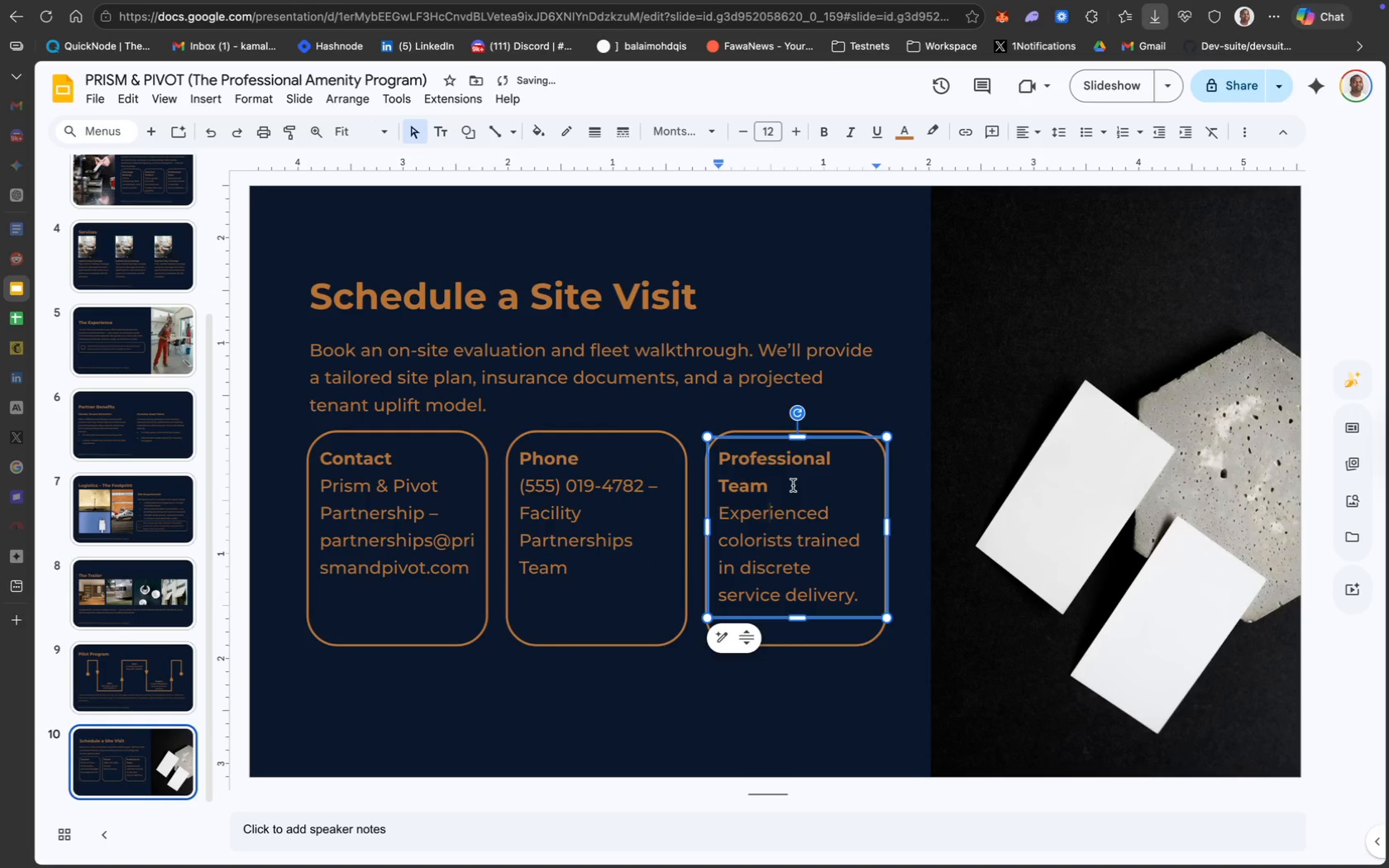 
left_click([777, 484])
 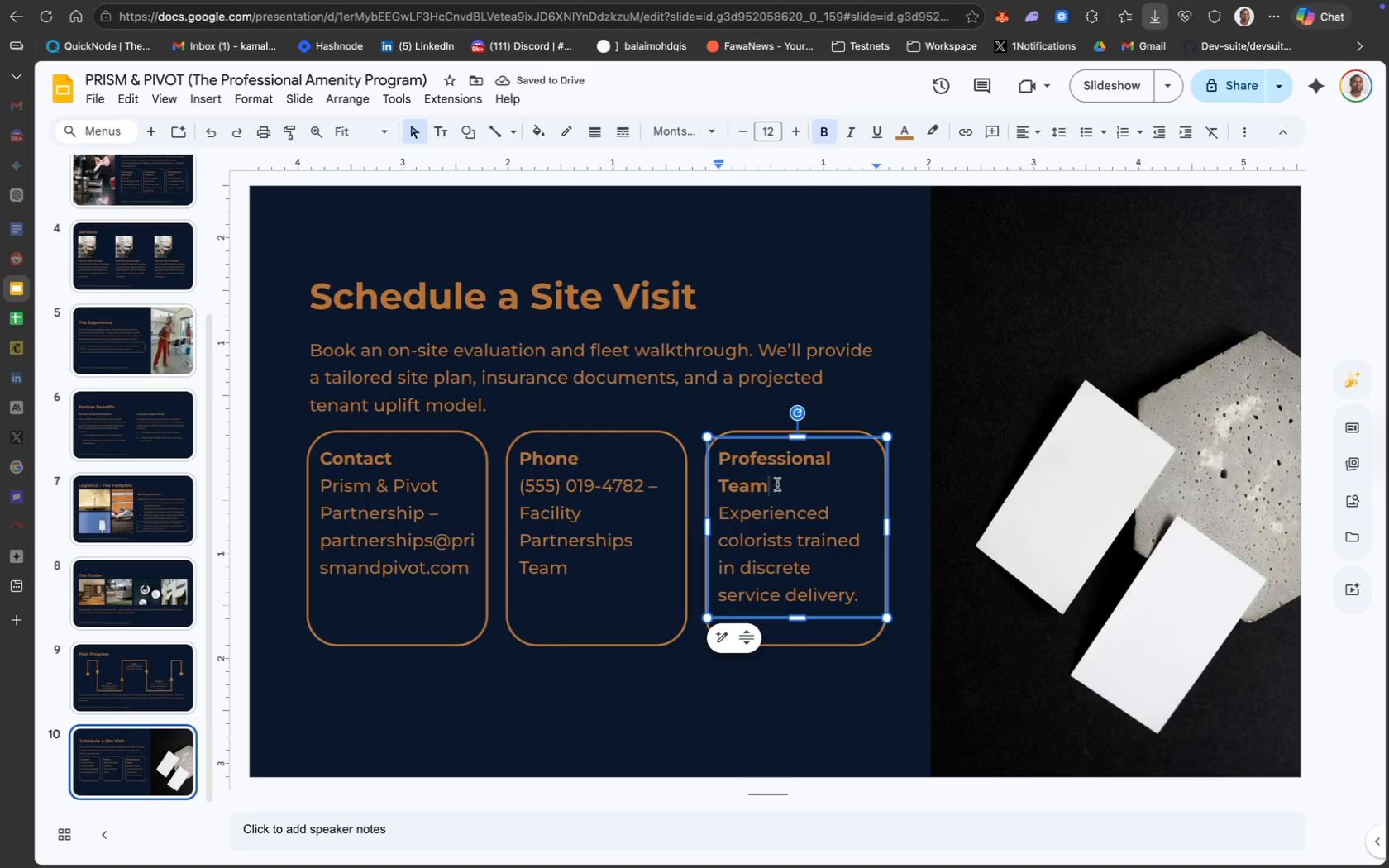 
left_click_drag(start_coordinate=[777, 484], to_coordinate=[721, 469])
 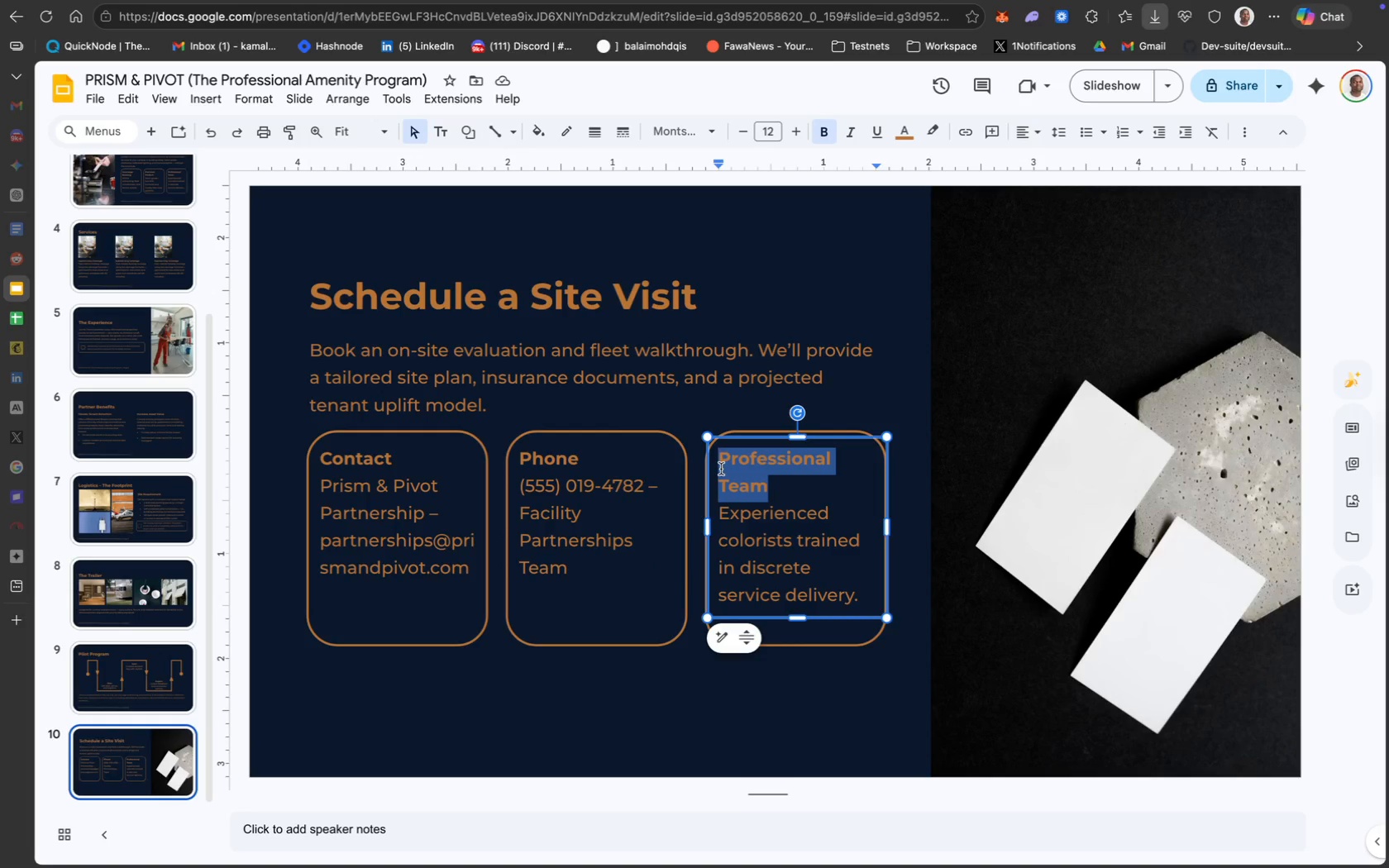 
type(Next Step)
 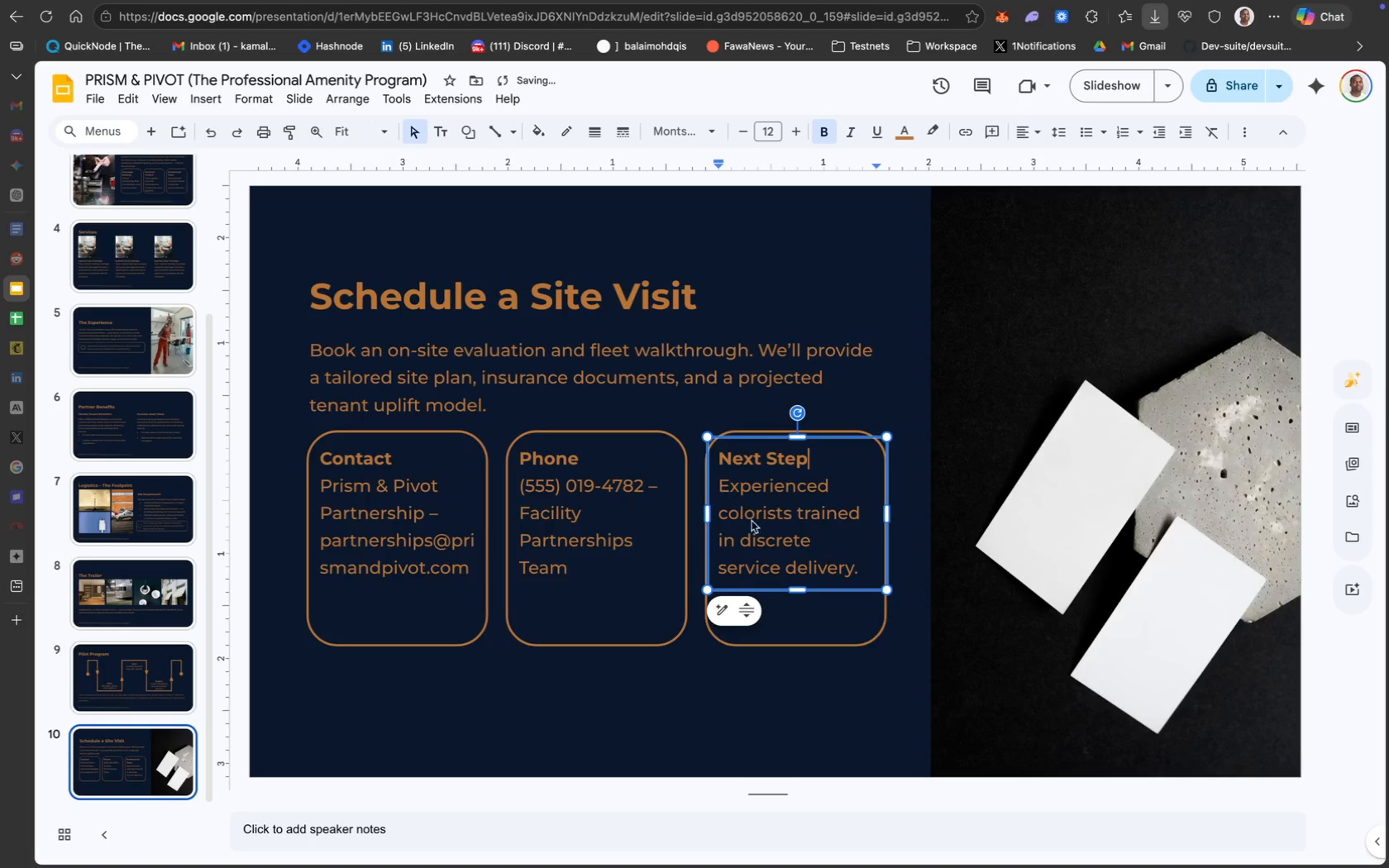 
left_click([756, 530])
 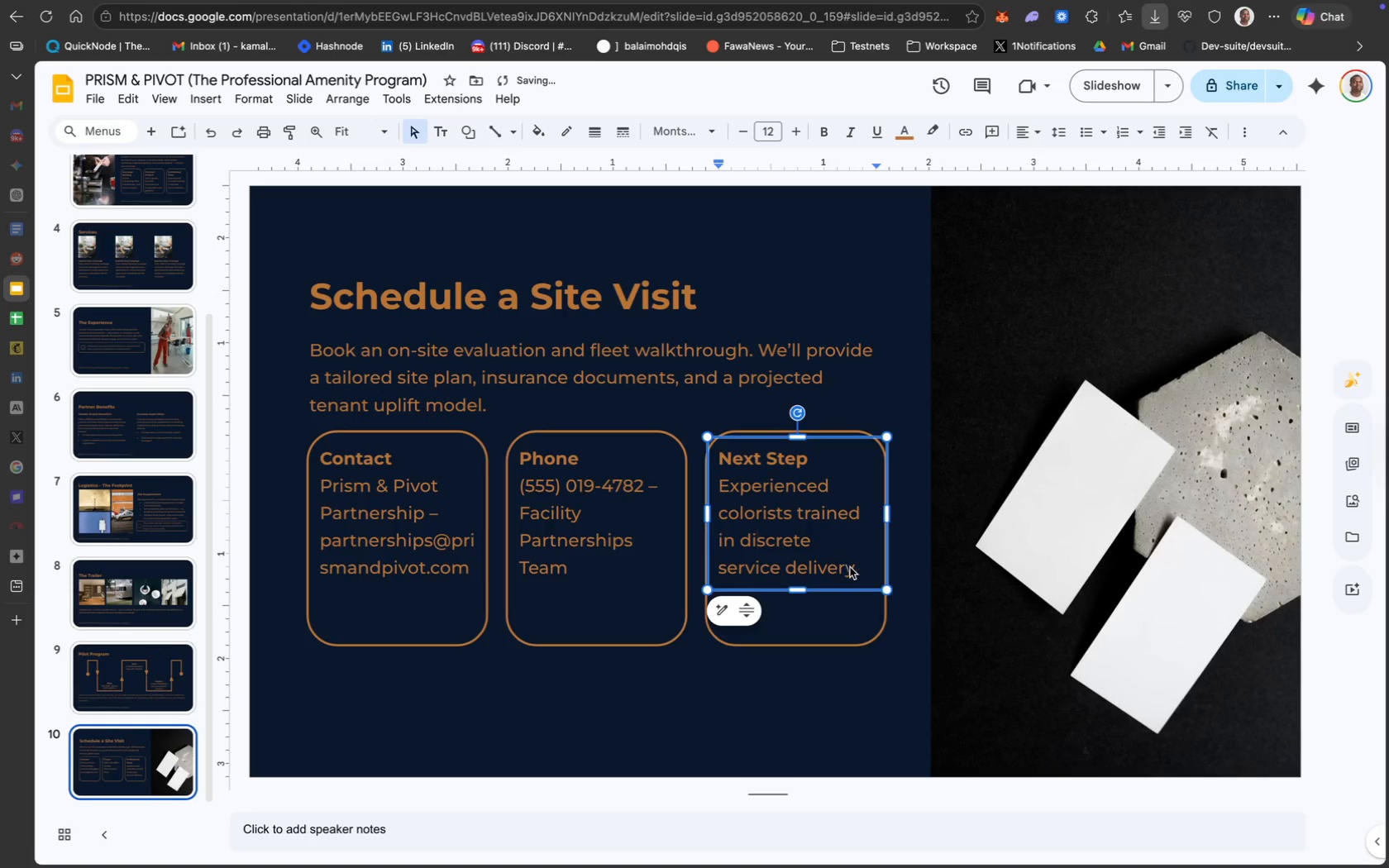 
left_click_drag(start_coordinate=[859, 570], to_coordinate=[718, 489])
 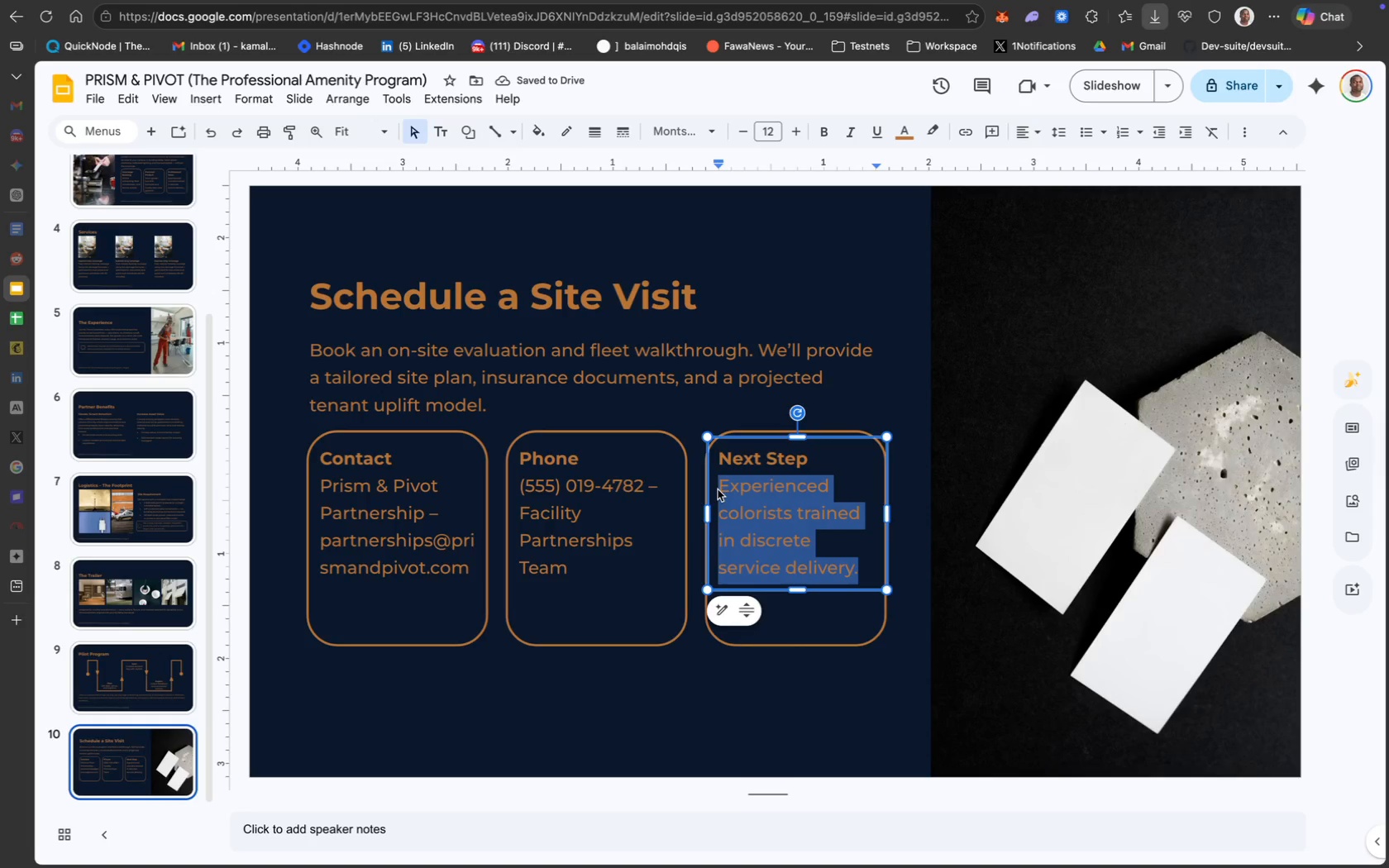 
type(Reply with three available dates for)
 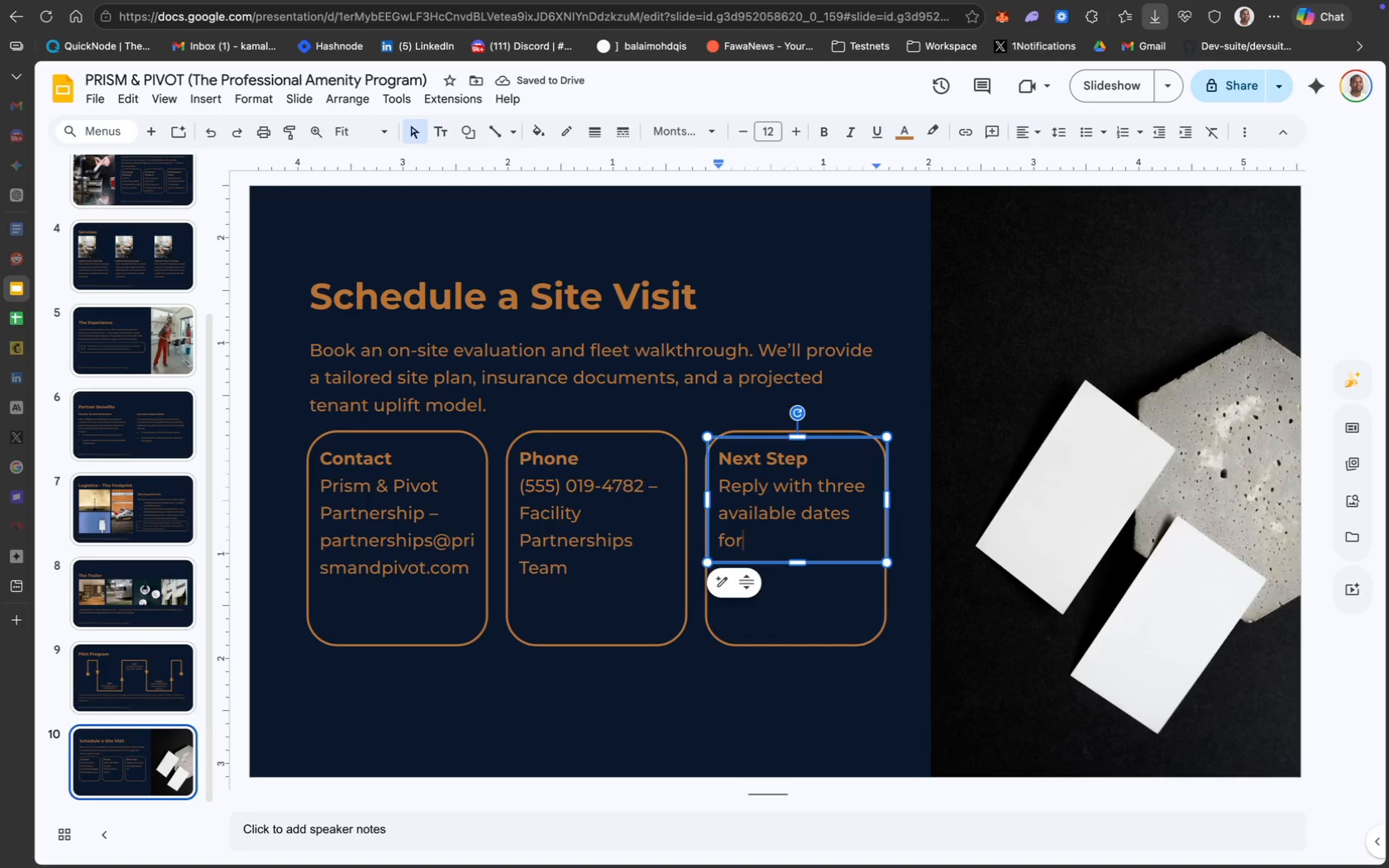 
type( a d)
key(Backspace)
type(30m)
key(Backspace)
type(- )
key(Backspace)
type(mn)
key(Backspace)
type(inute site assessment and pio)
key(Backspace)
type(lot pal)
key(Backspace)
key(Backspace)
type(lanning call.)
 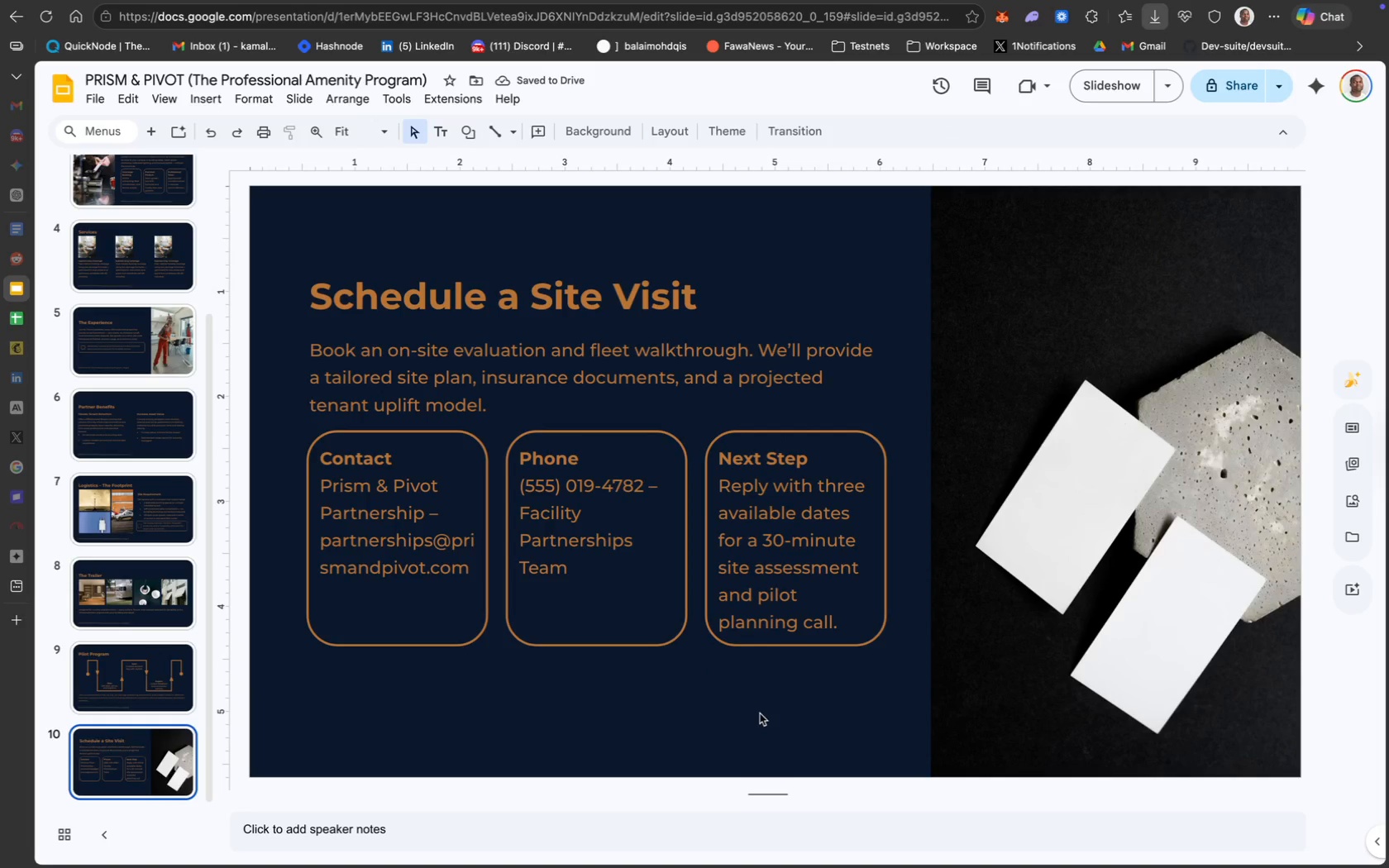 
wait(9.04)
 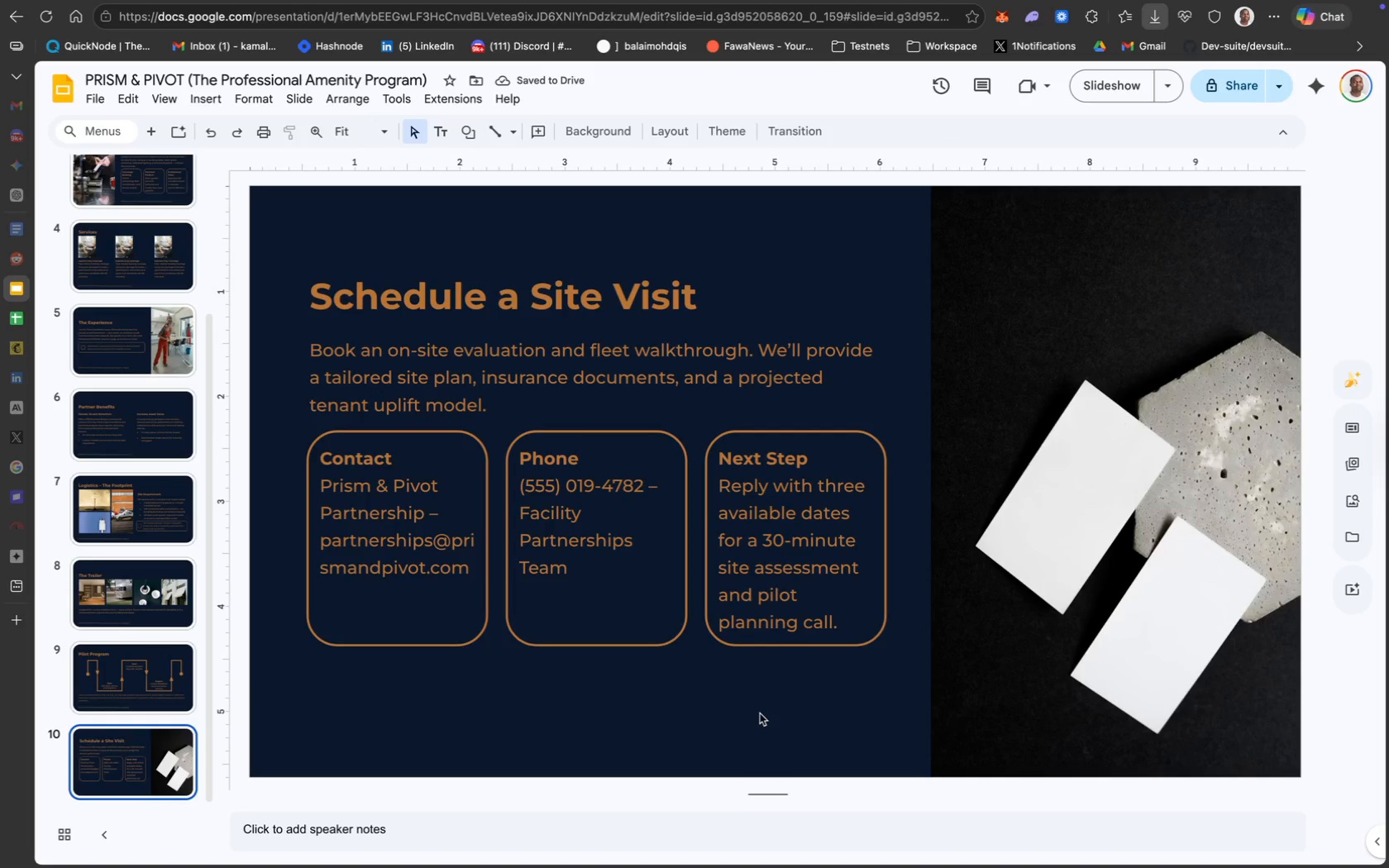 
left_click_drag(start_coordinate=[899, 654], to_coordinate=[332, 364])
 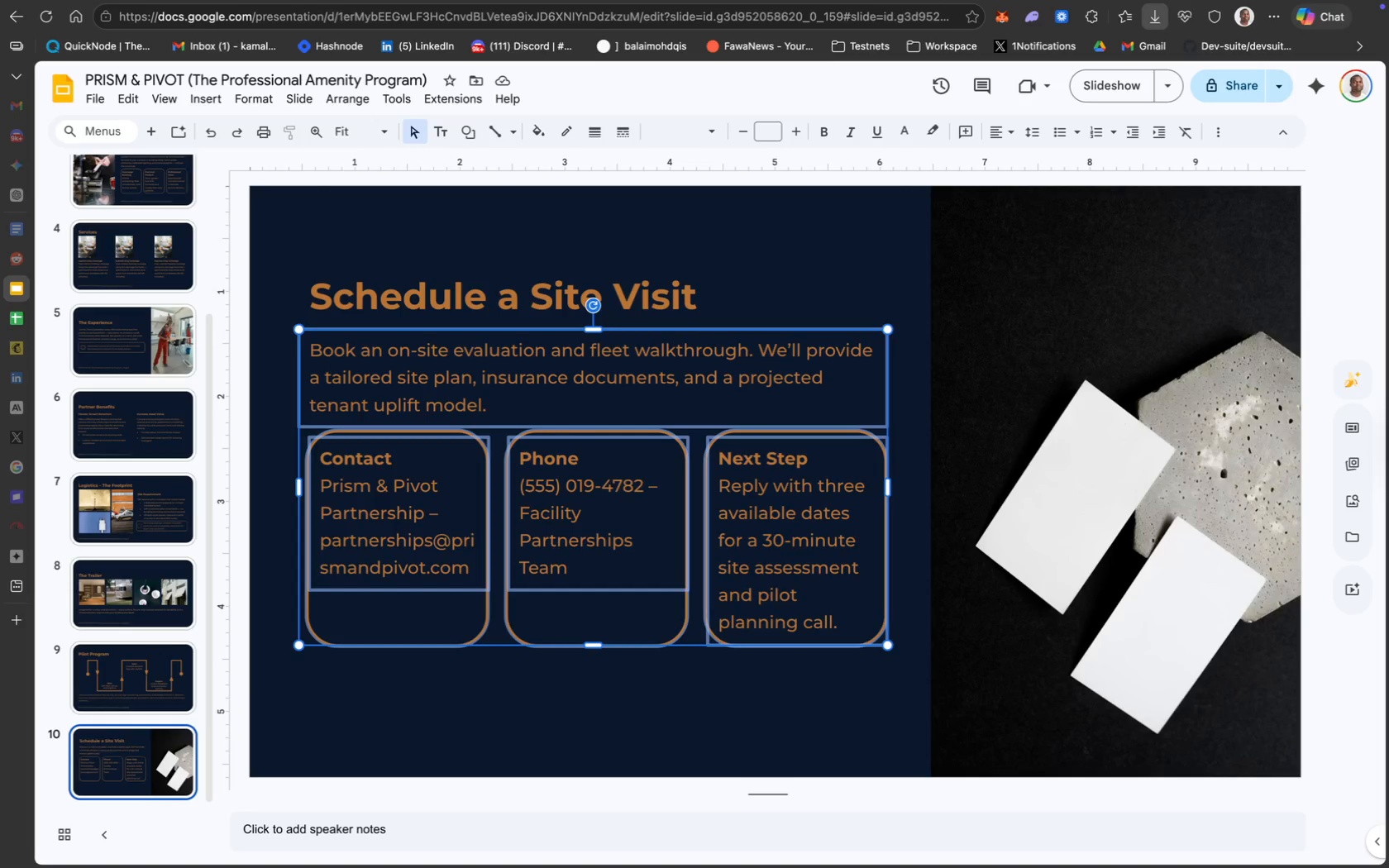 
key(ArrowUp)
 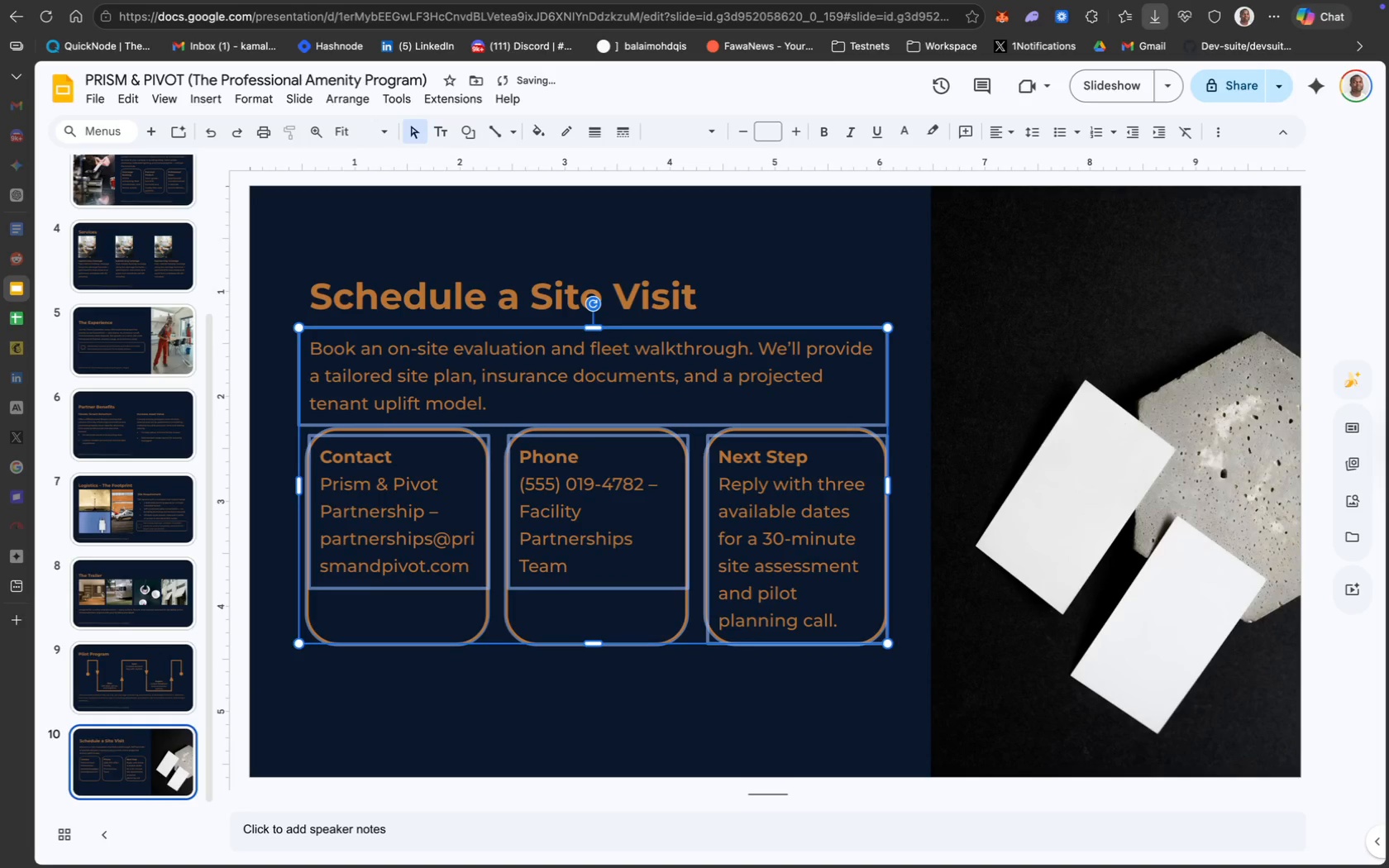 
key(ArrowUp)
 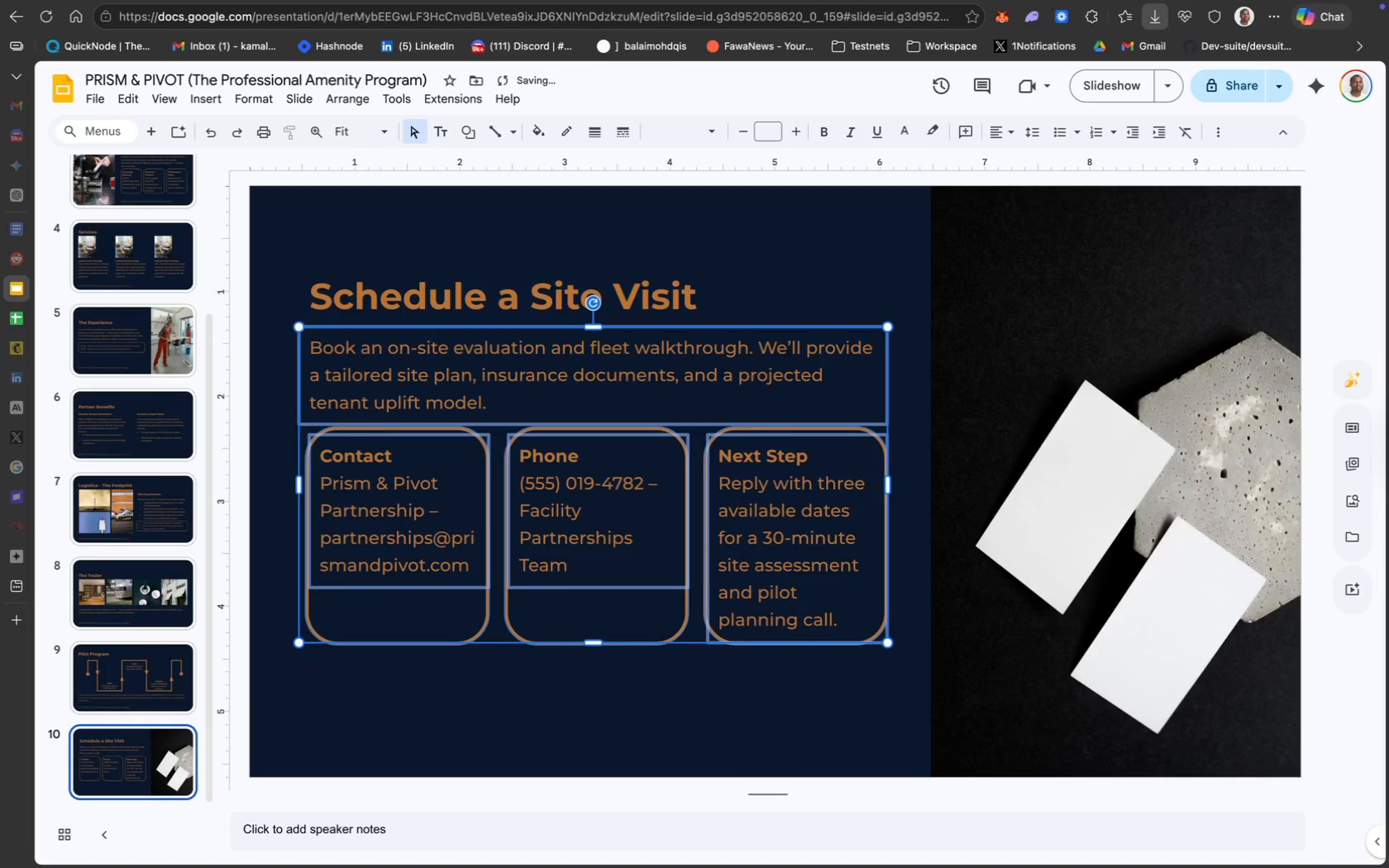 
key(ArrowUp)
 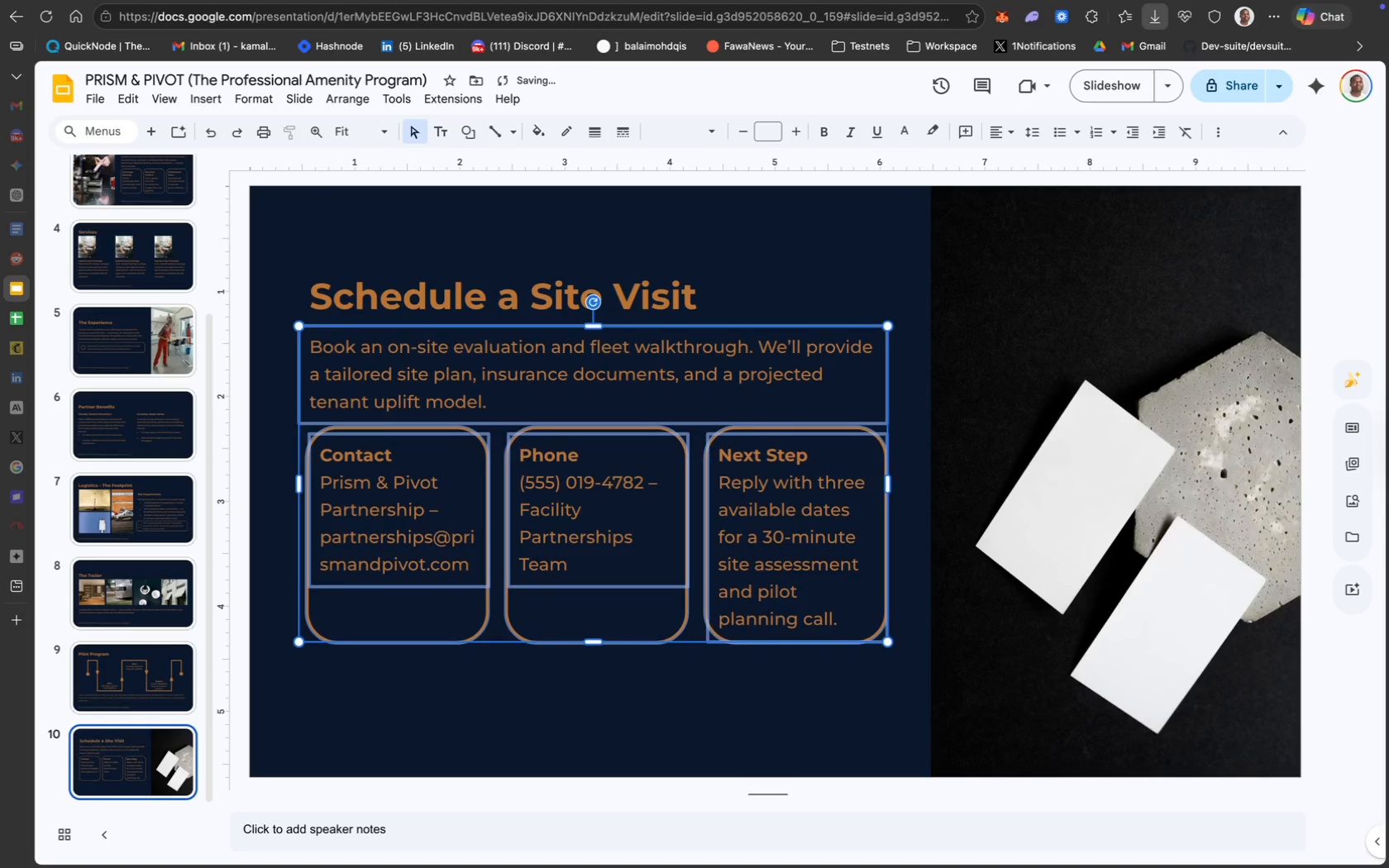 
key(ArrowUp)
 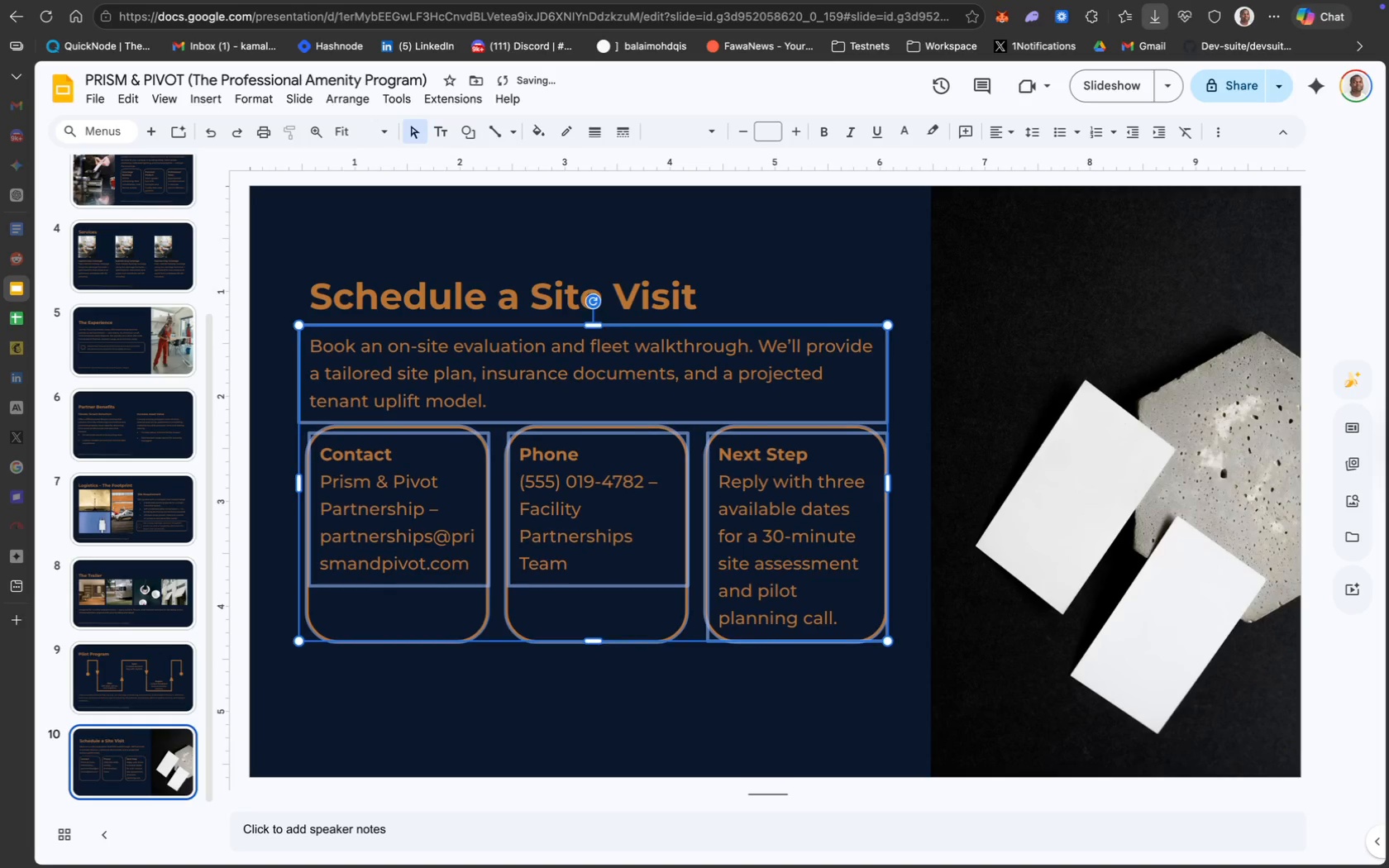 
key(ArrowUp)
 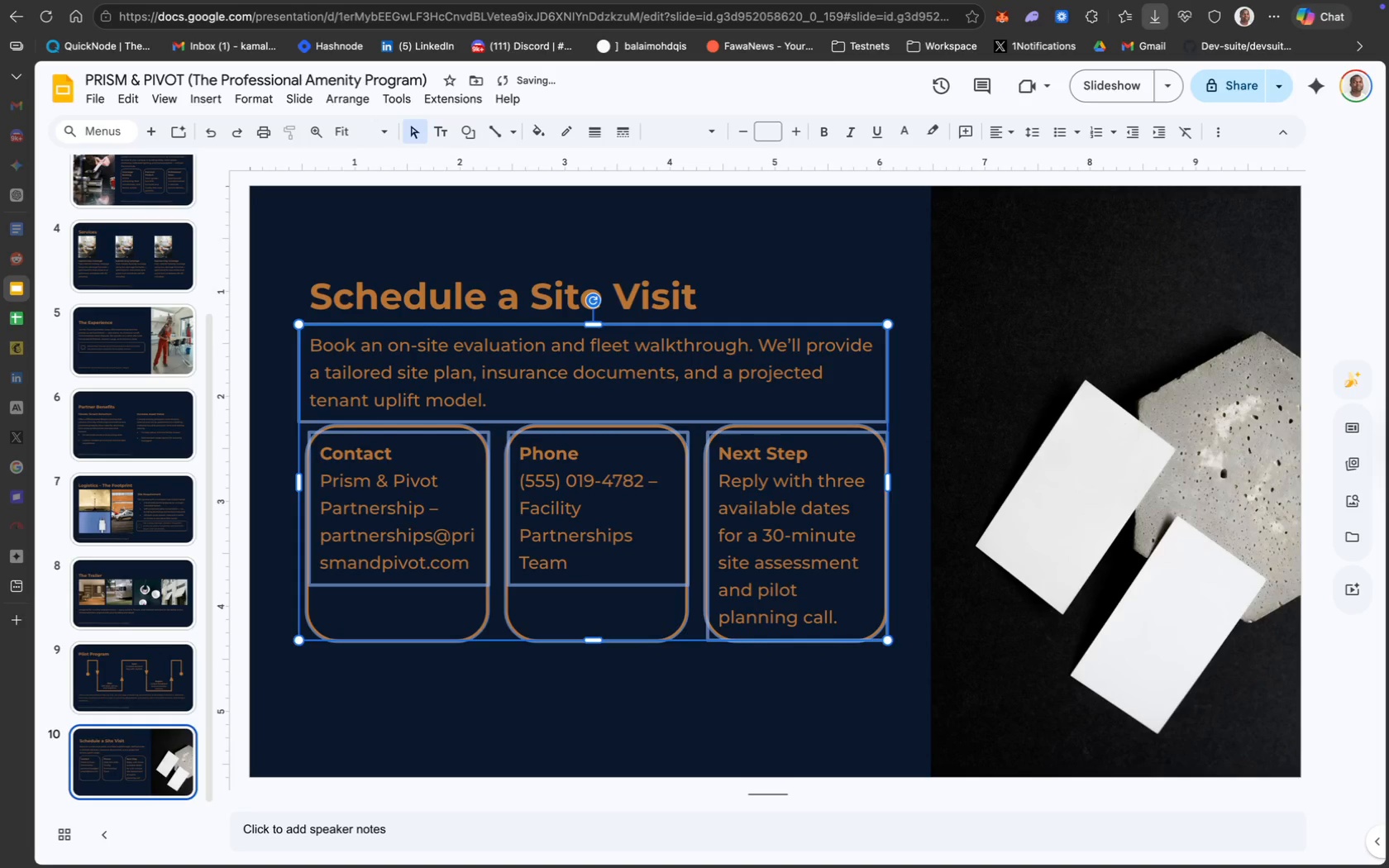 
key(ArrowUp)
 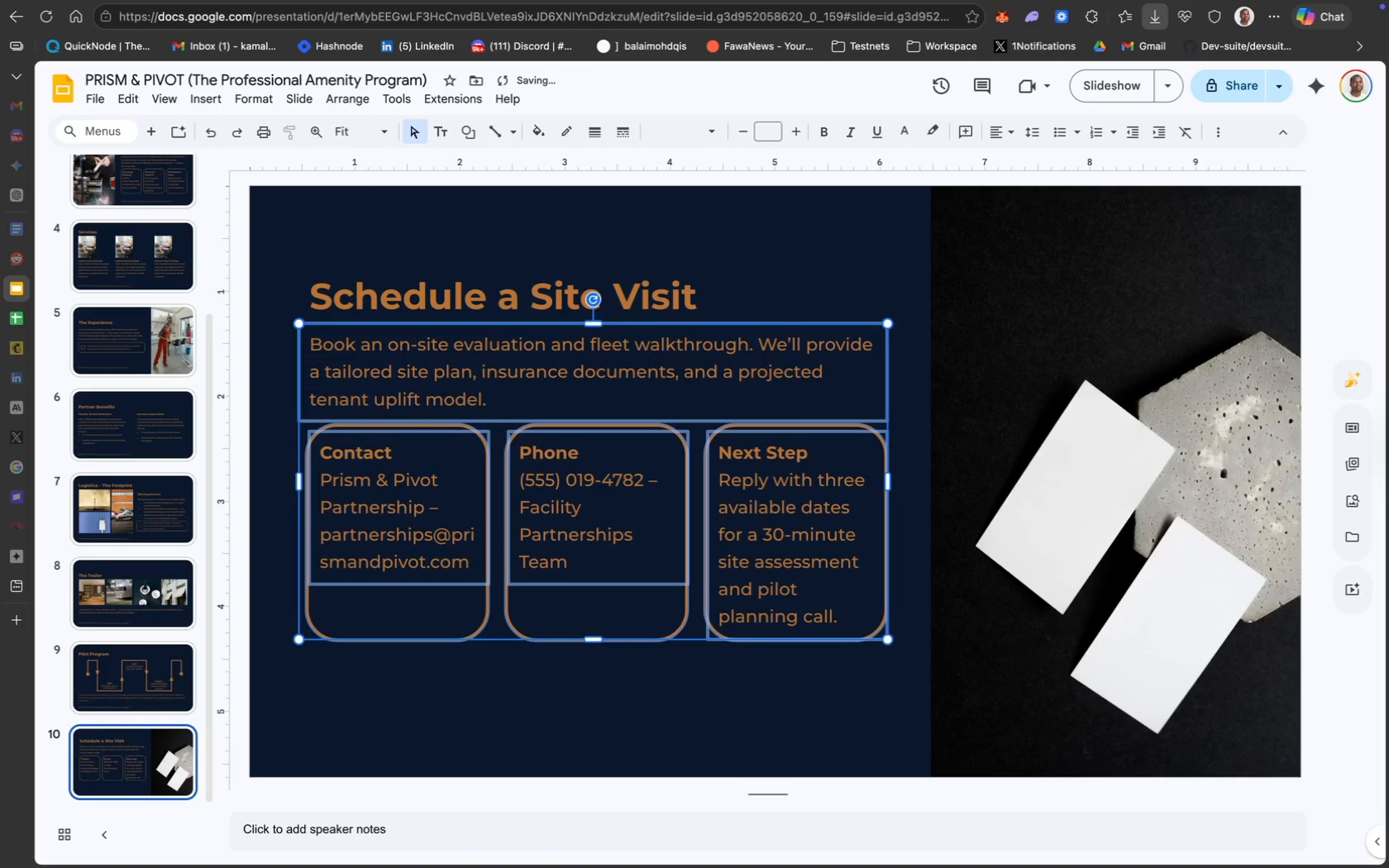 
key(ArrowUp)
 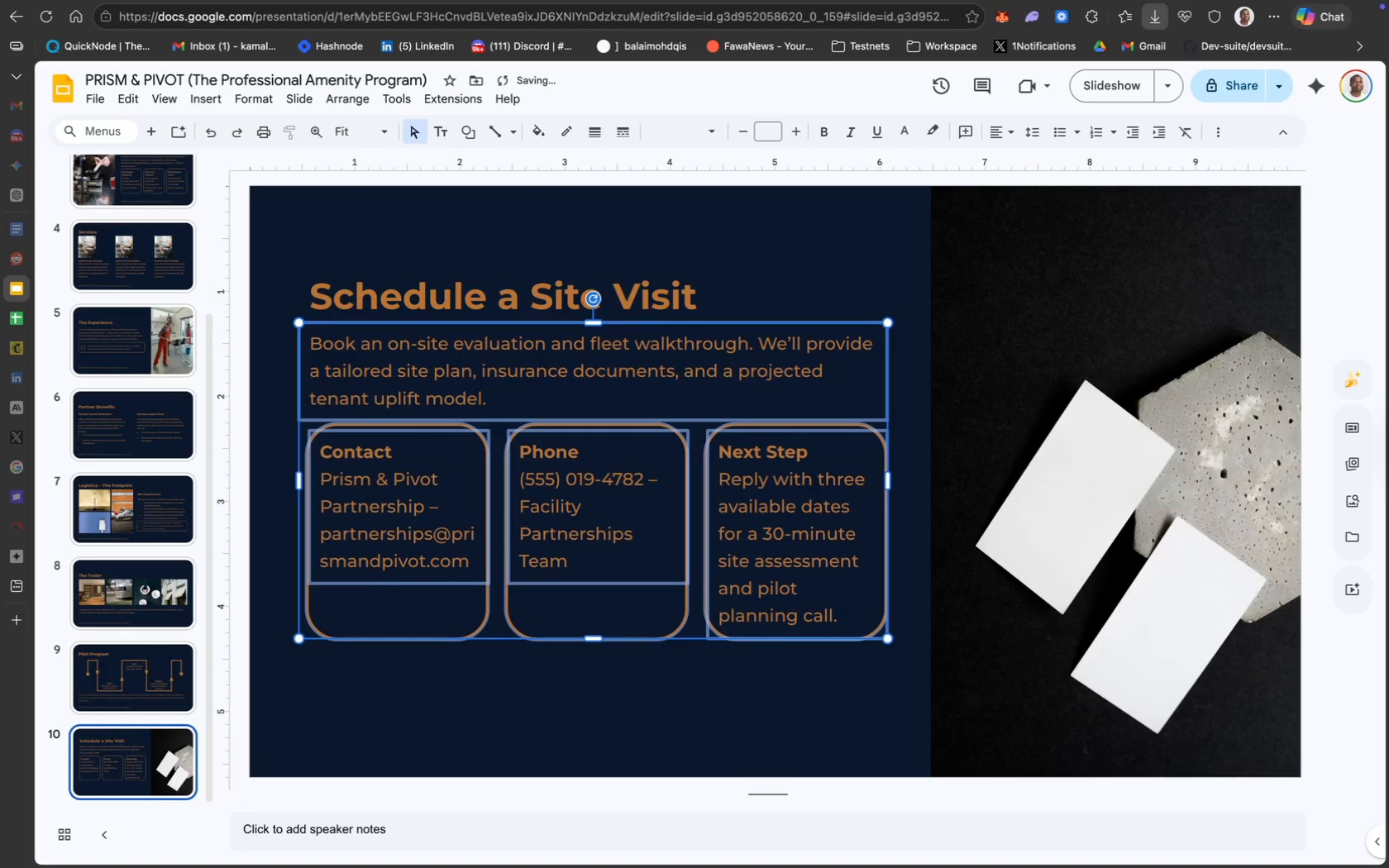 
key(ArrowUp)
 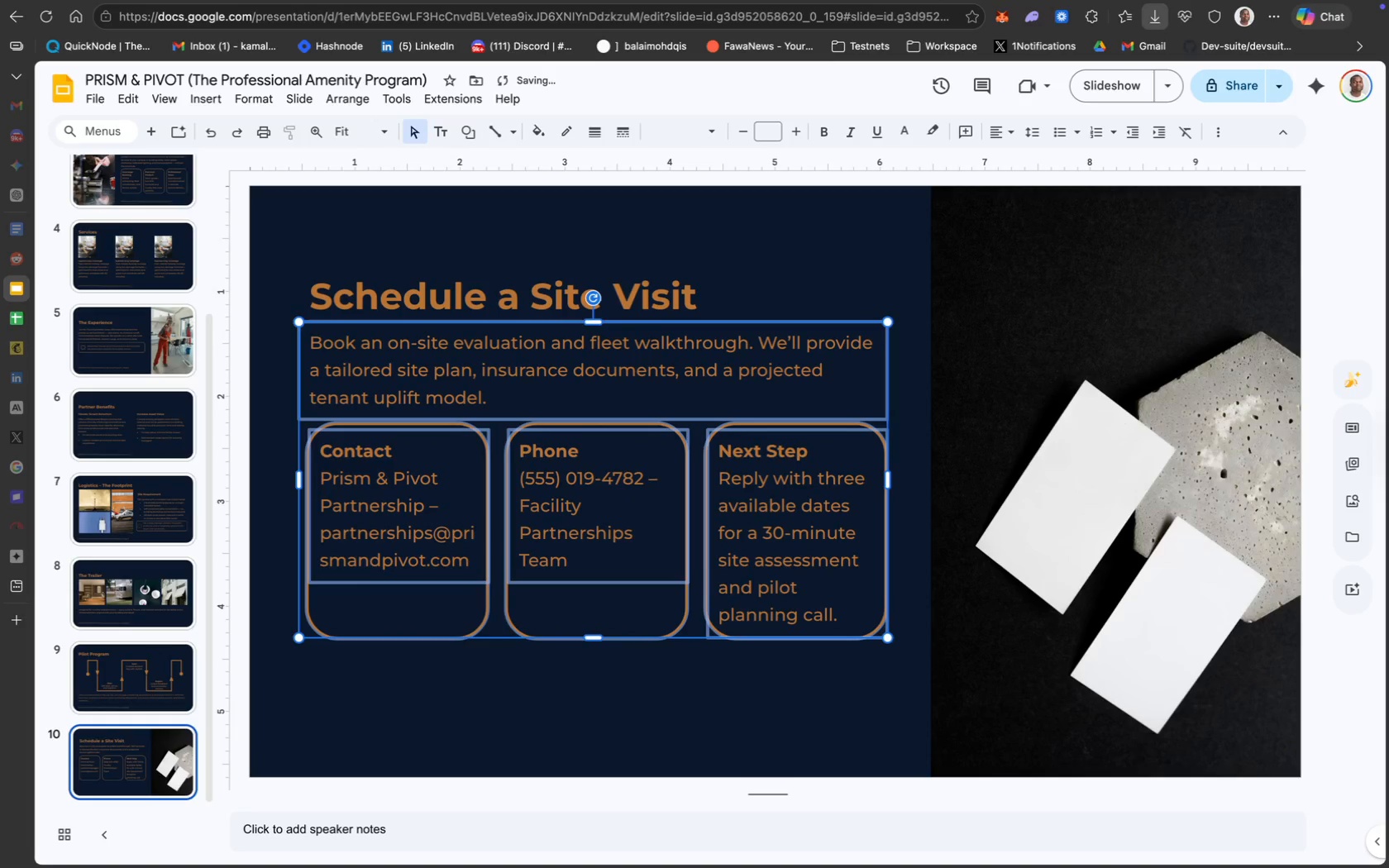 
key(ArrowUp)
 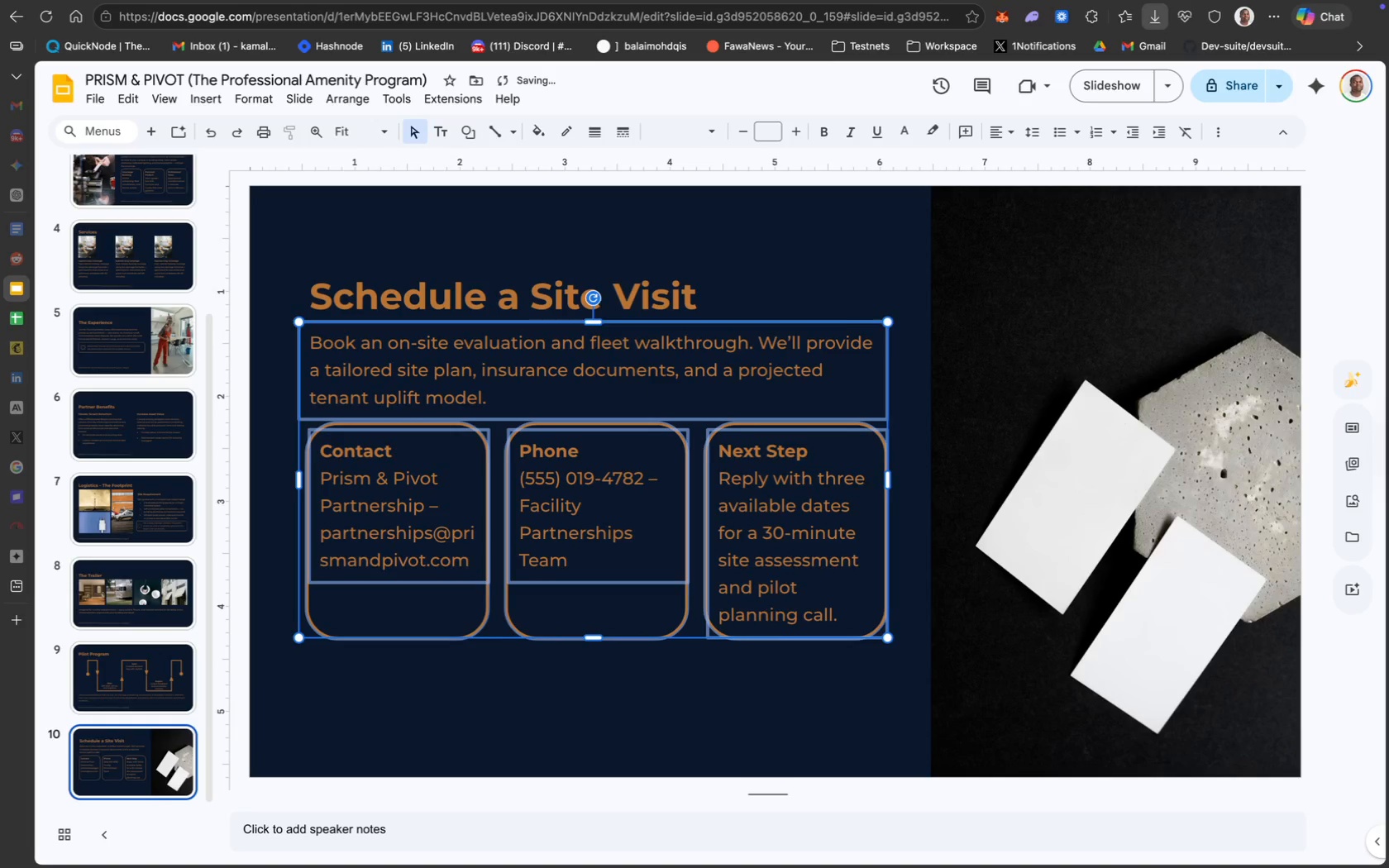 
key(ArrowUp)
 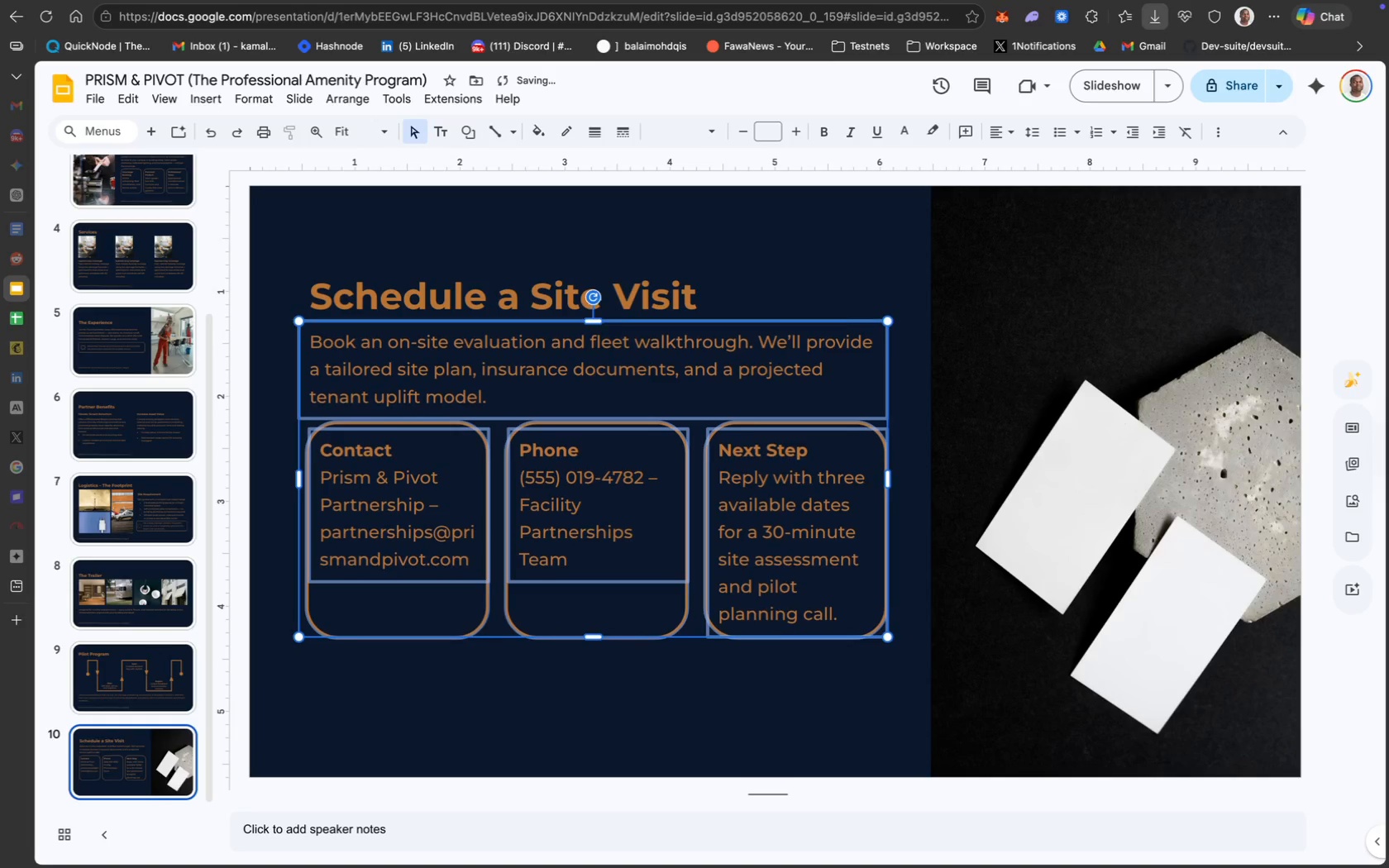 
key(ArrowUp)
 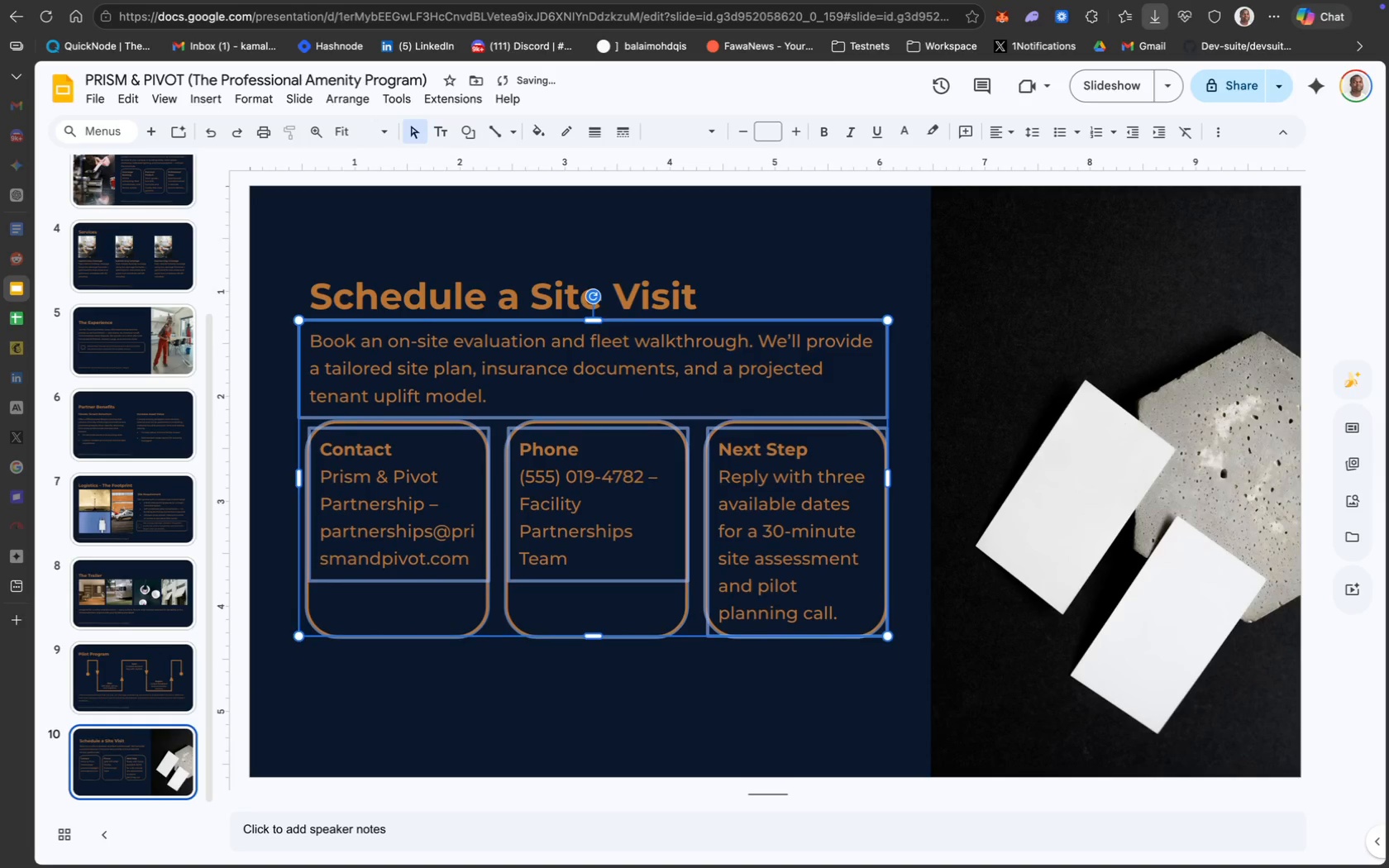 
key(ArrowUp)
 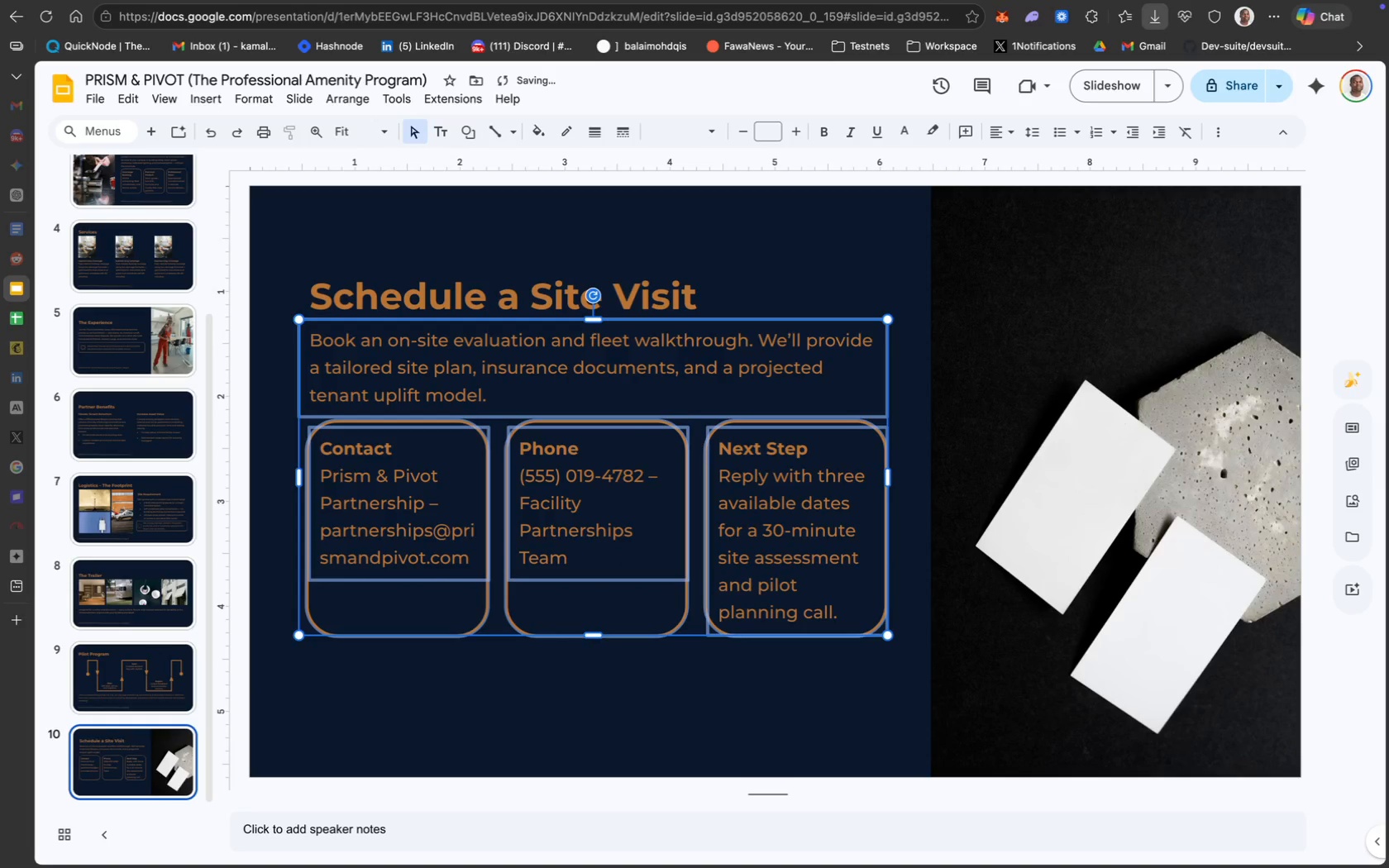 
key(ArrowUp)
 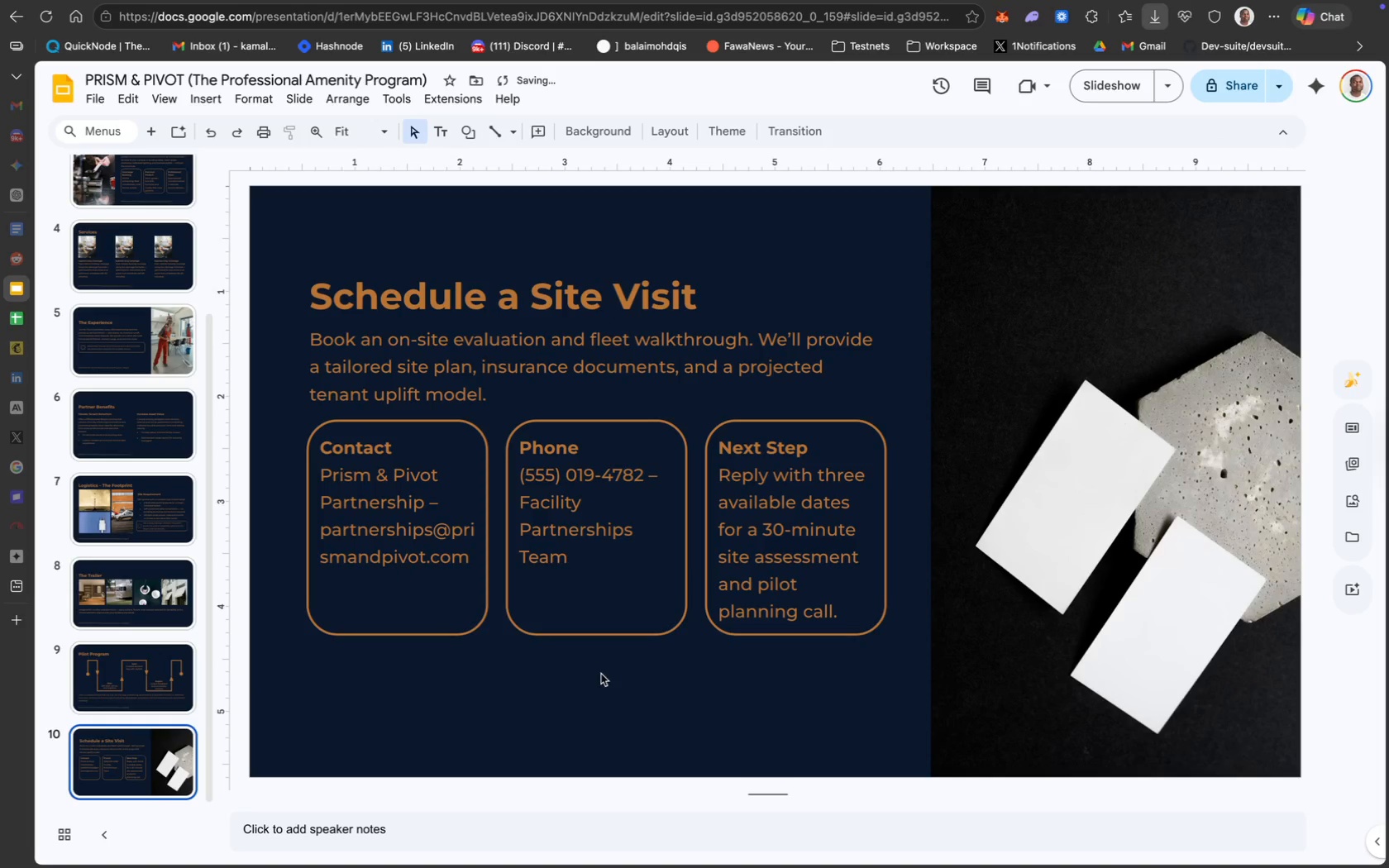 
left_click([782, 601])
 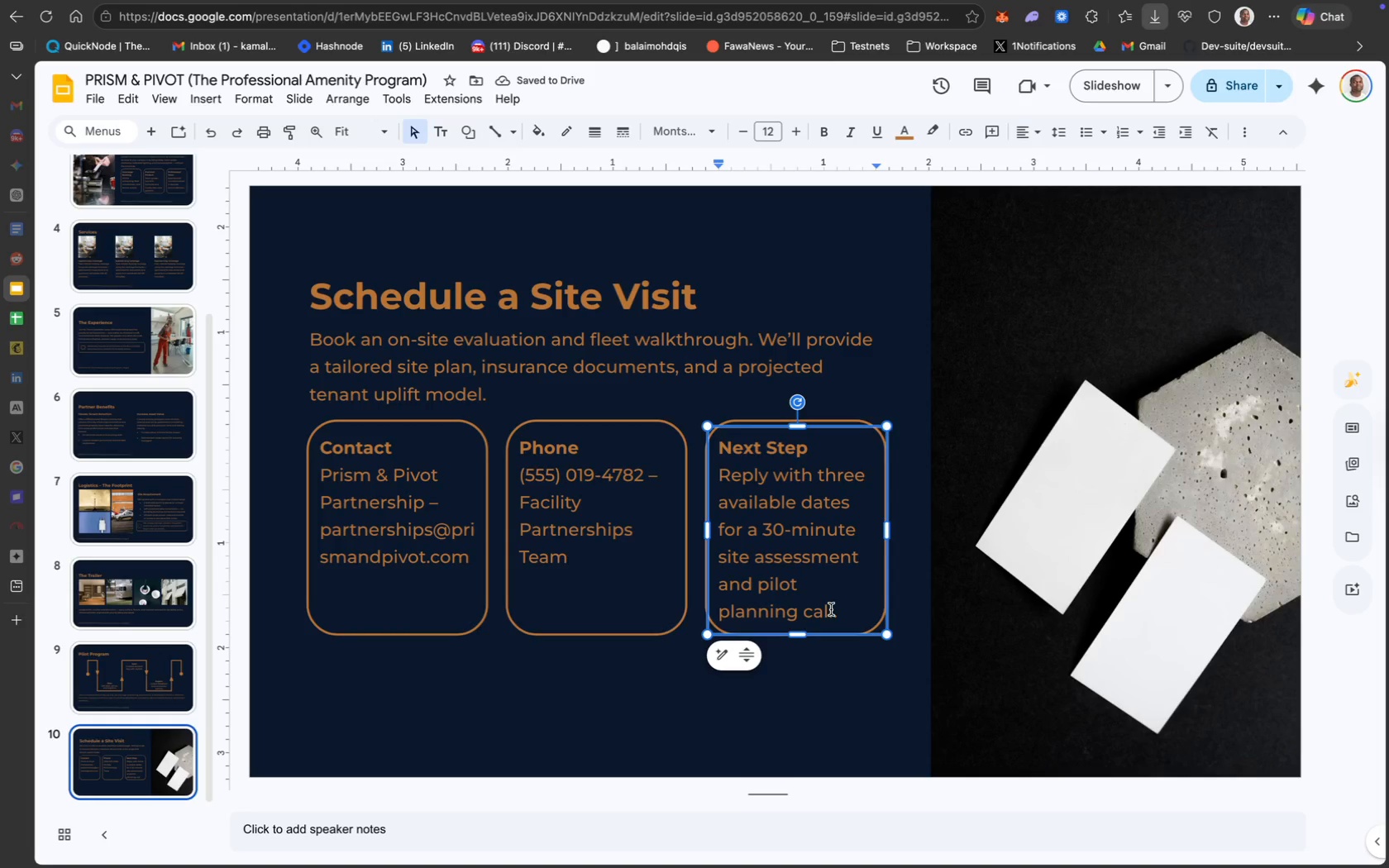 
left_click_drag(start_coordinate=[845, 613], to_coordinate=[715, 484])
 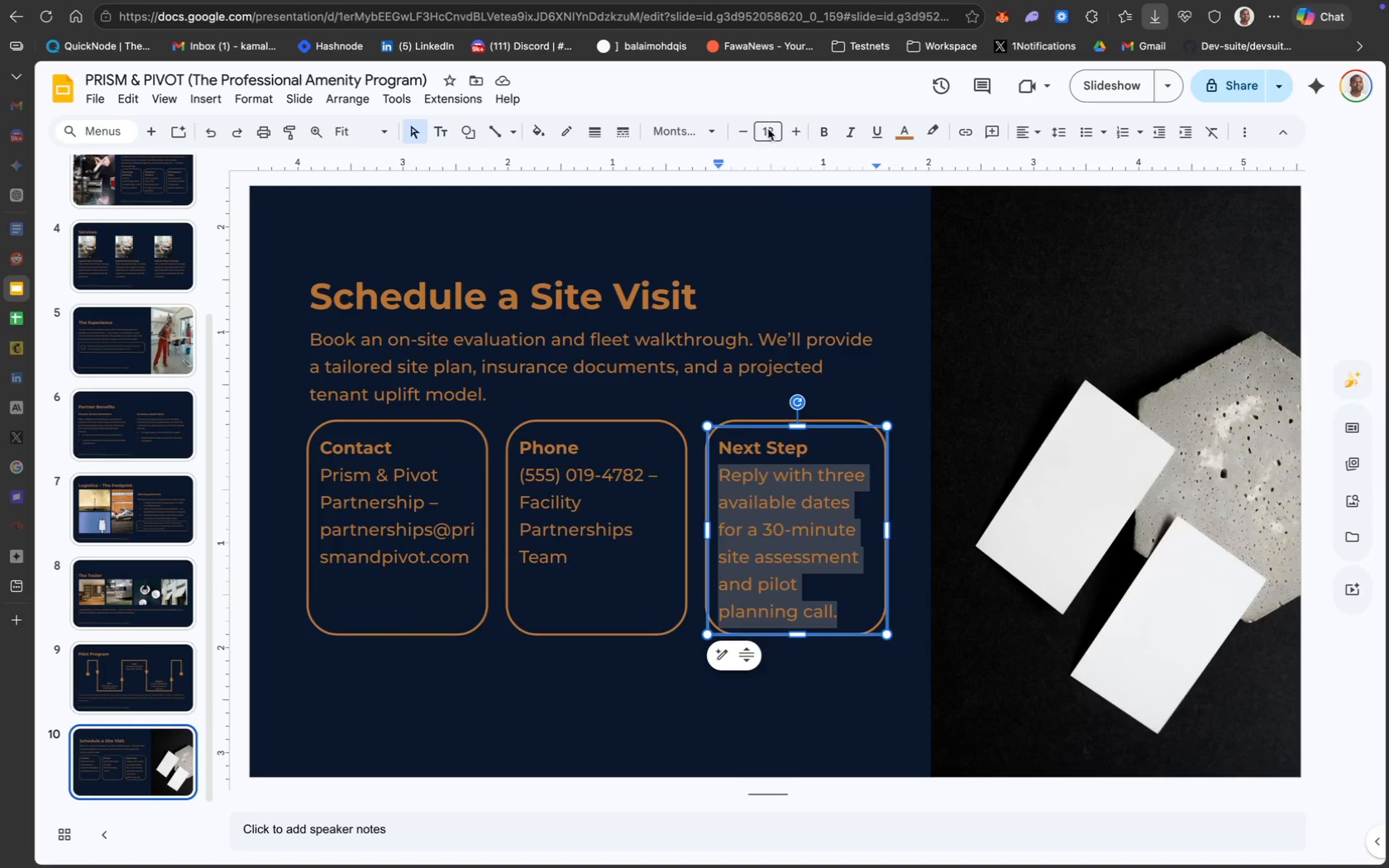 
type(10)
 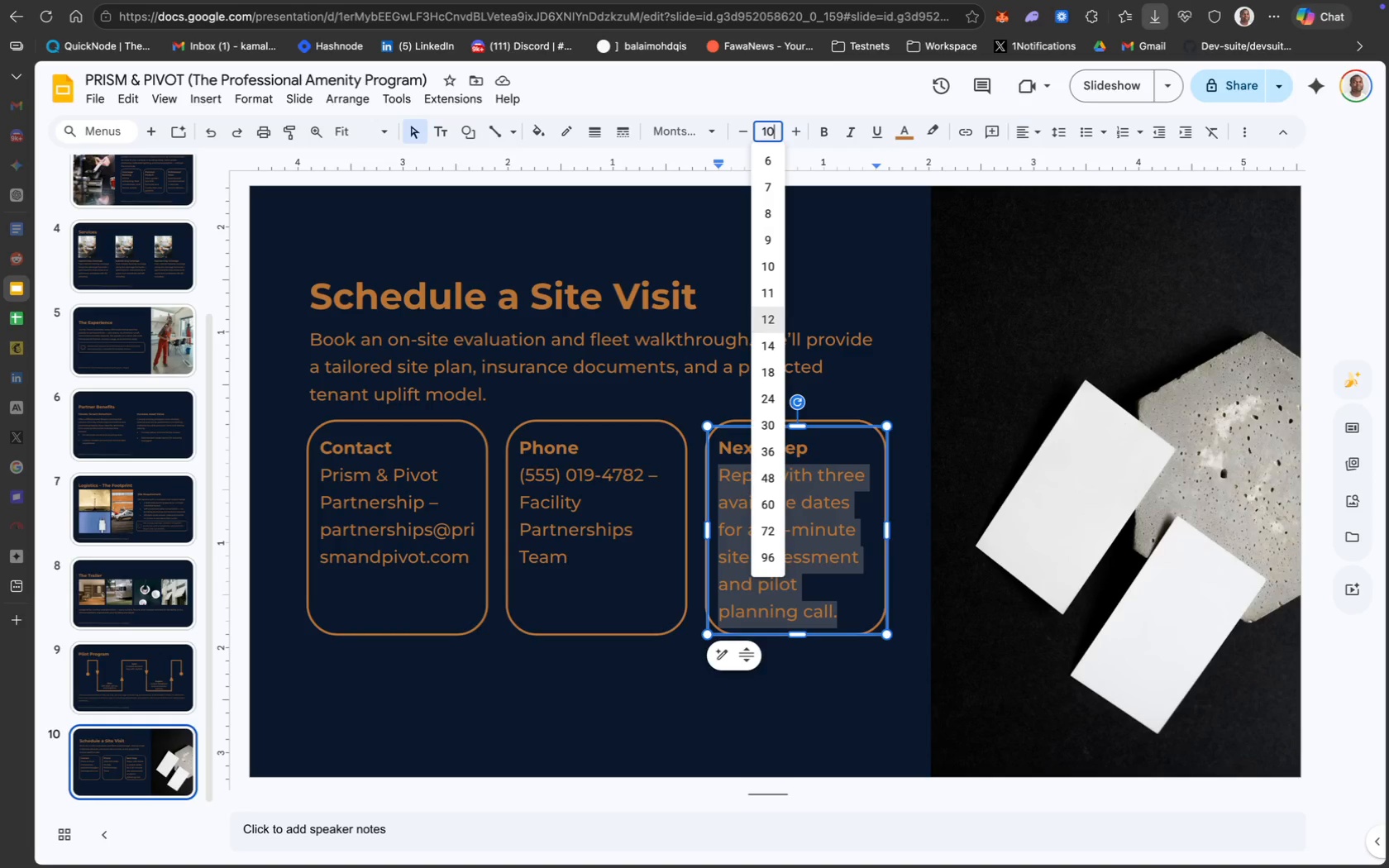 
key(Enter)
 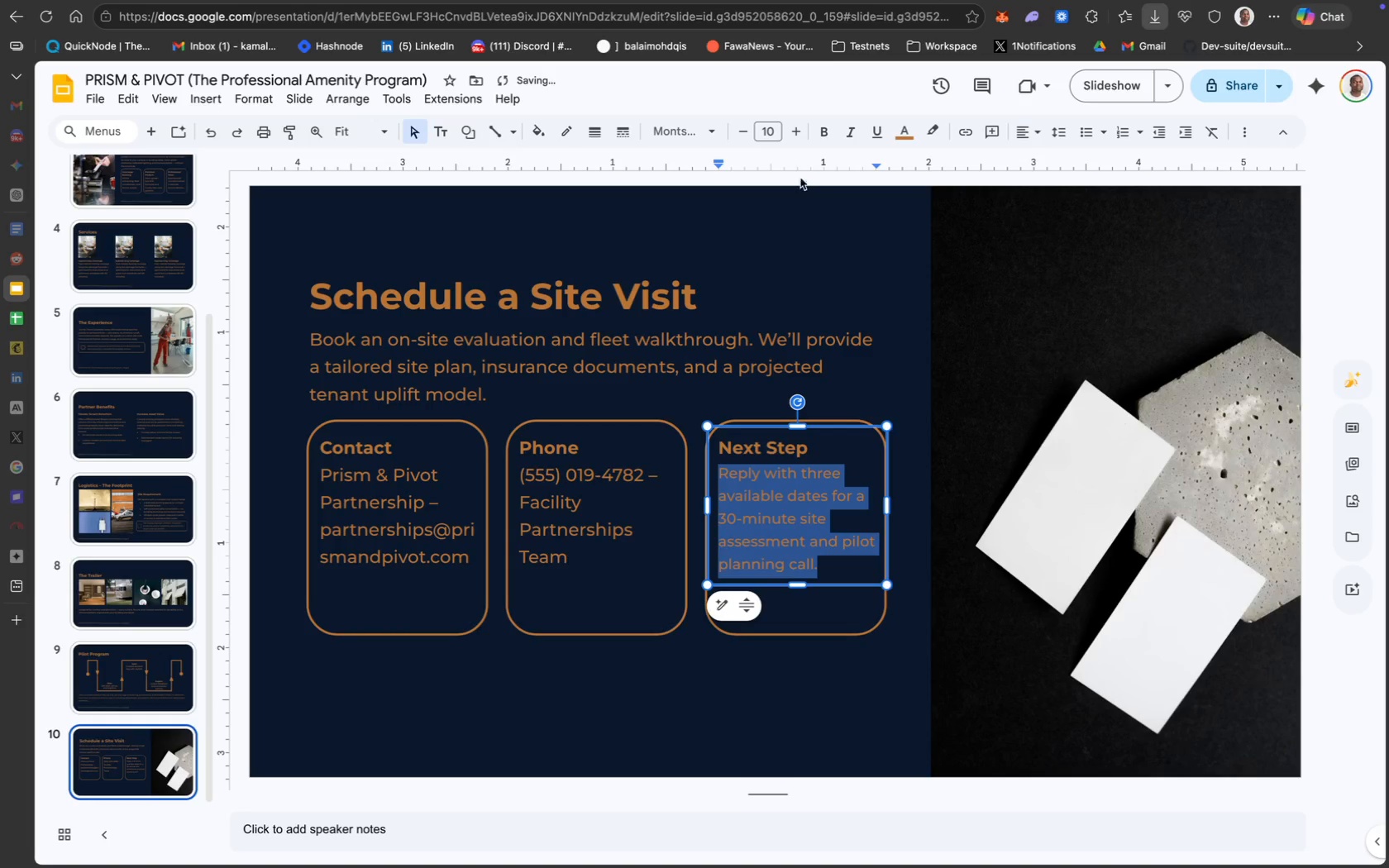 
left_click([772, 131])
 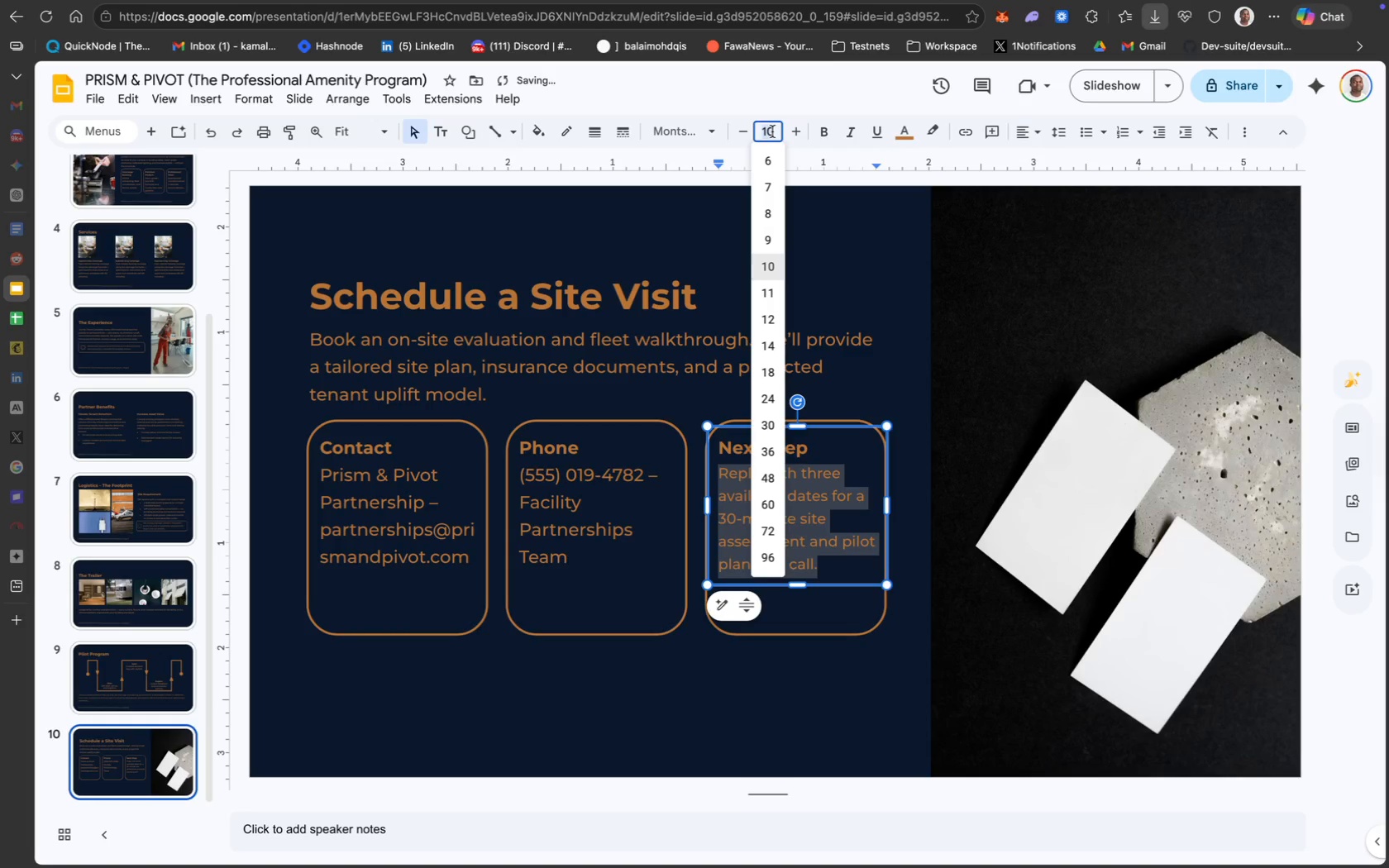 
type(11)
 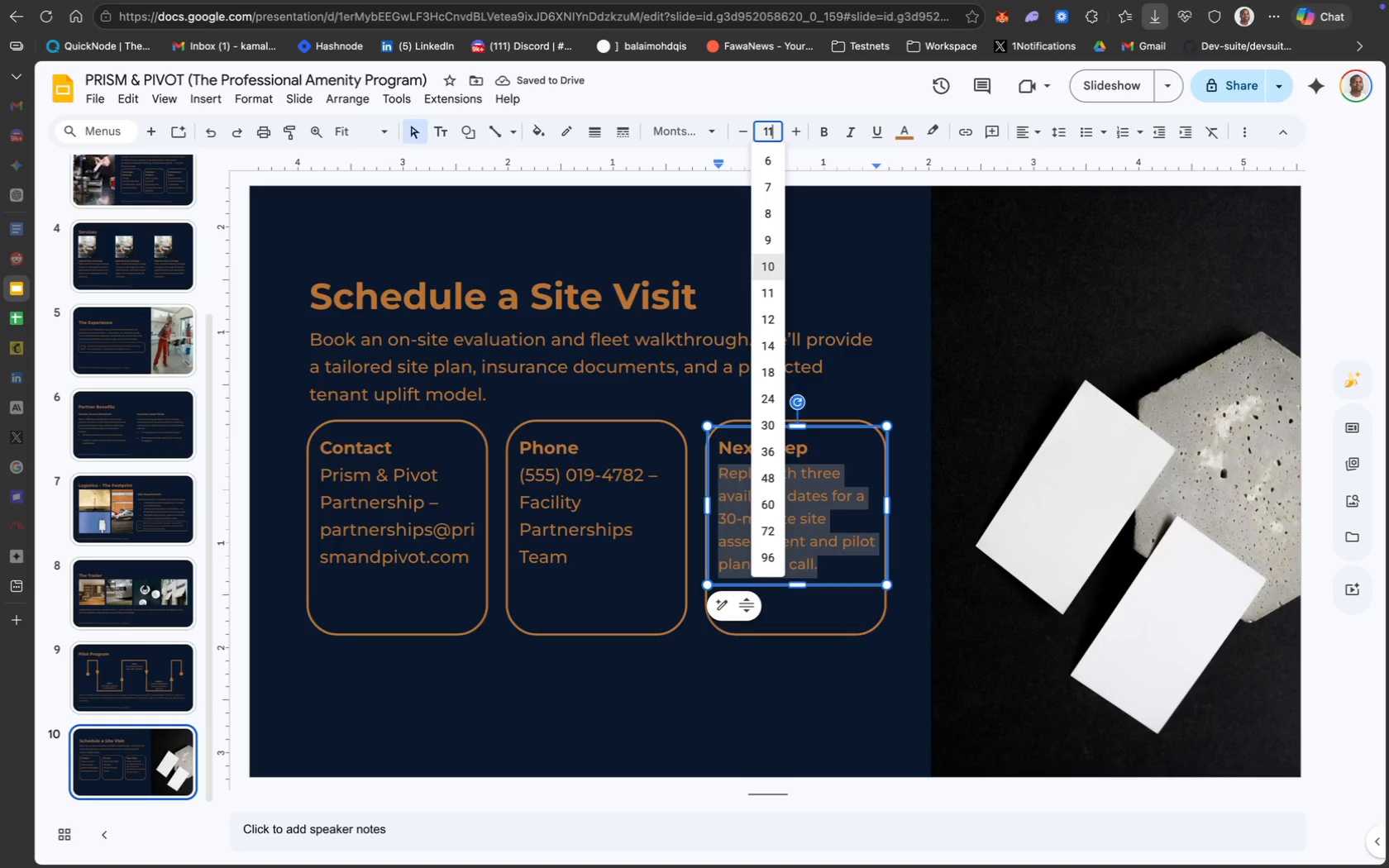 
key(Enter)
 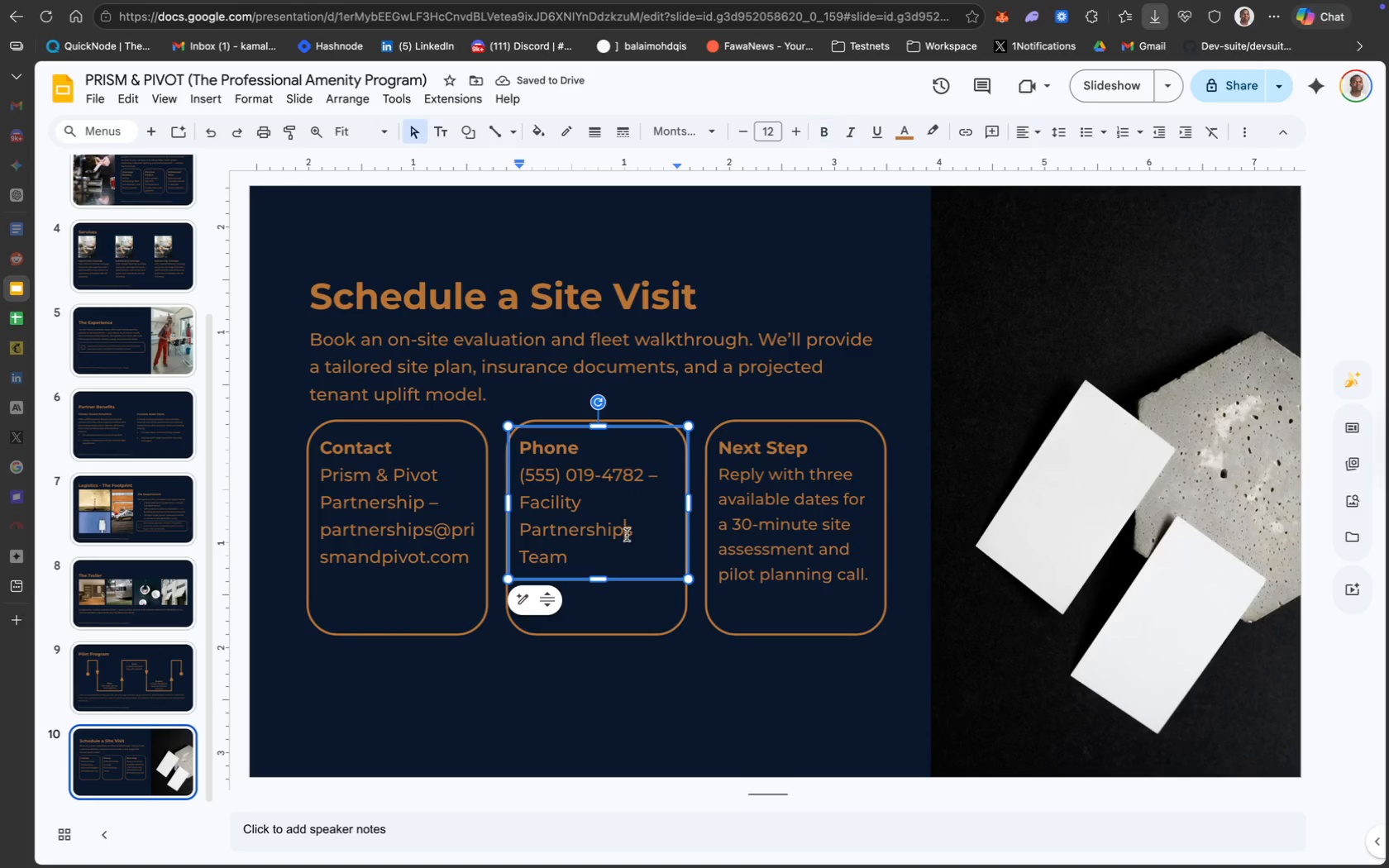 
hold_key(key=CommandLeft, duration=0.37)
 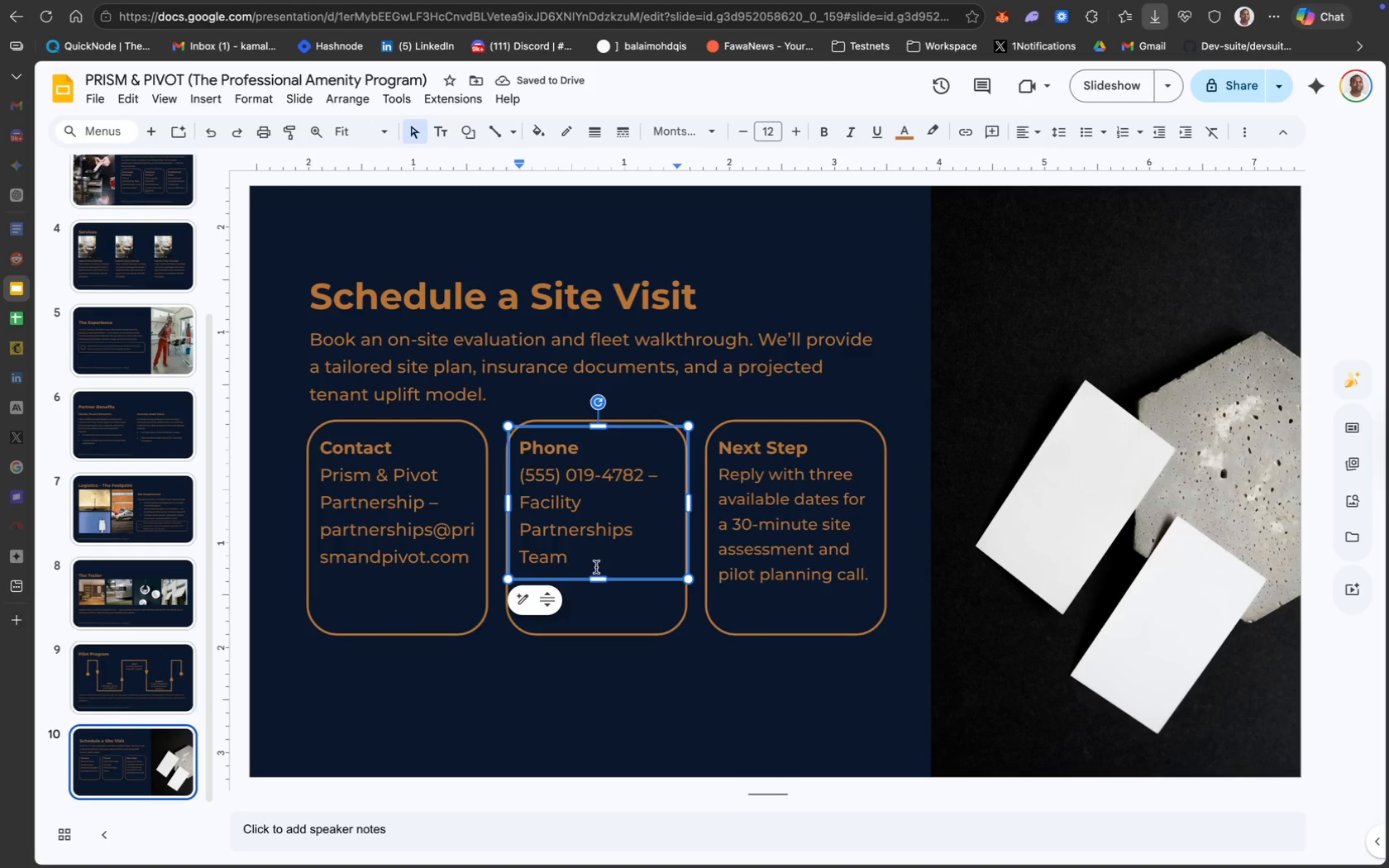 
left_click_drag(start_coordinate=[589, 561], to_coordinate=[518, 488])
 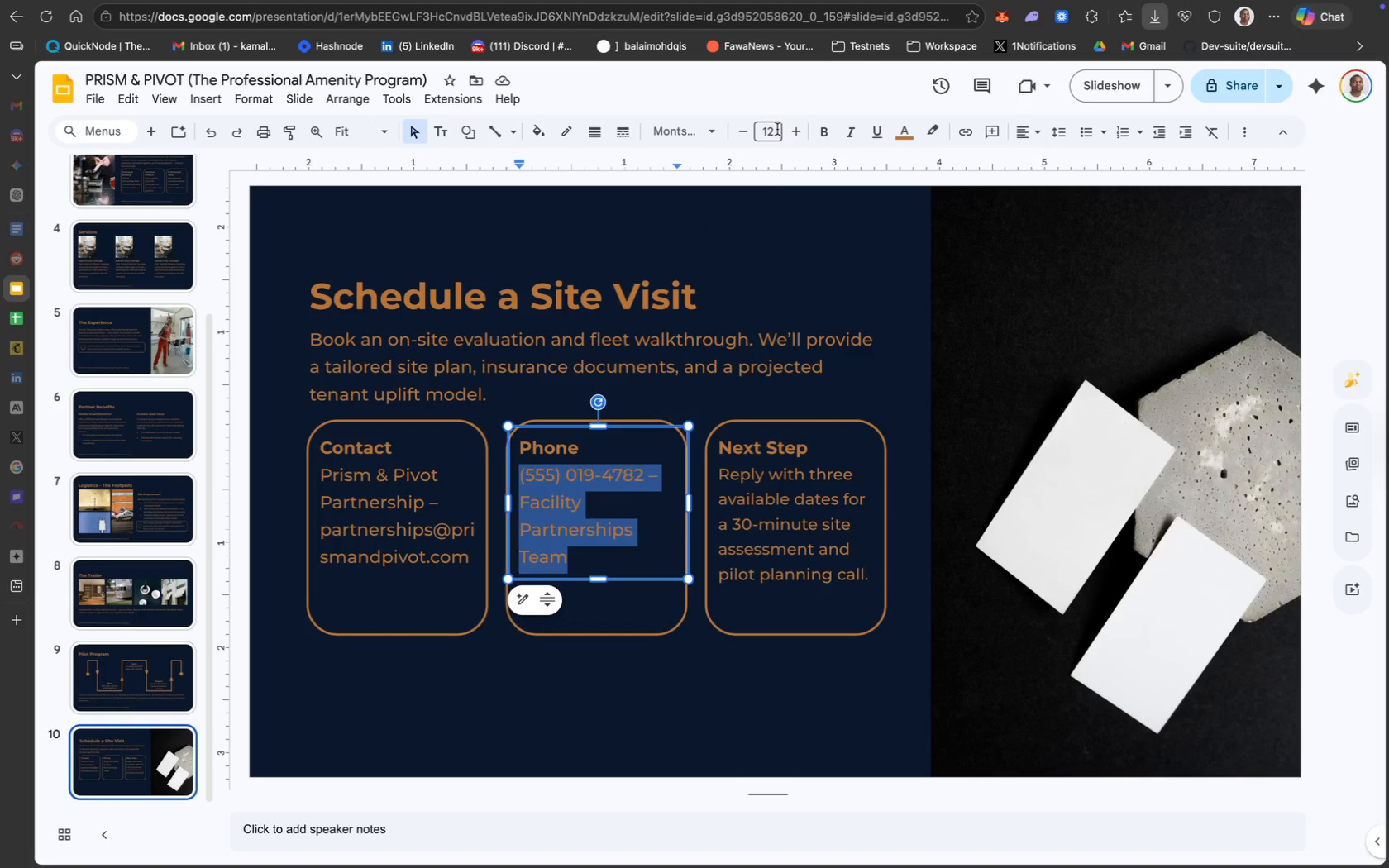 
type(11)
 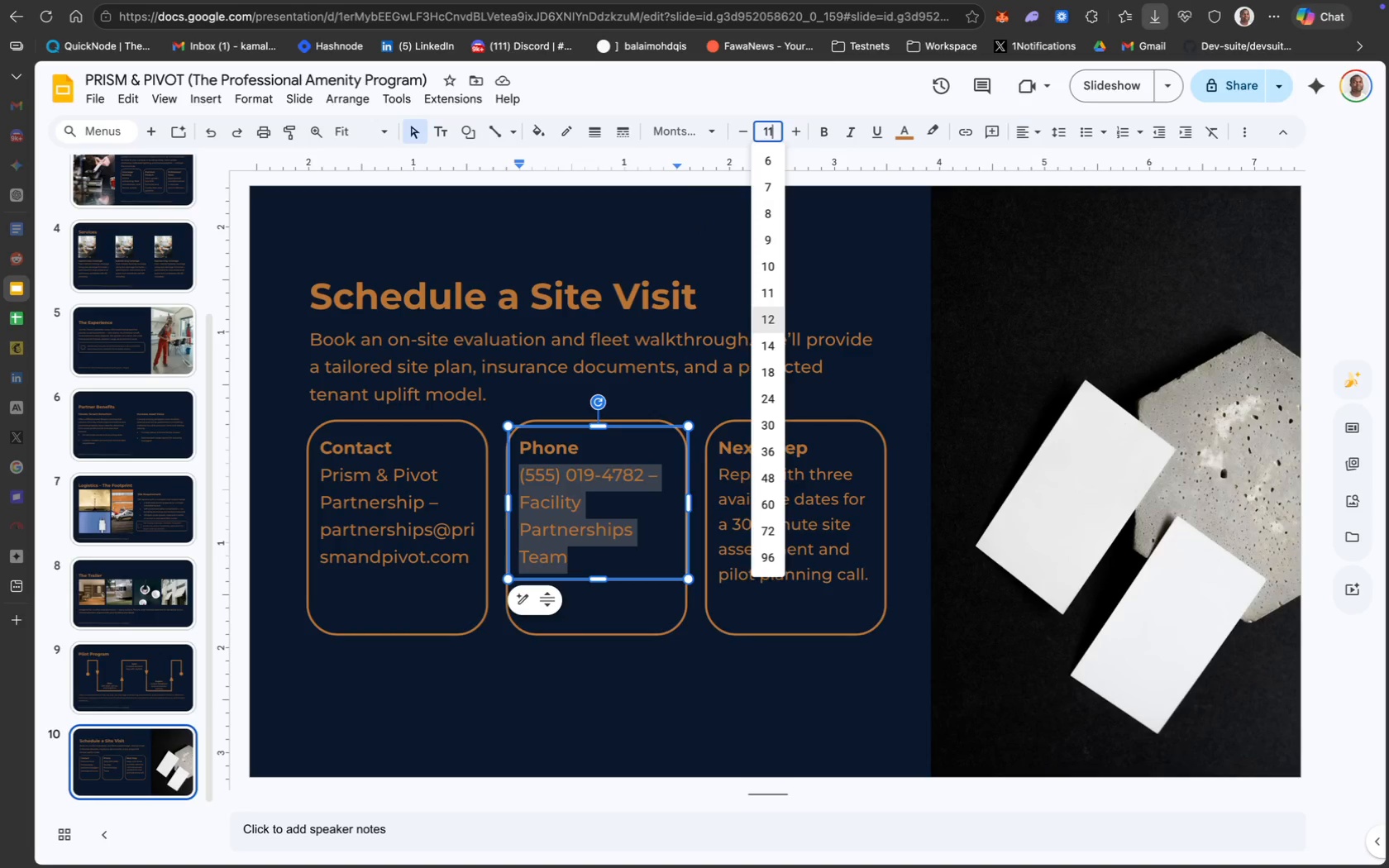 
key(Enter)
 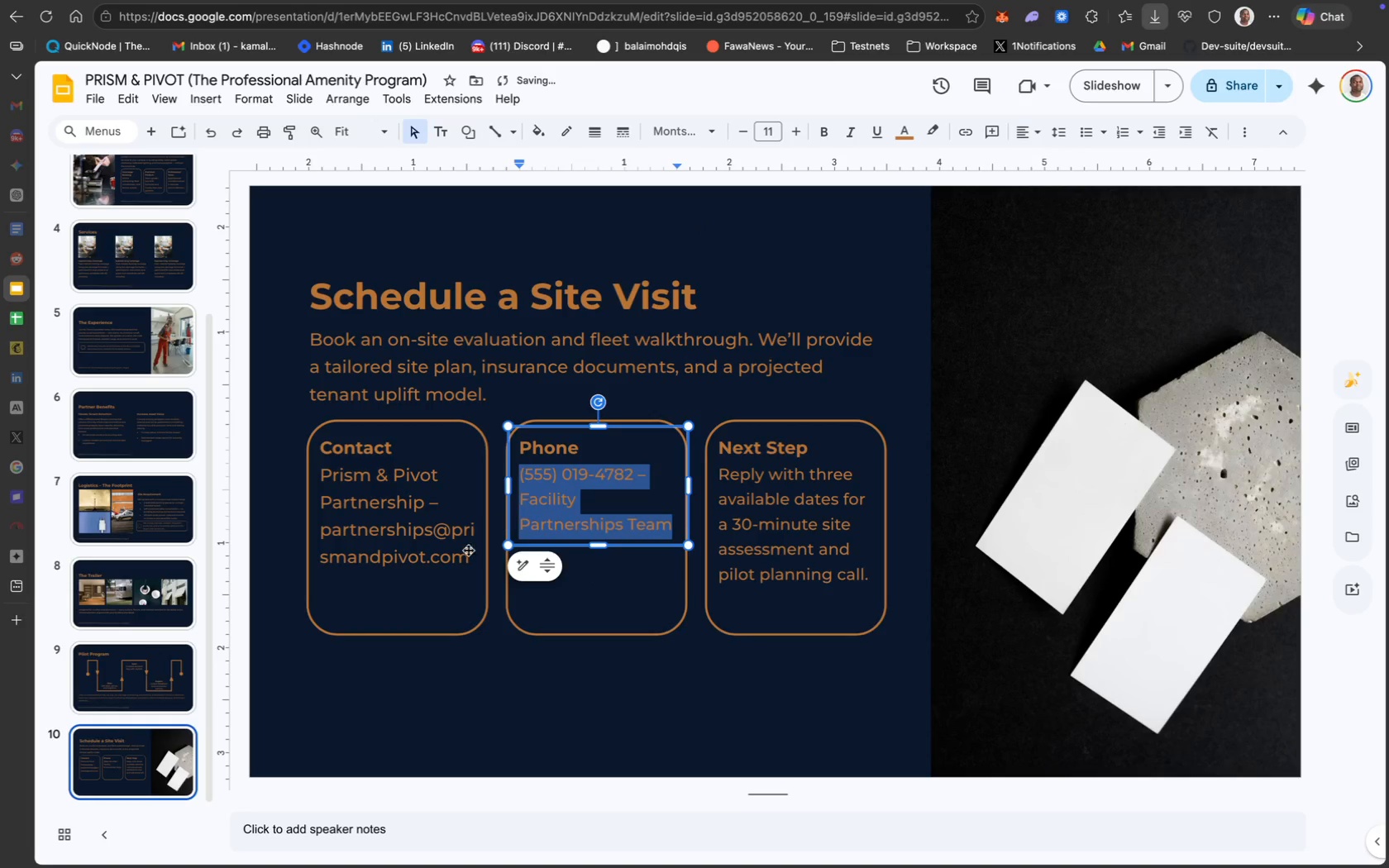 
left_click([459, 557])
 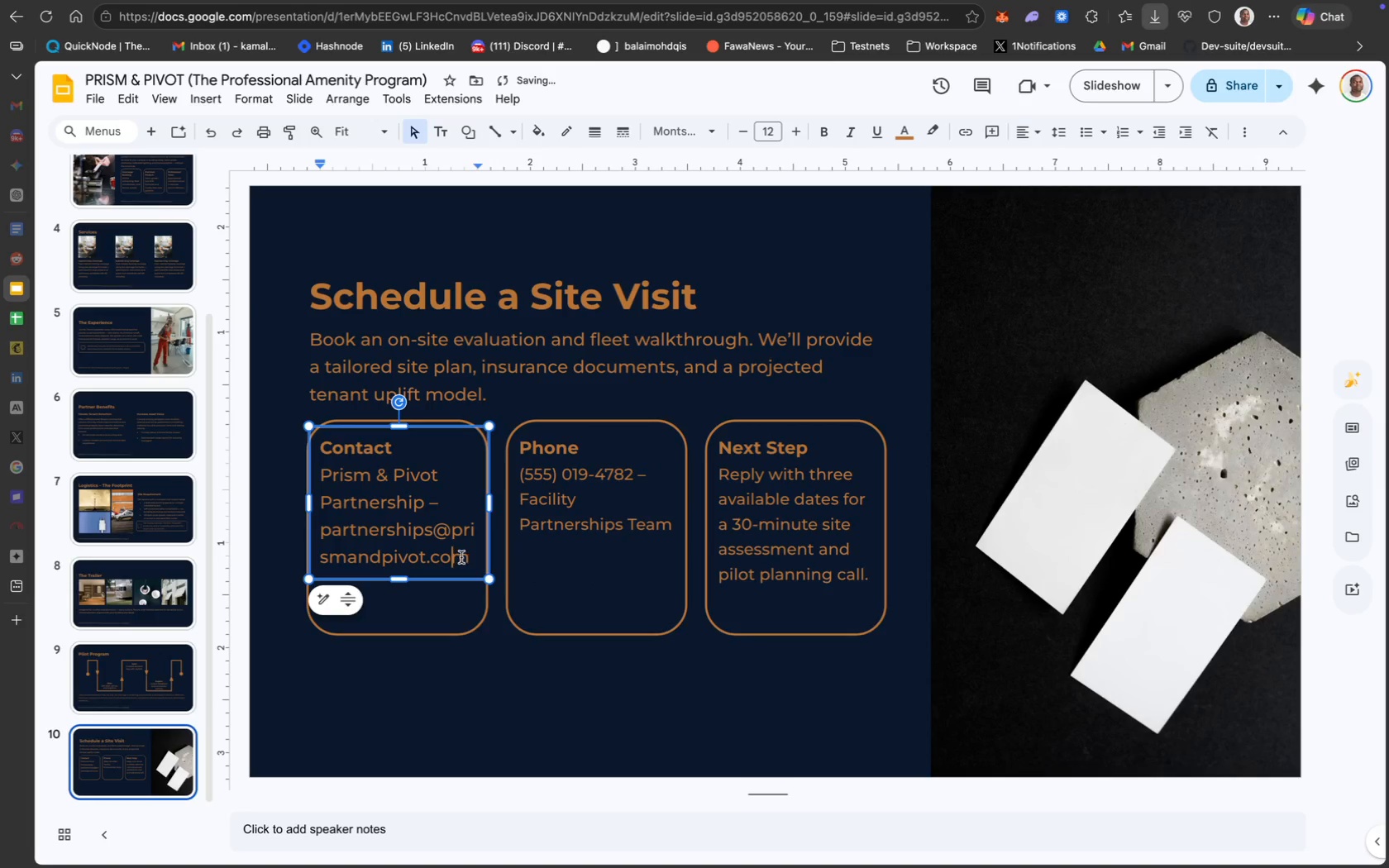 
left_click_drag(start_coordinate=[467, 556], to_coordinate=[322, 484])
 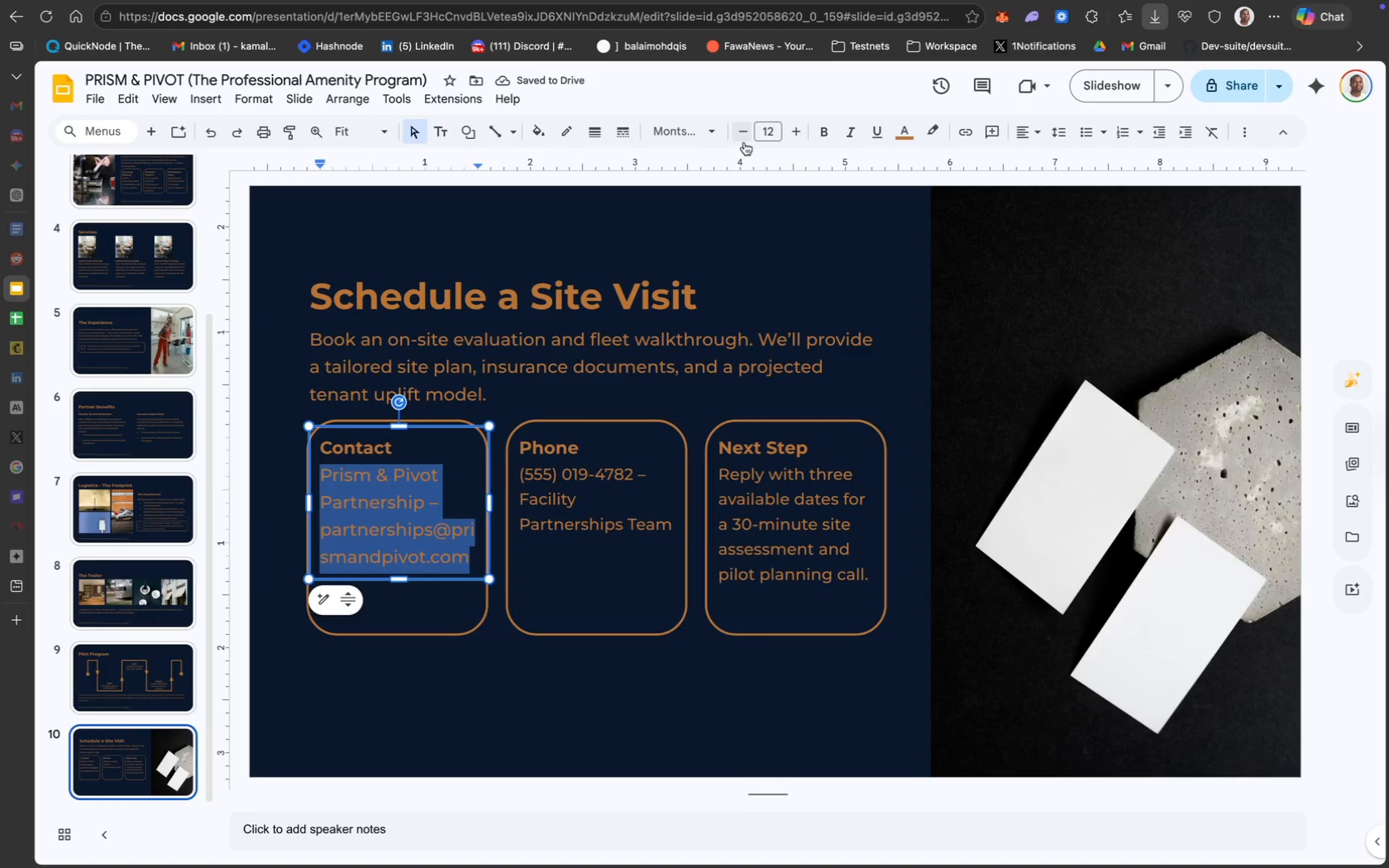 
left_click([768, 136])
 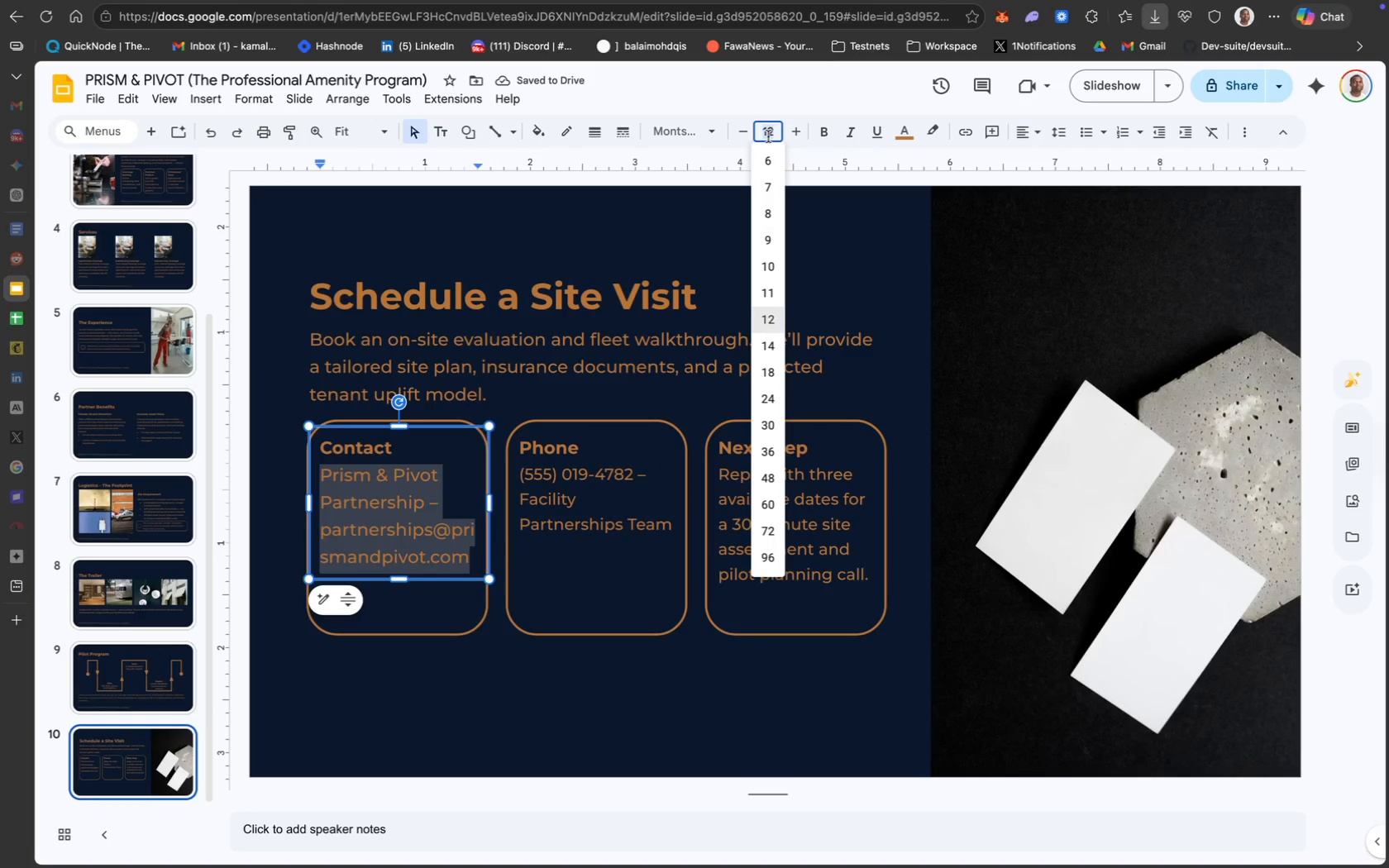 
type(11)
 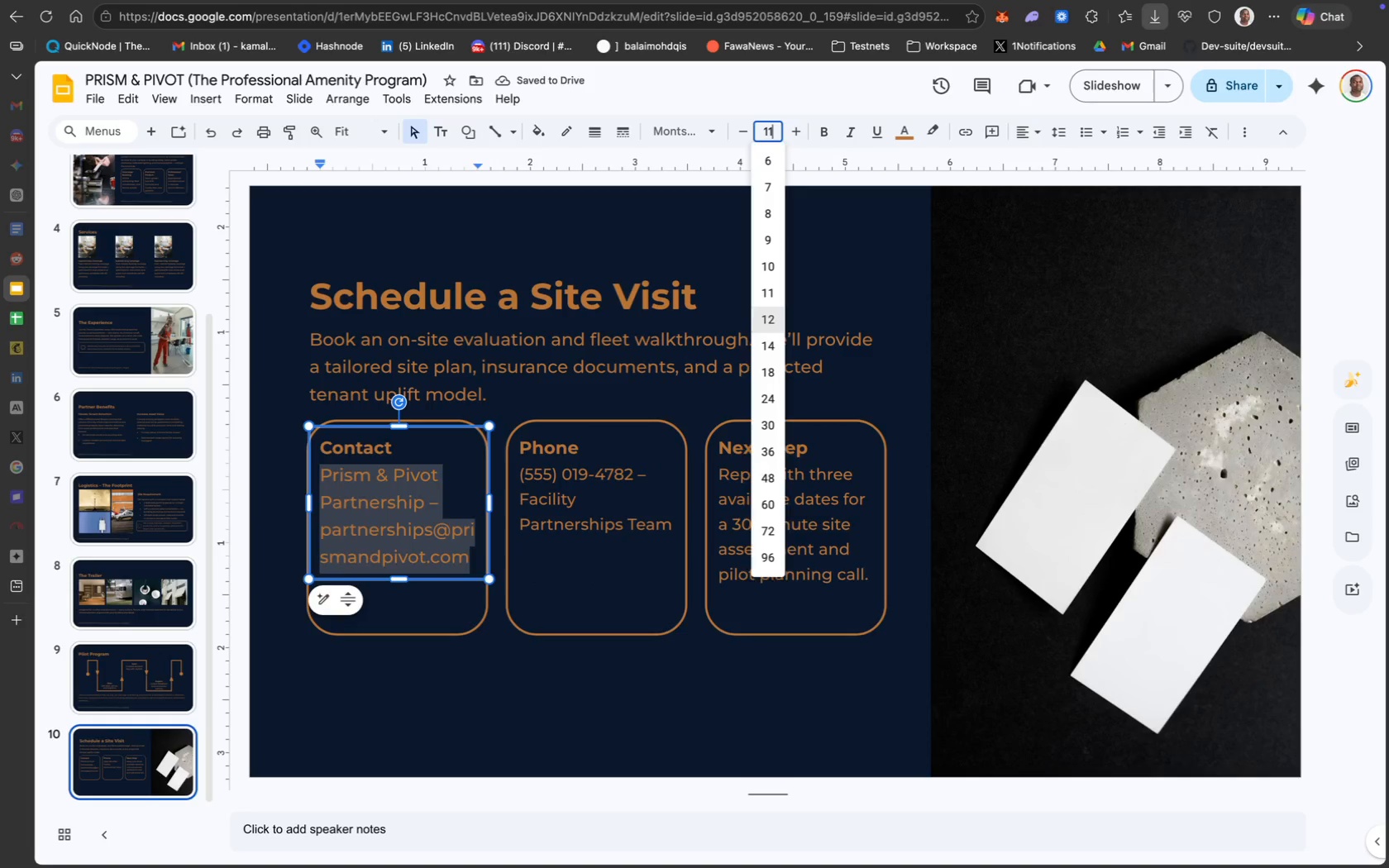 
key(Enter)
 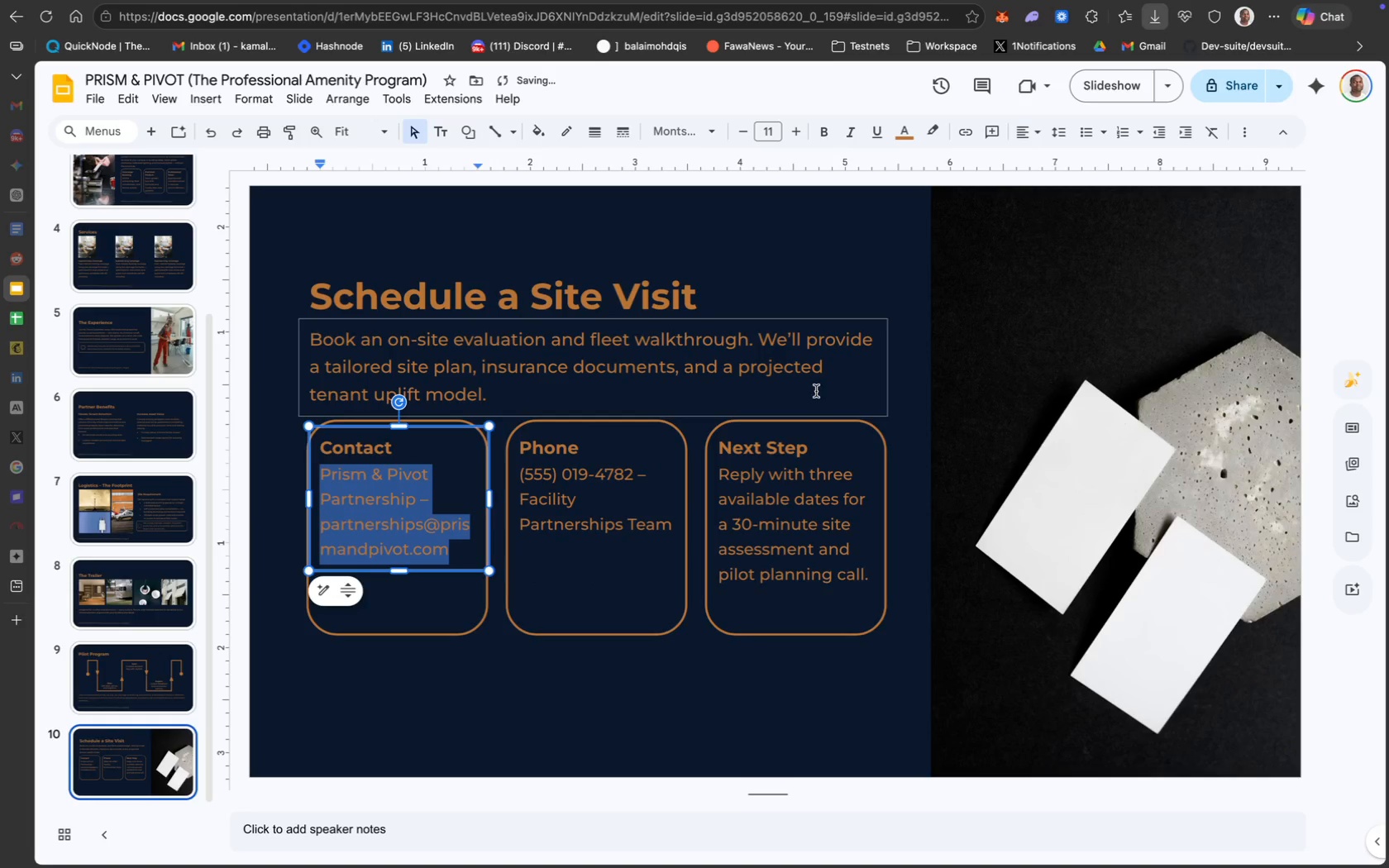 
left_click([723, 706])
 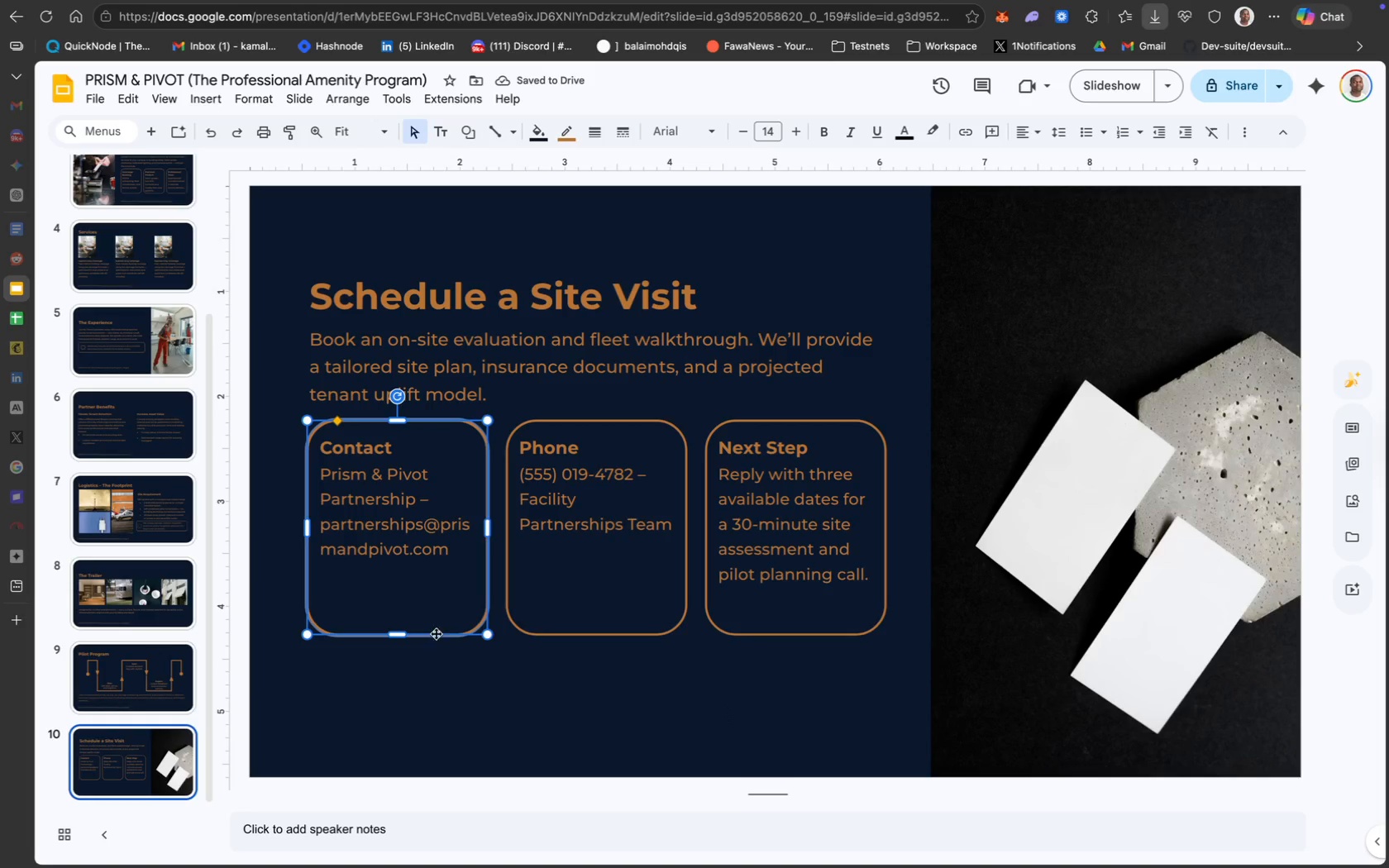 
left_click([594, 630])
 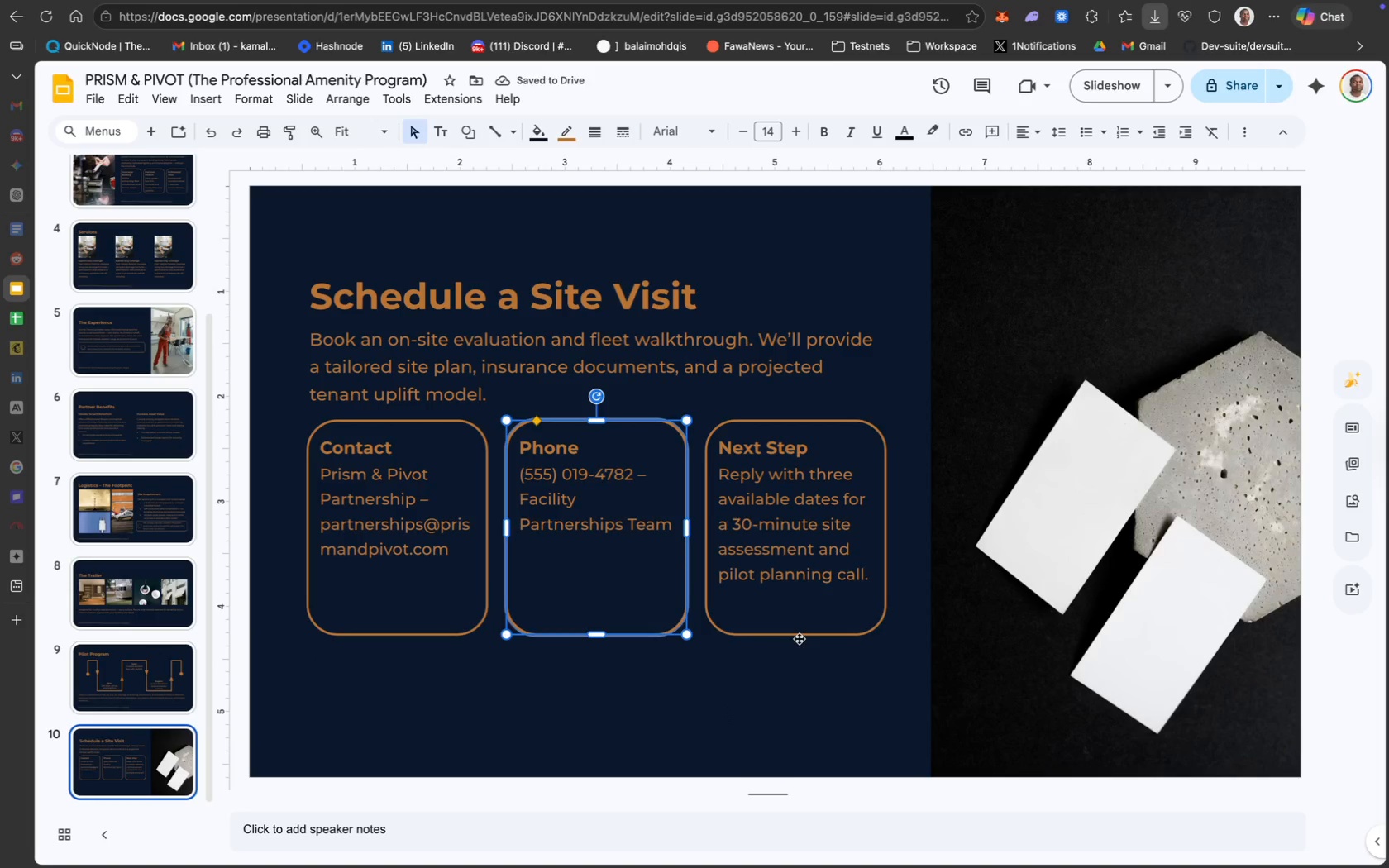 
hold_key(key=ShiftLeft, duration=1.8)
left_click([799, 637])
 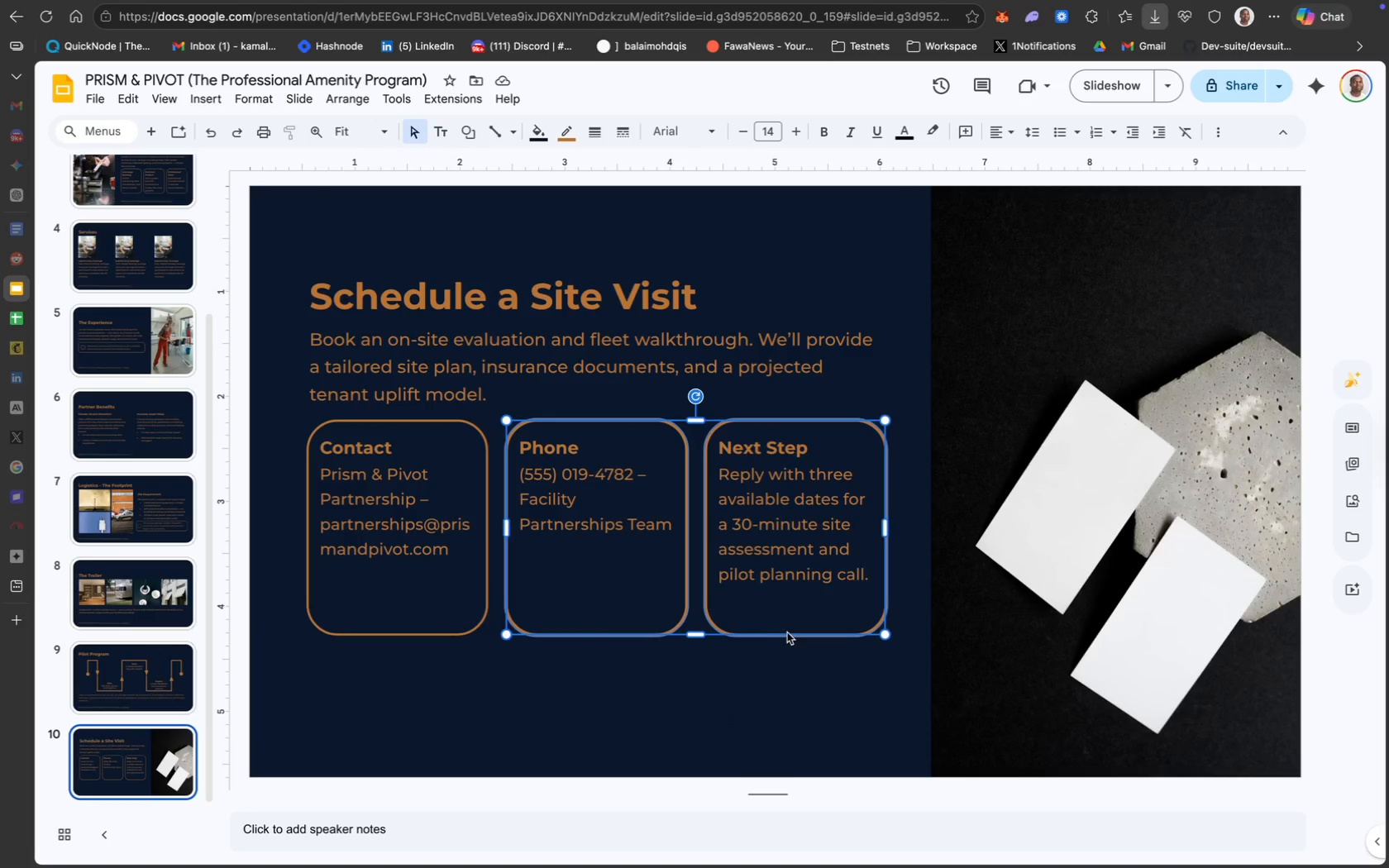 
hold_key(key=ShiftLeft, duration=0.94)
 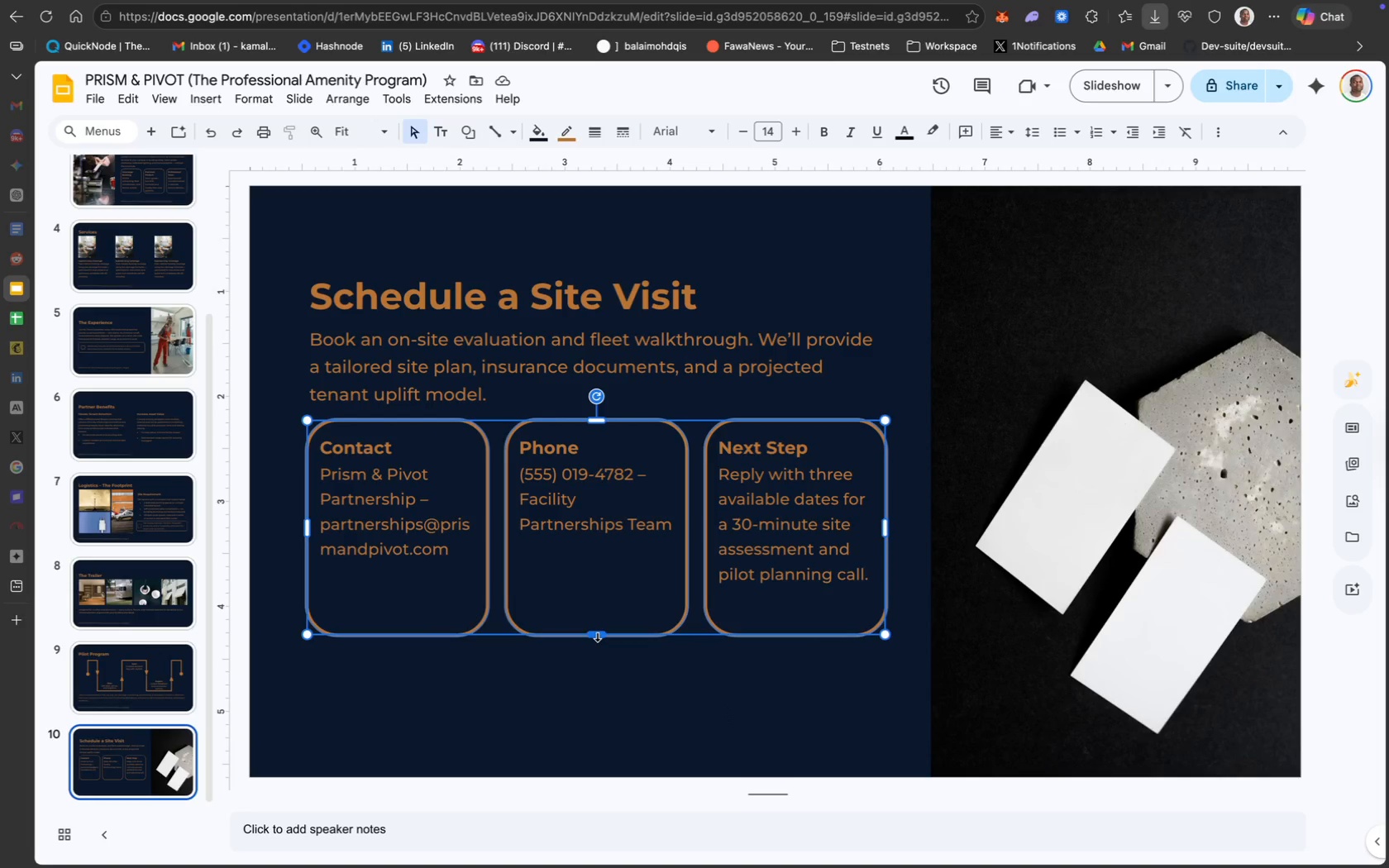 
left_click_drag(start_coordinate=[597, 635], to_coordinate=[599, 608])
 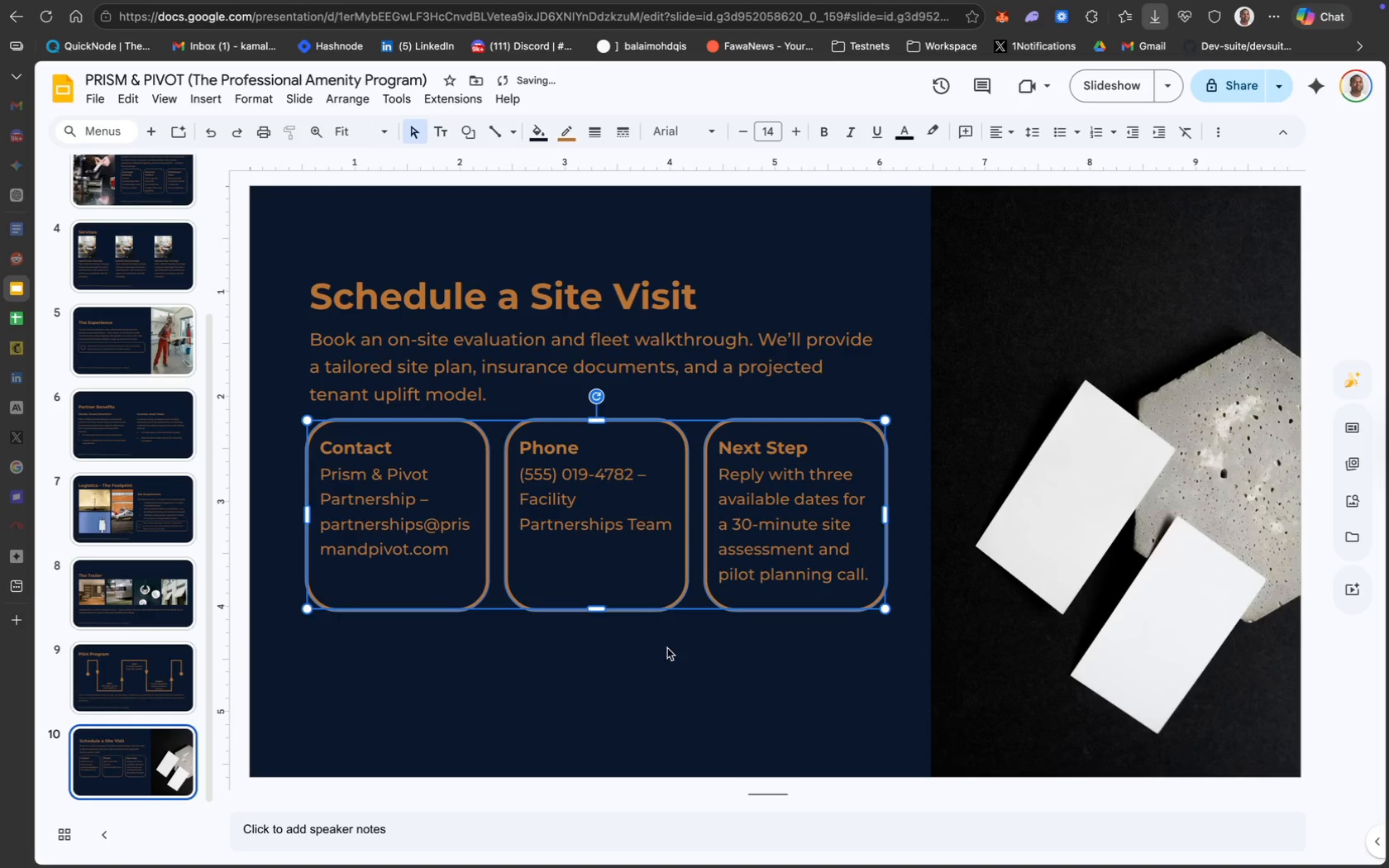 
left_click([679, 657])
 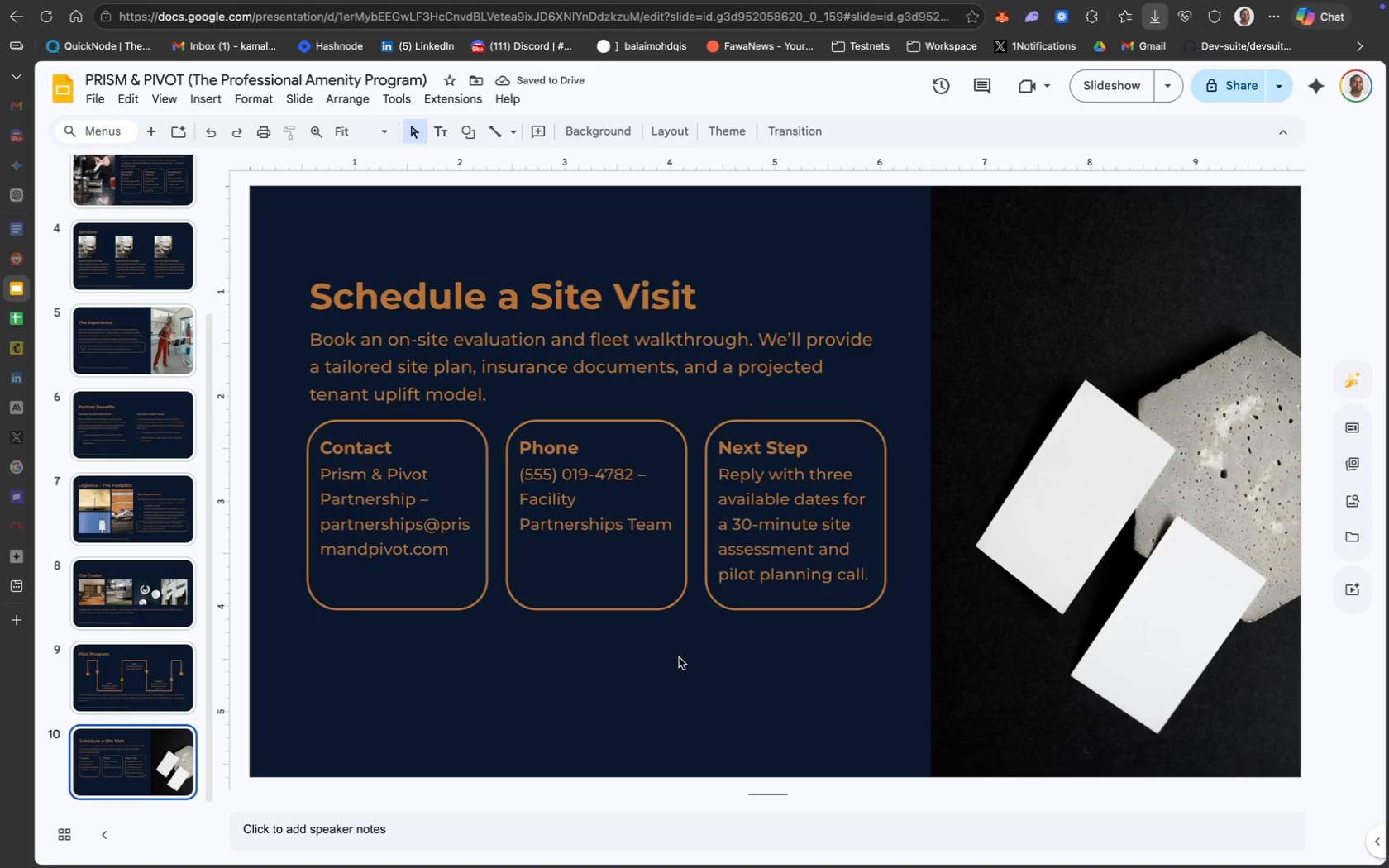 
wait(8.08)
 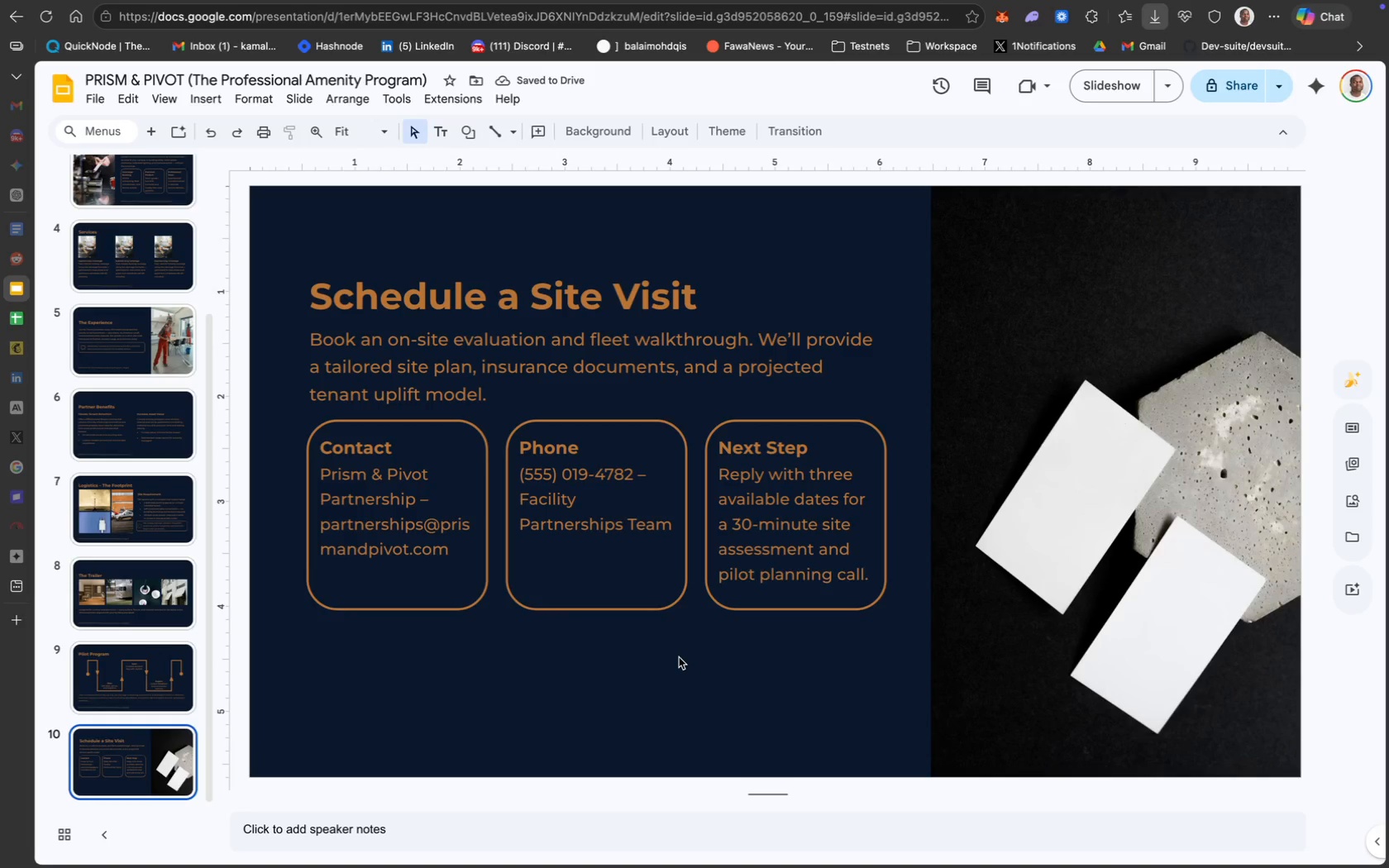 
left_click([139, 355])
 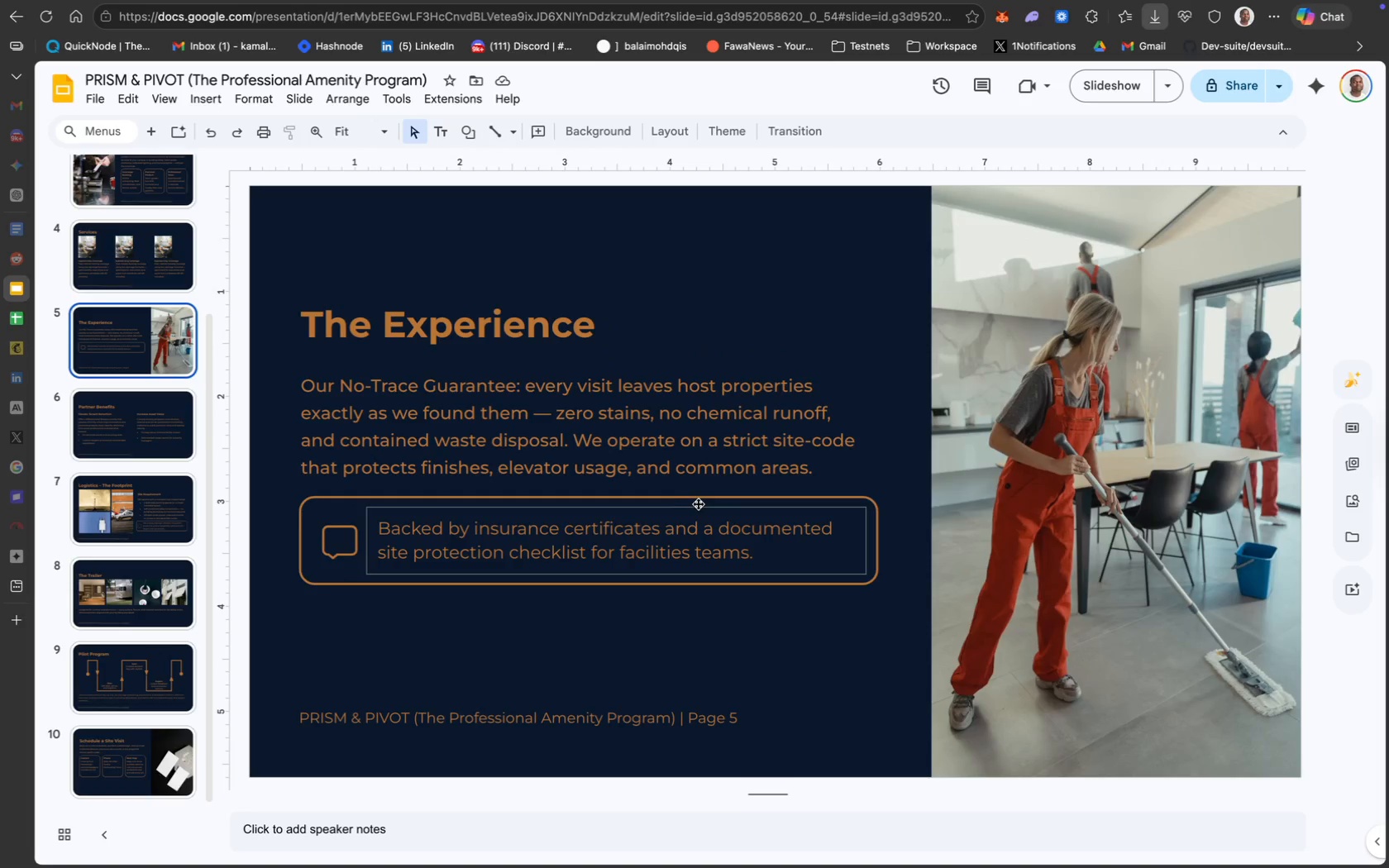 
left_click([720, 498])
 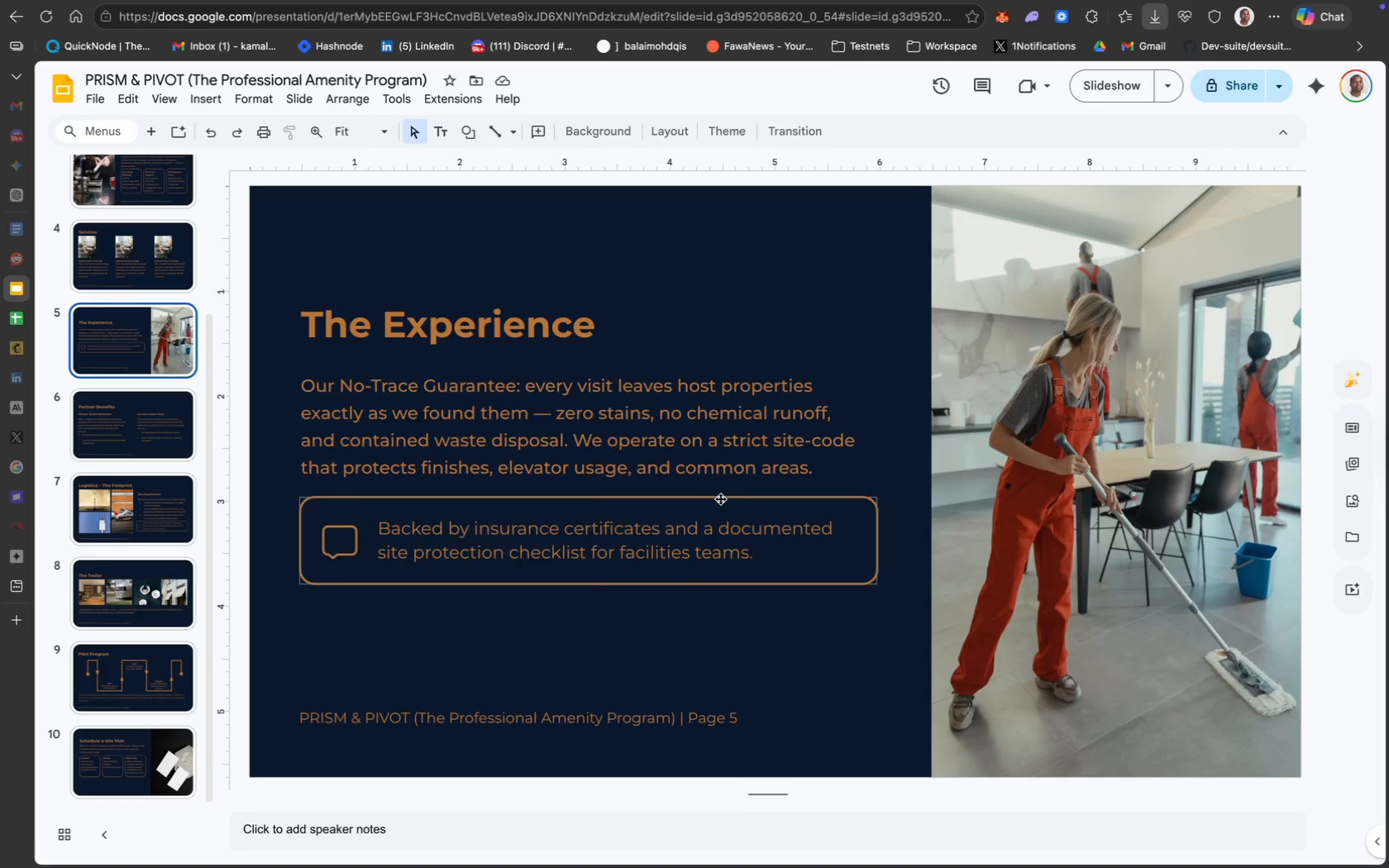 
hold_key(key=ShiftLeft, duration=2.91)
left_click([737, 537])
 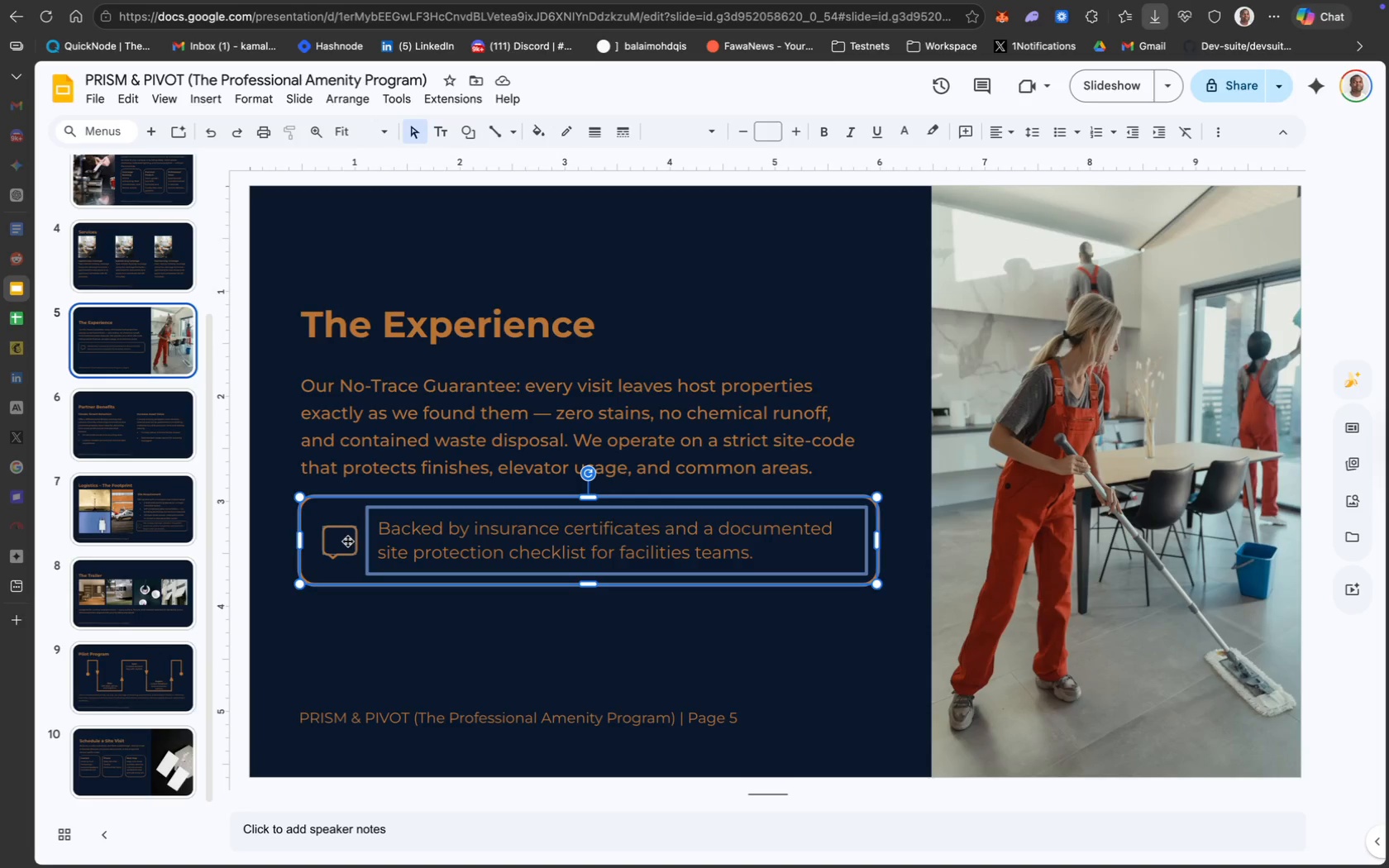 
left_click([347, 541])
 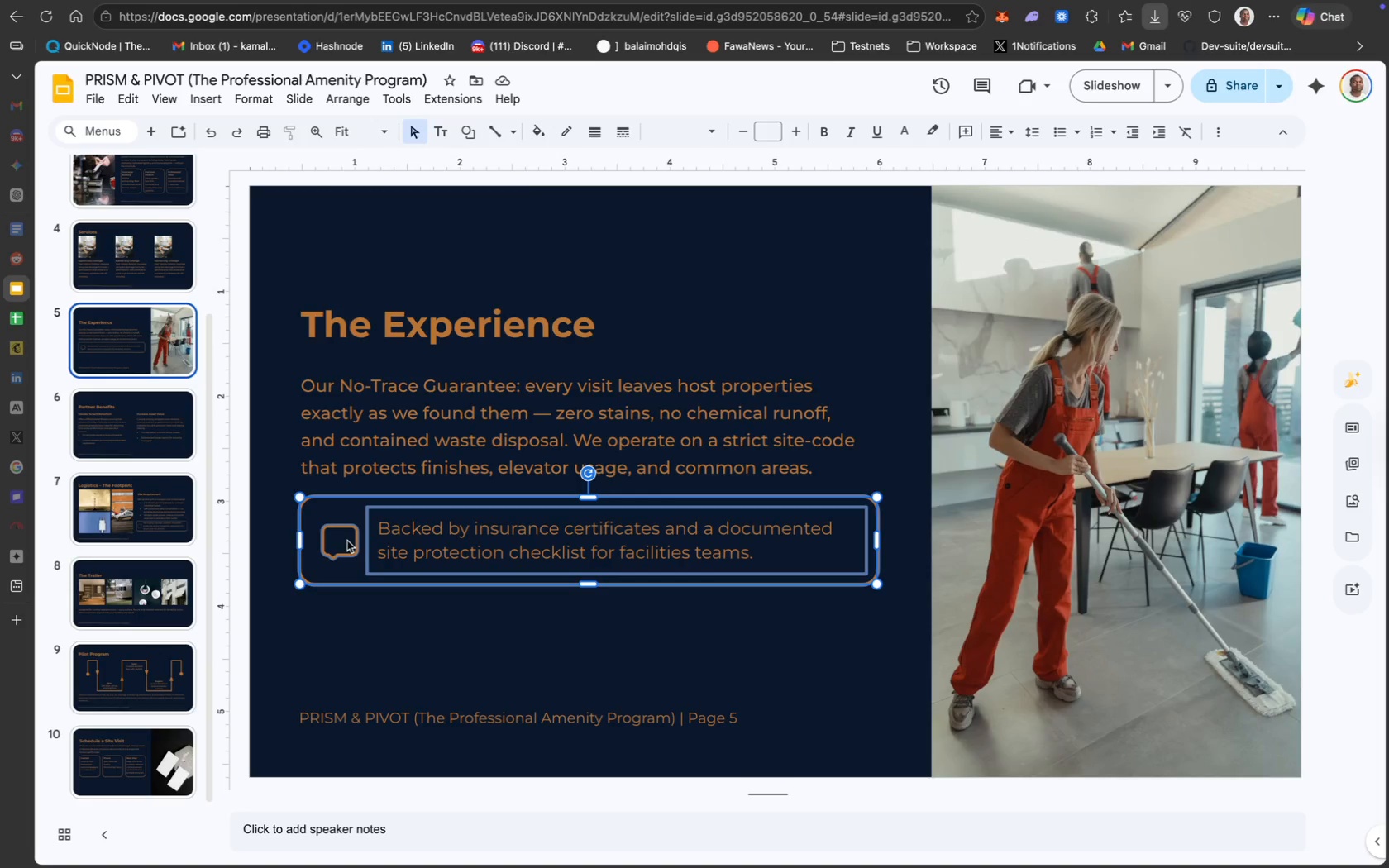 
hold_key(key=CommandLeft, duration=1.03)
 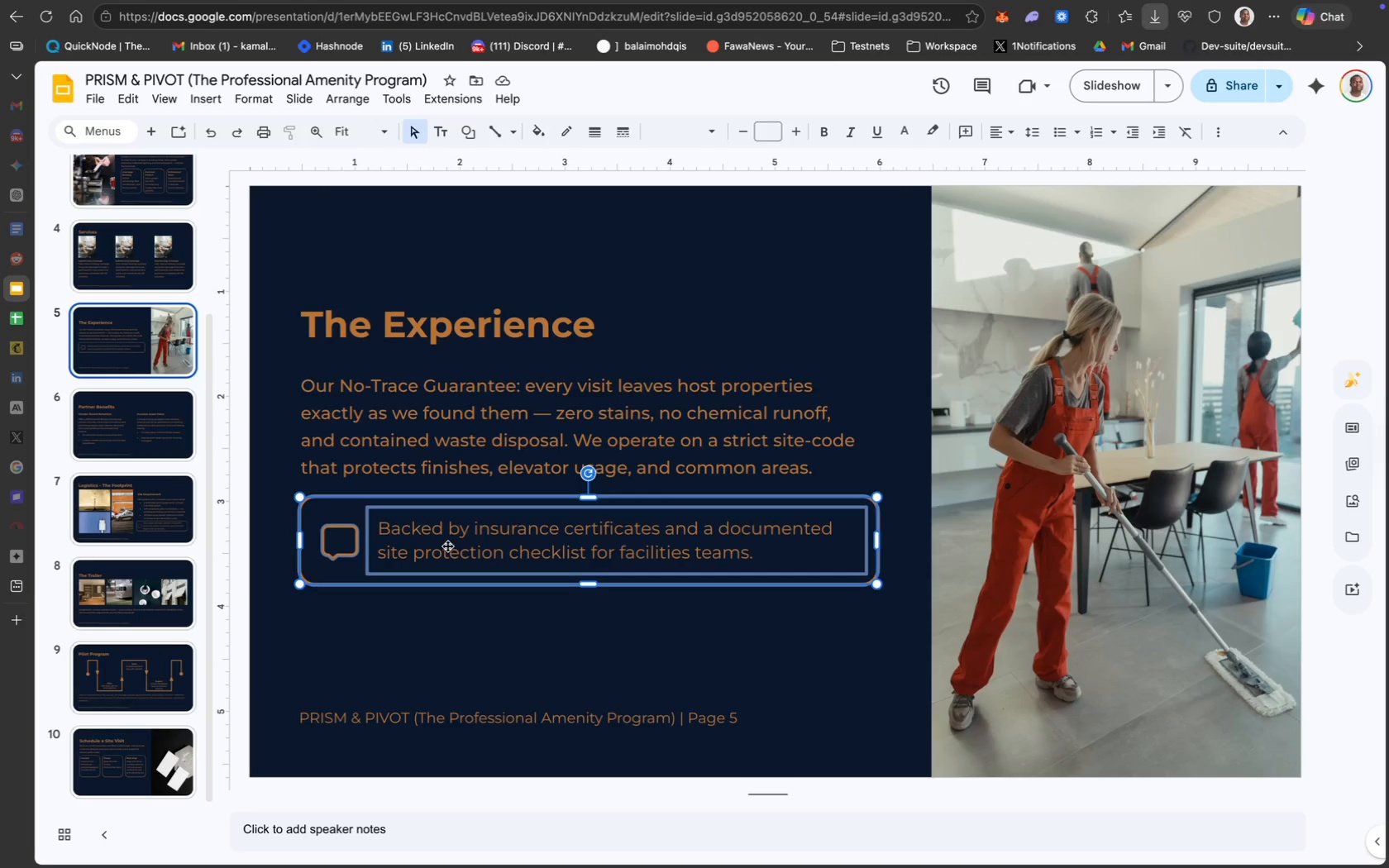 
right_click([447, 546])
 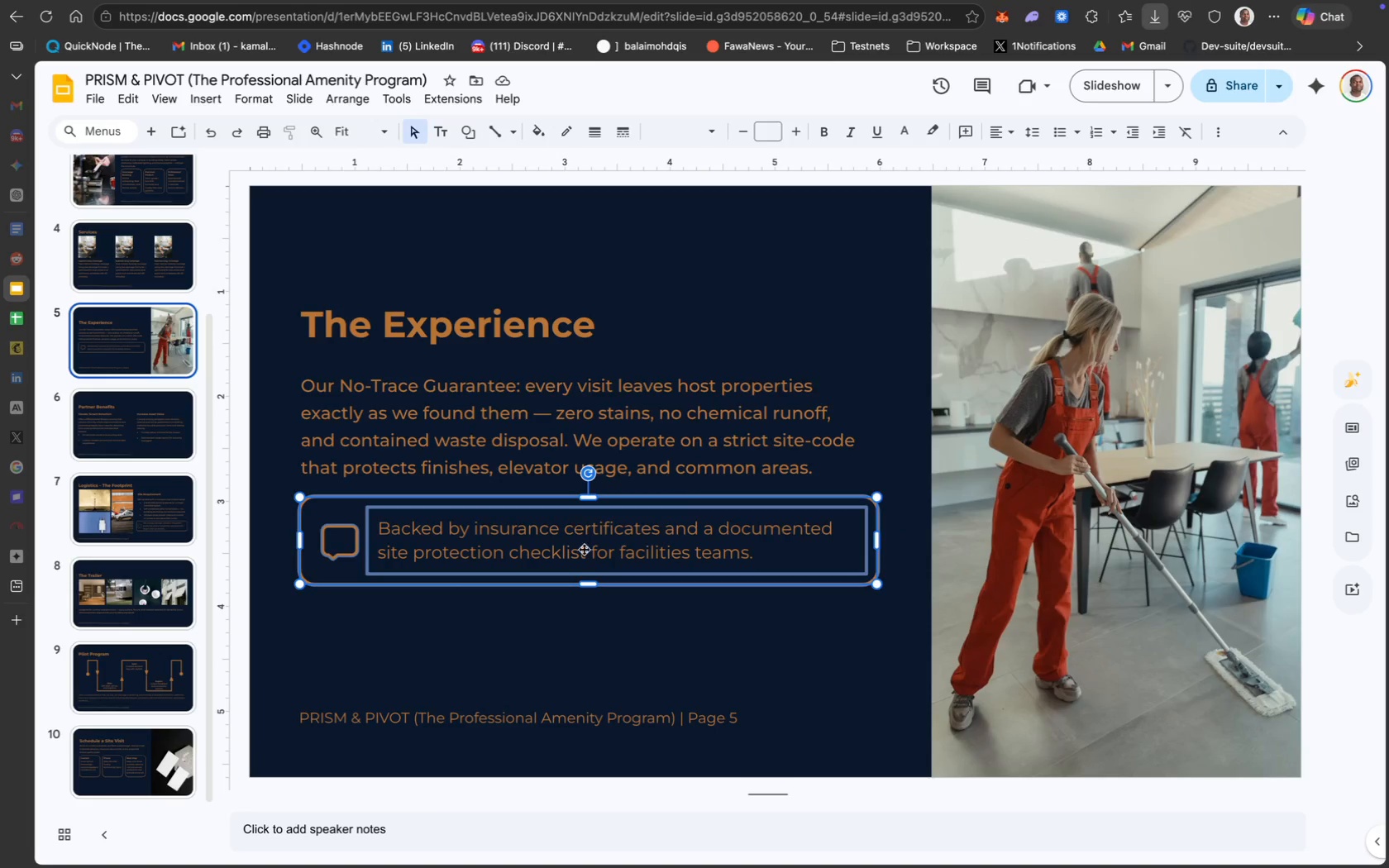 
right_click([645, 580])
 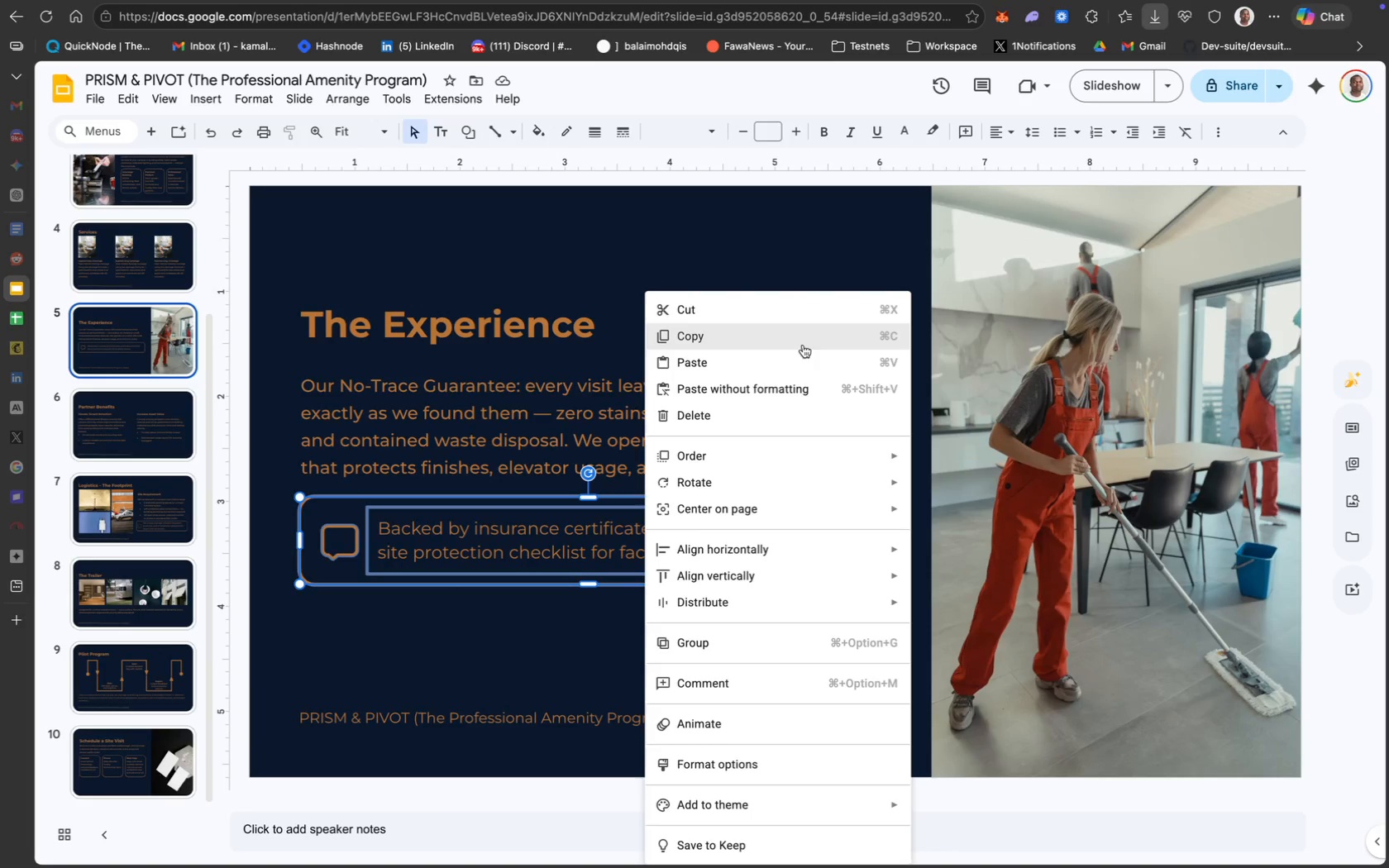 
left_click([811, 338])
 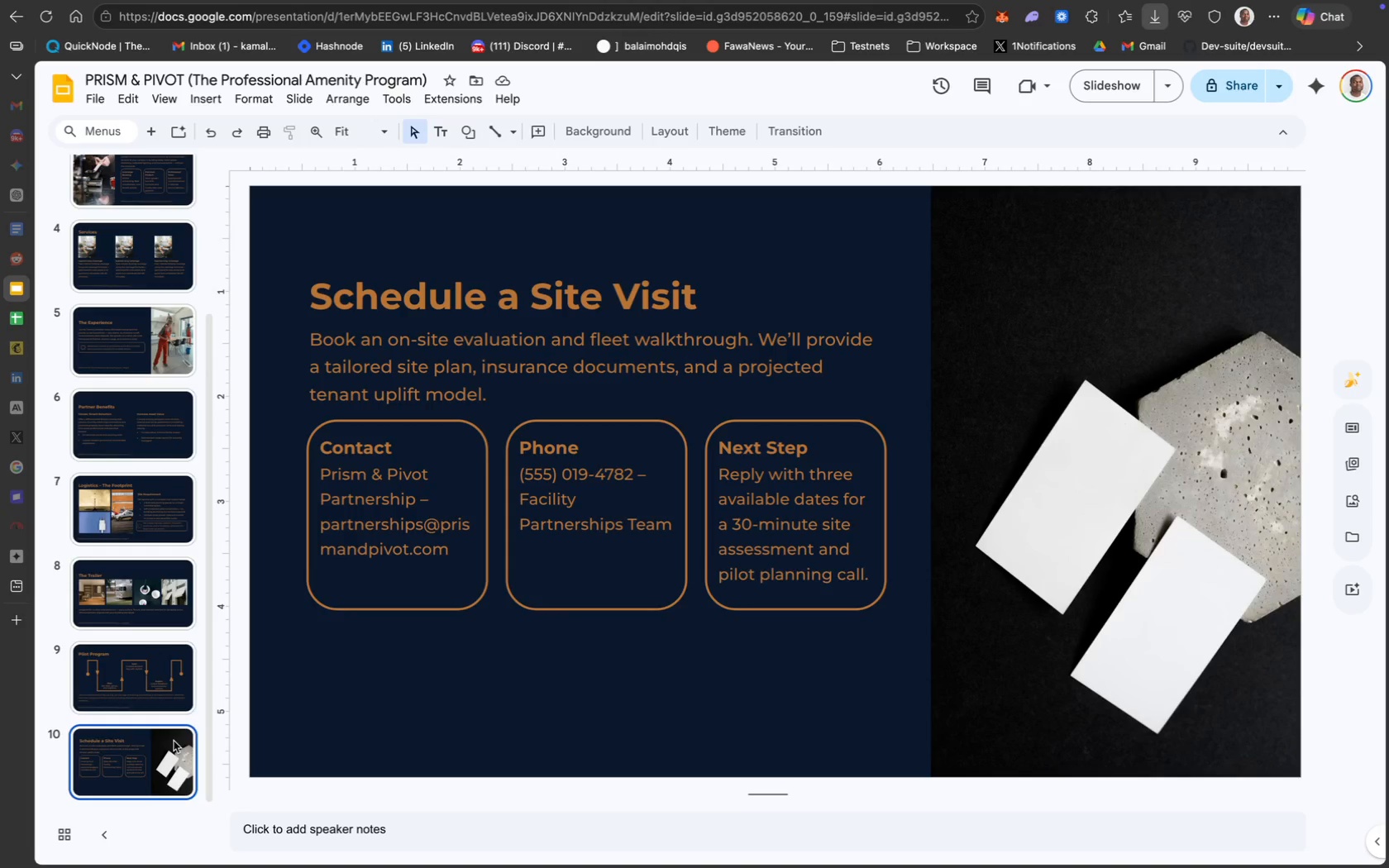 
left_click([431, 701])
 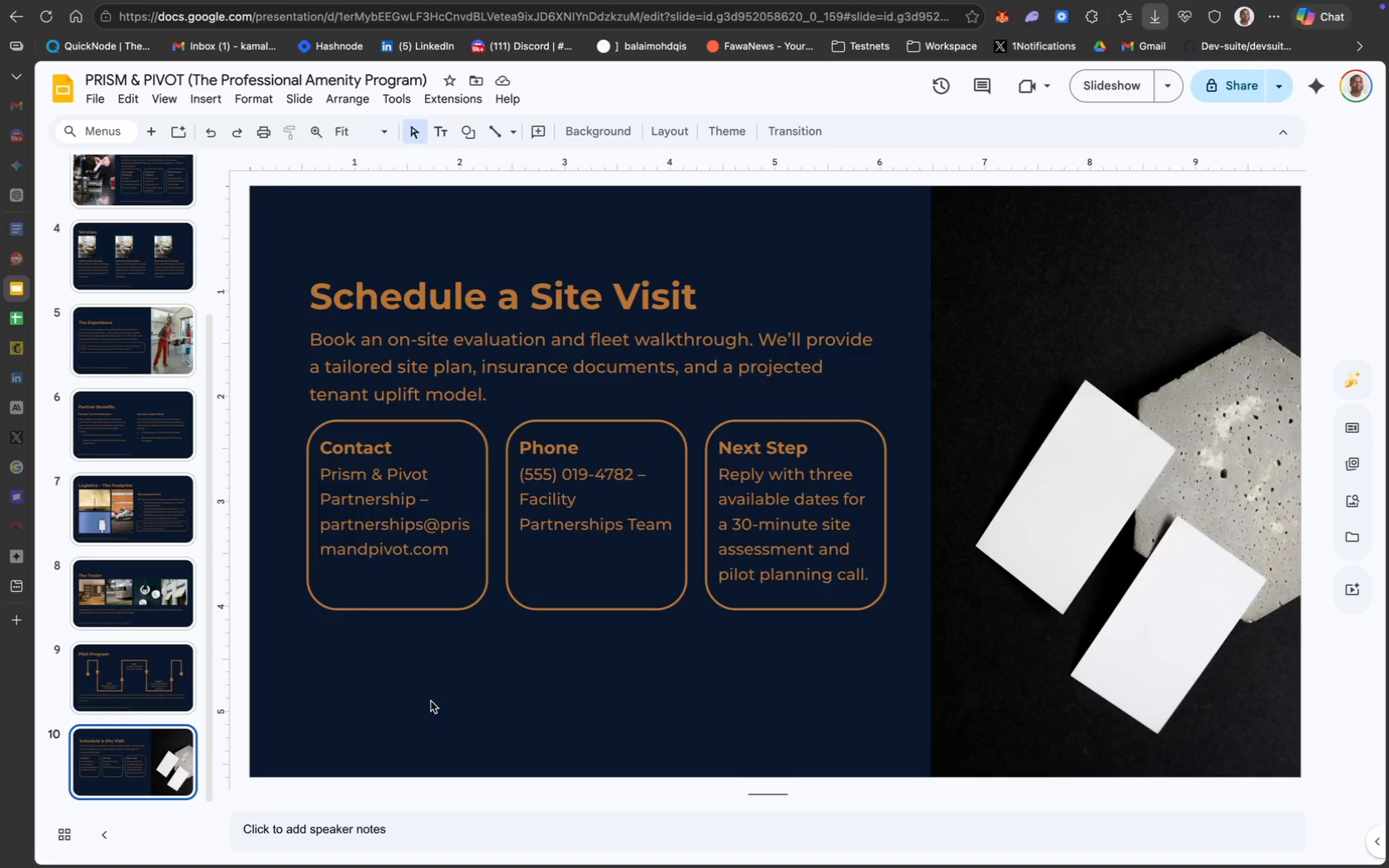 
key(Meta+CommandLeft)
 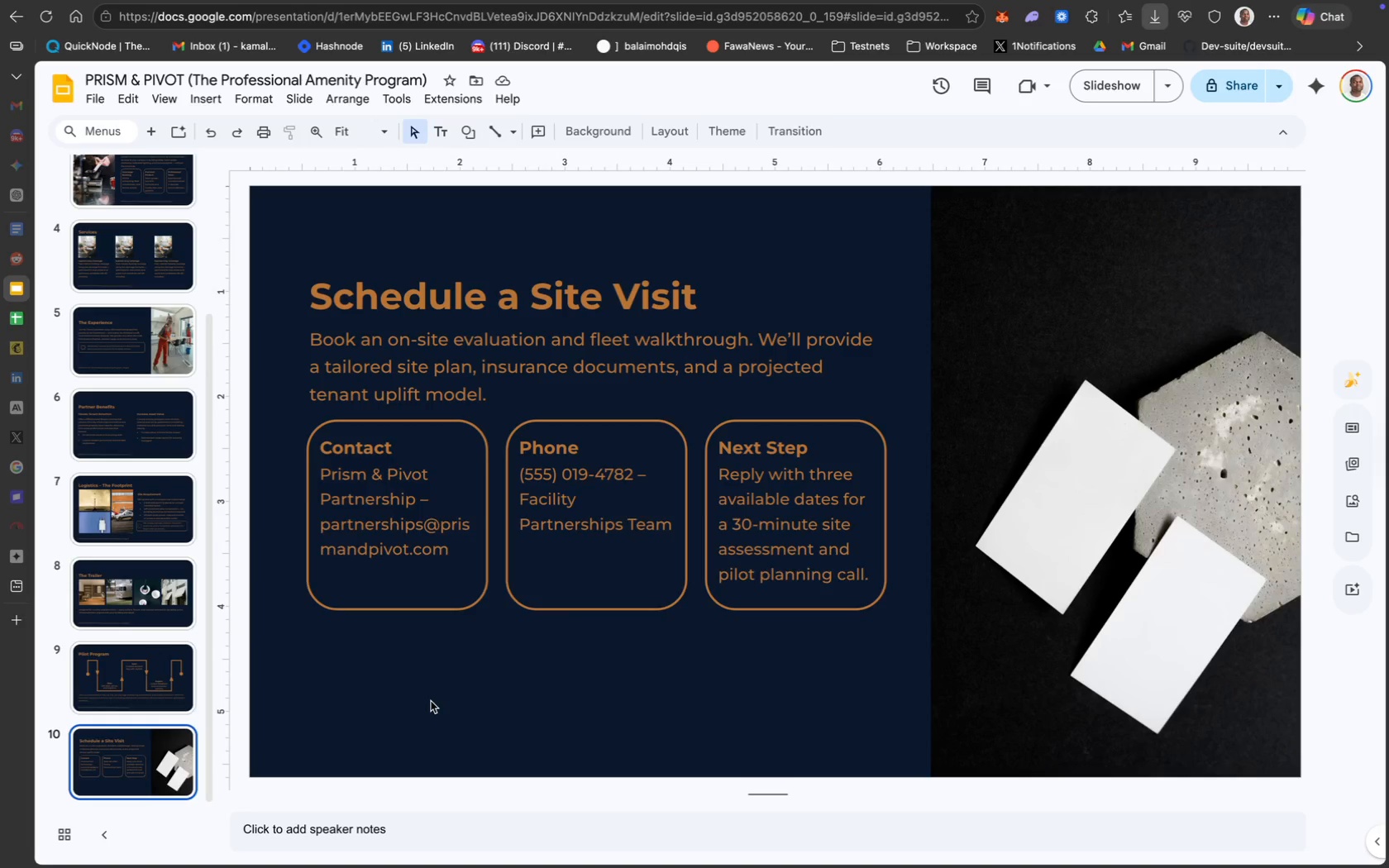 
key(Meta+V)
 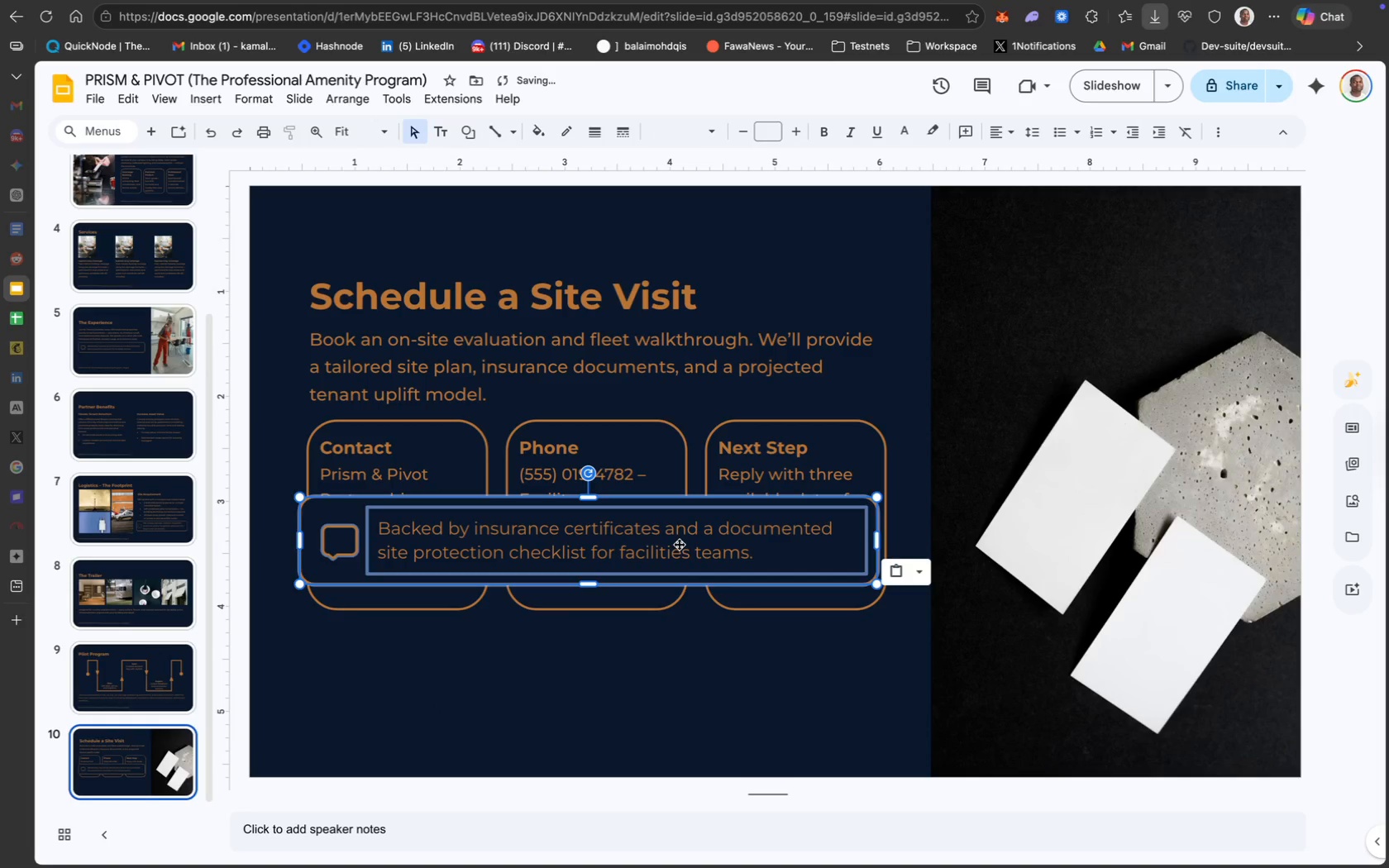 
left_click_drag(start_coordinate=[678, 544], to_coordinate=[679, 670])
 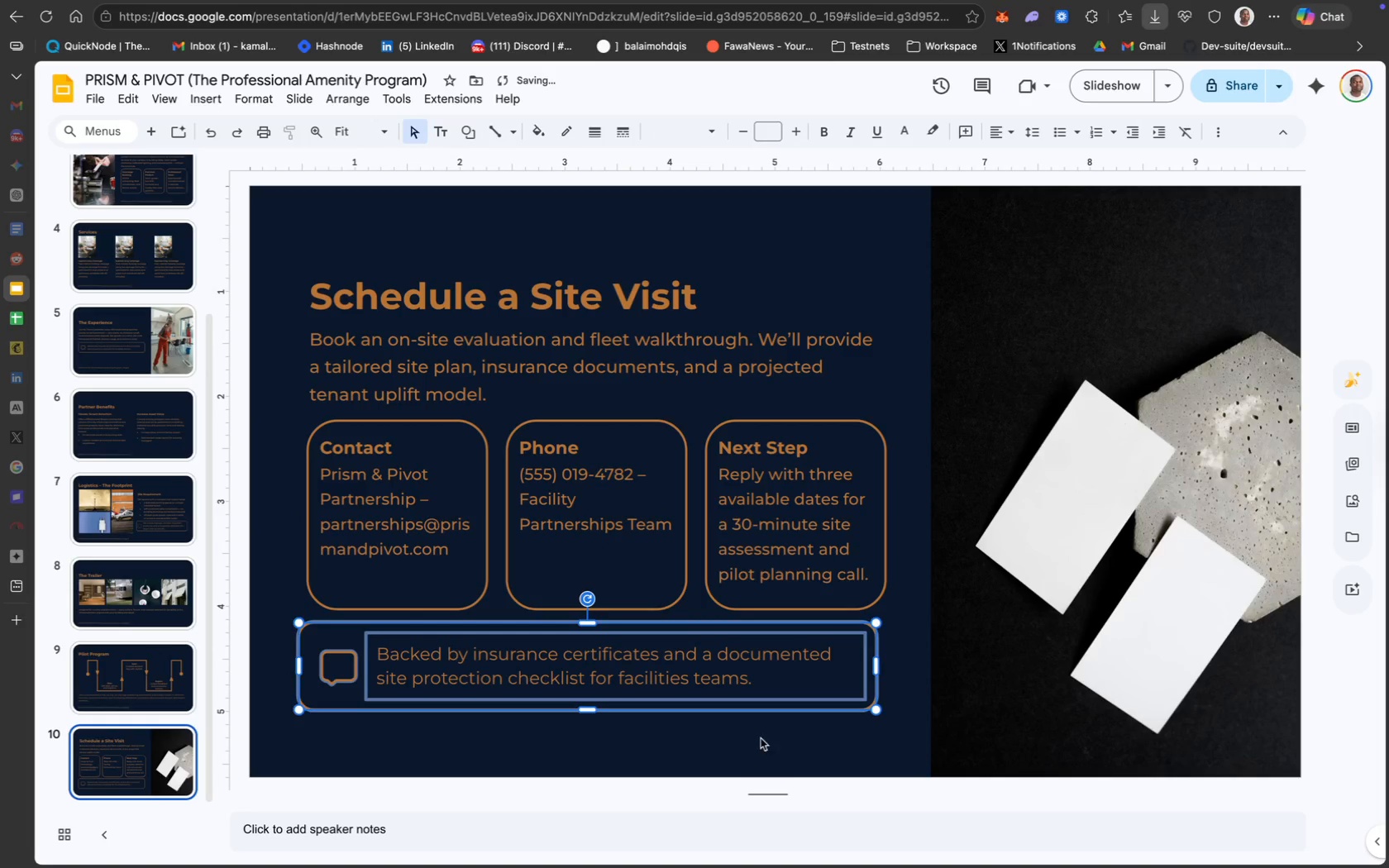 
left_click([766, 746])
 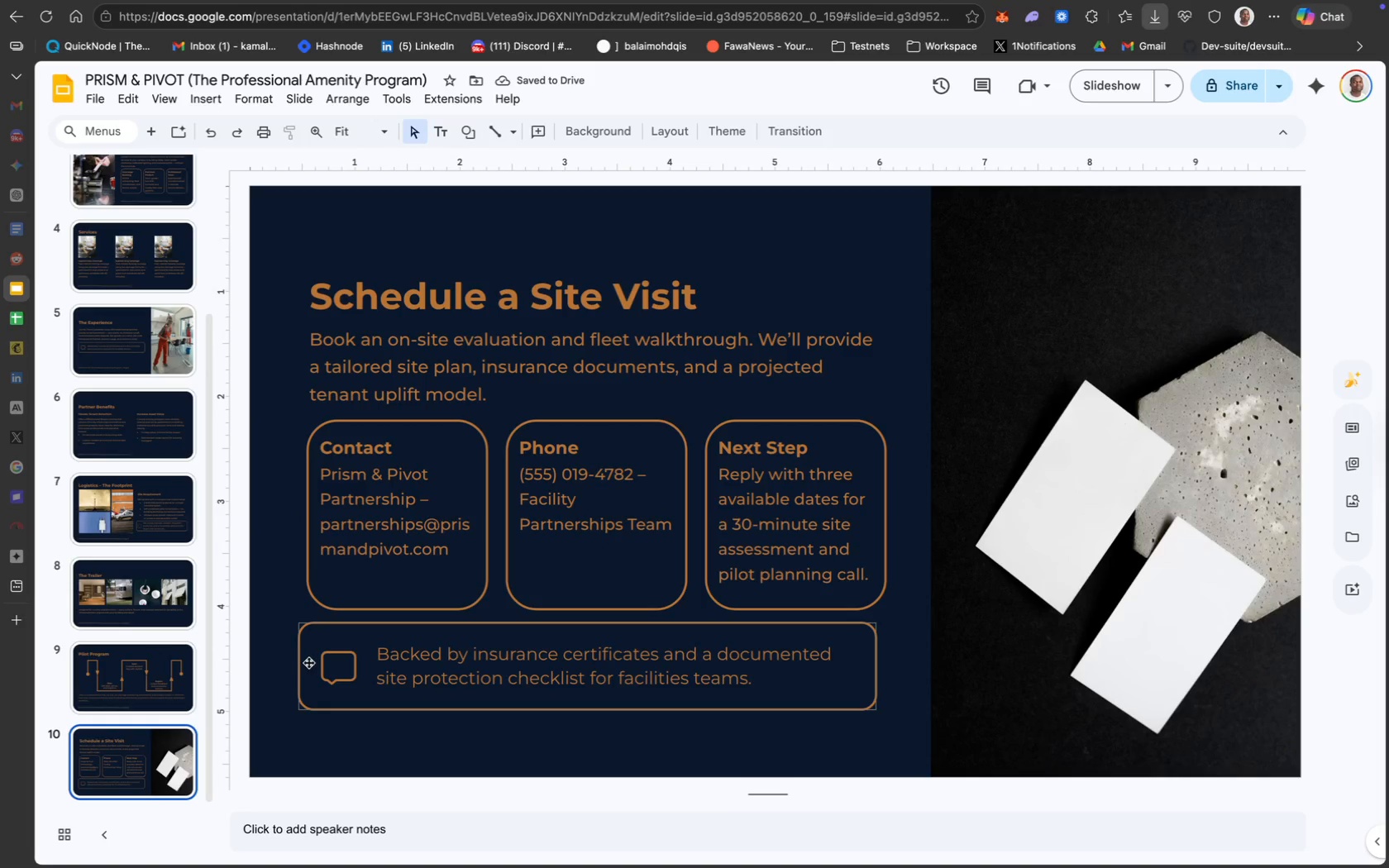 
left_click([305, 661])
 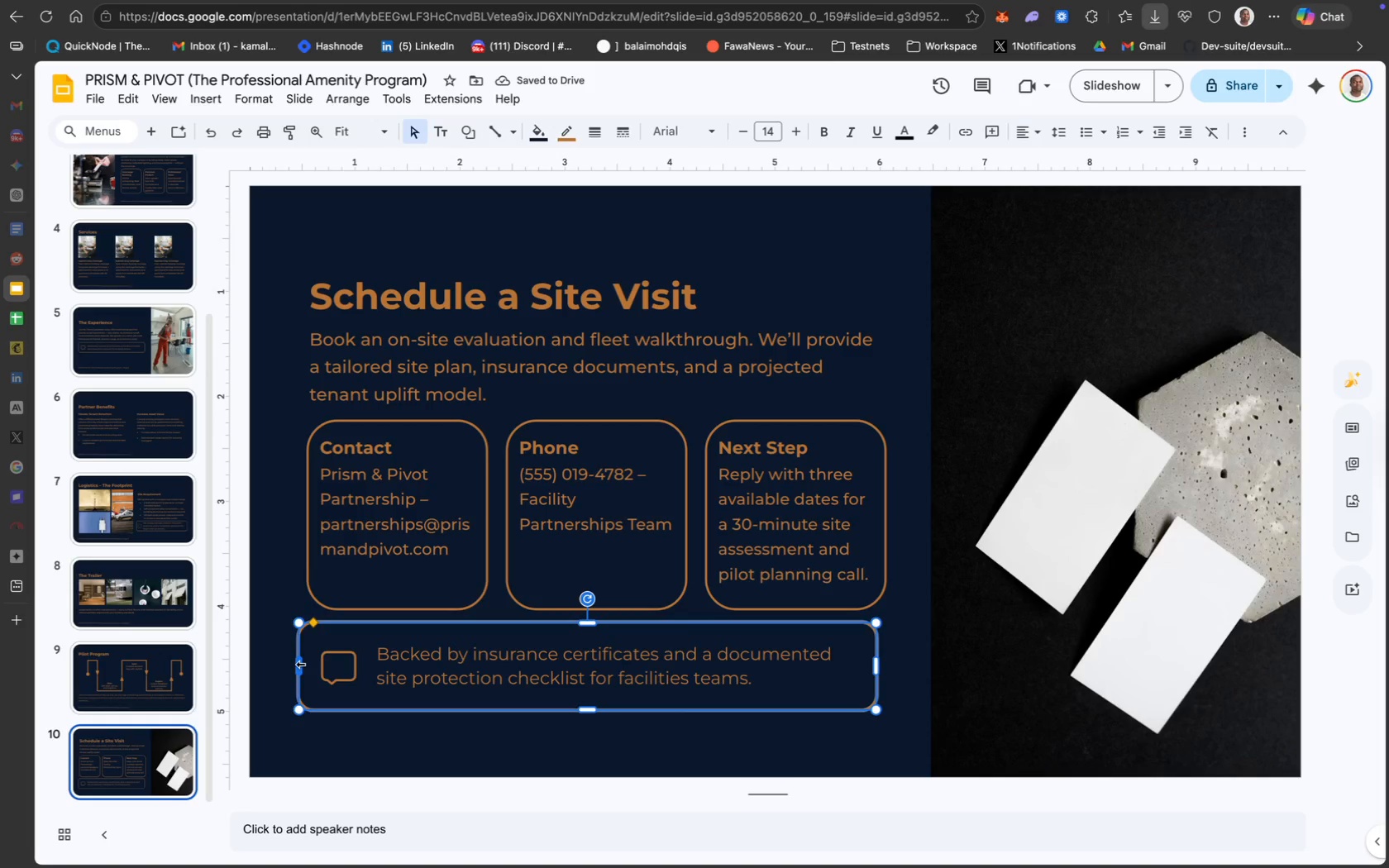 
left_click_drag(start_coordinate=[299, 664], to_coordinate=[304, 664])
 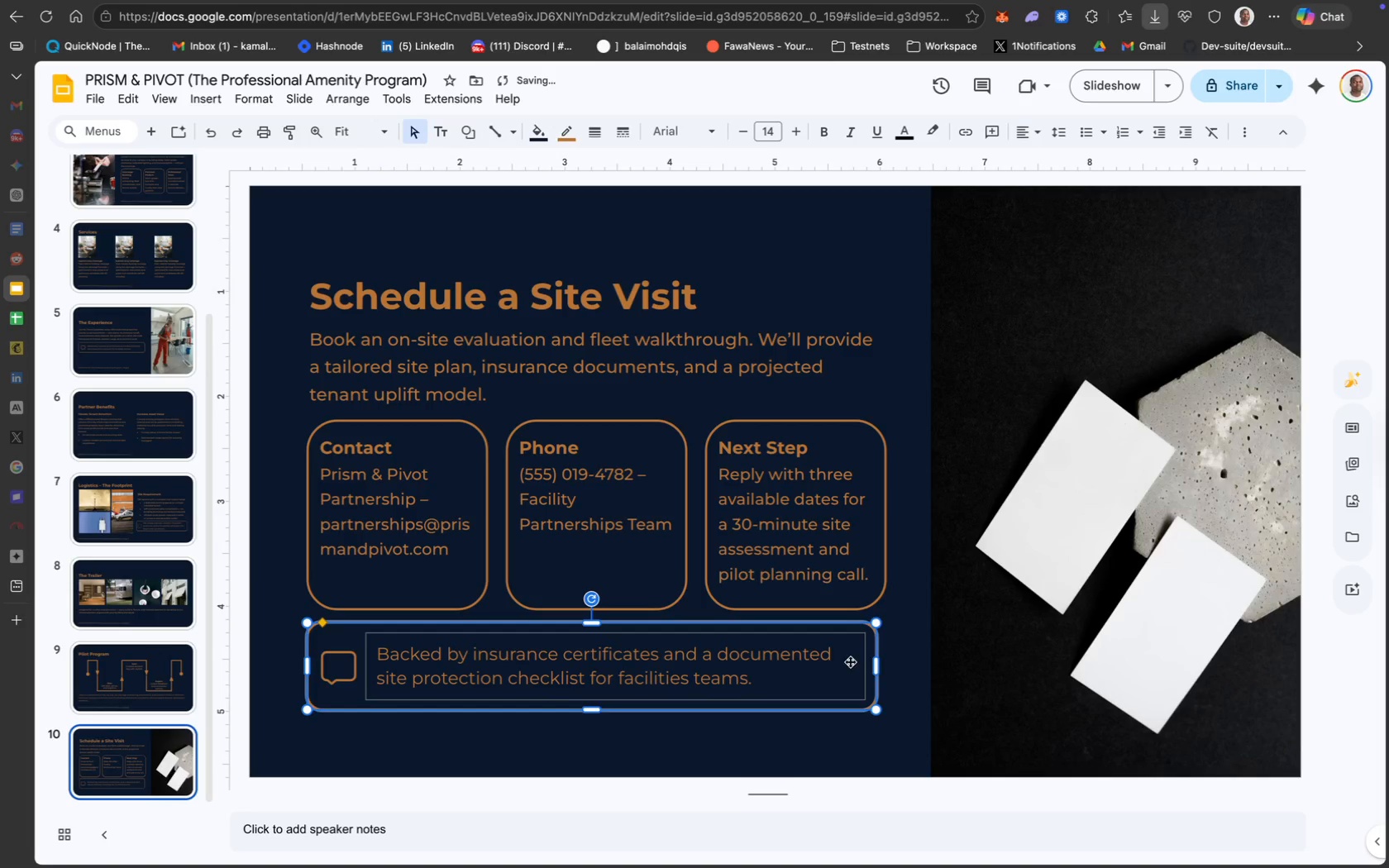 
left_click_drag(start_coordinate=[876, 666], to_coordinate=[883, 667])
 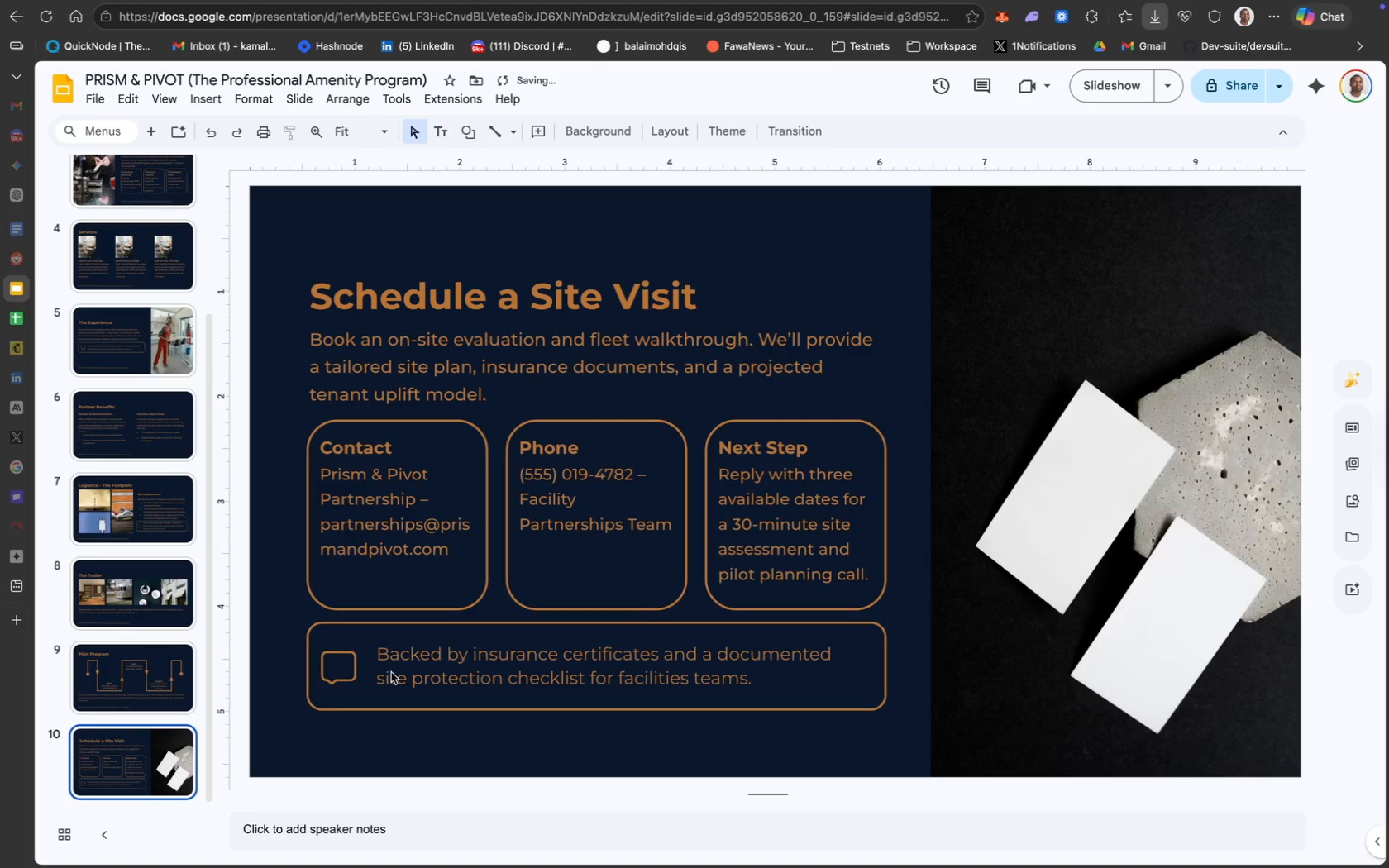 
left_click_drag(start_coordinate=[346, 670], to_coordinate=[348, 665])
 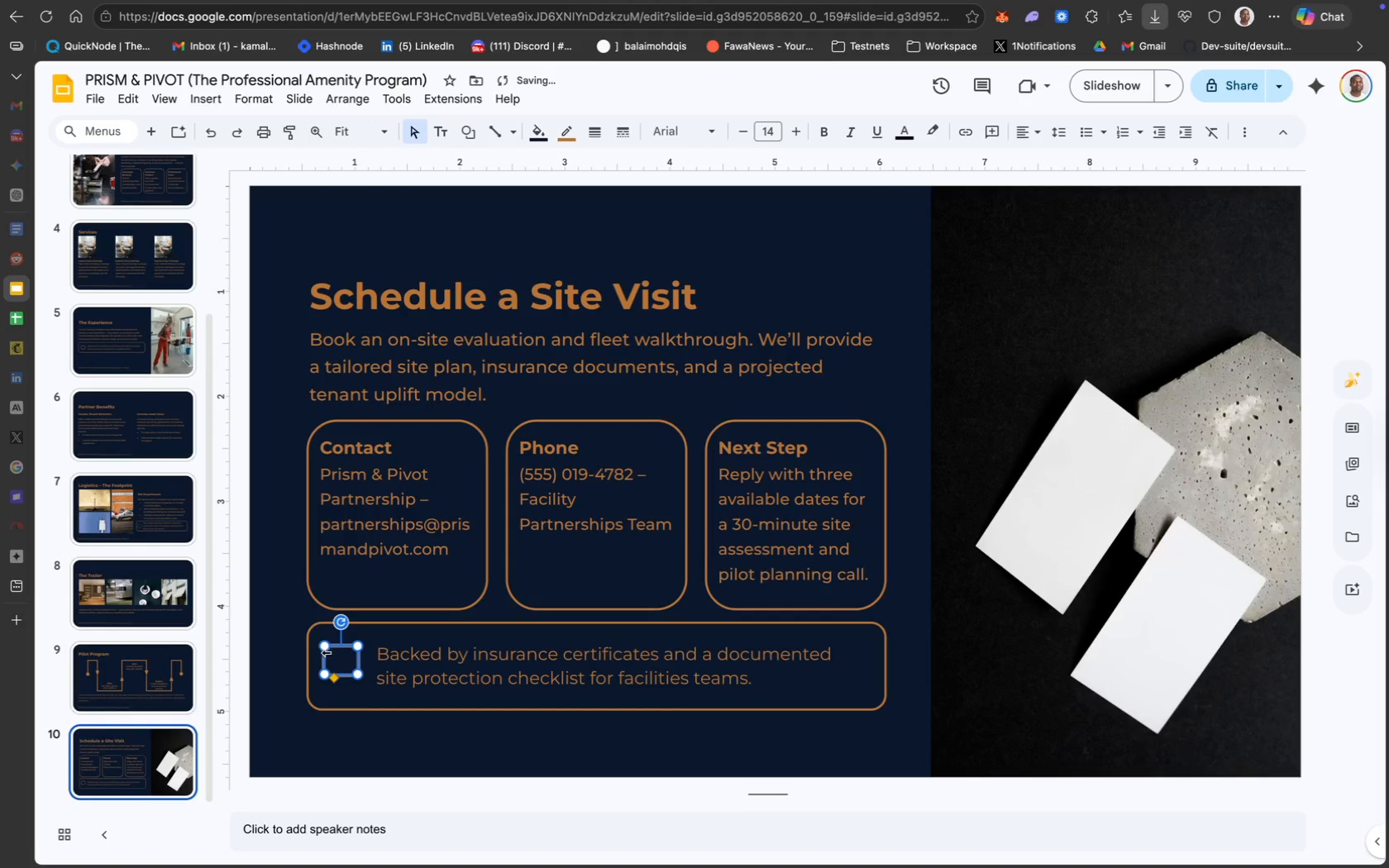 
left_click_drag(start_coordinate=[339, 656], to_coordinate=[340, 664])
 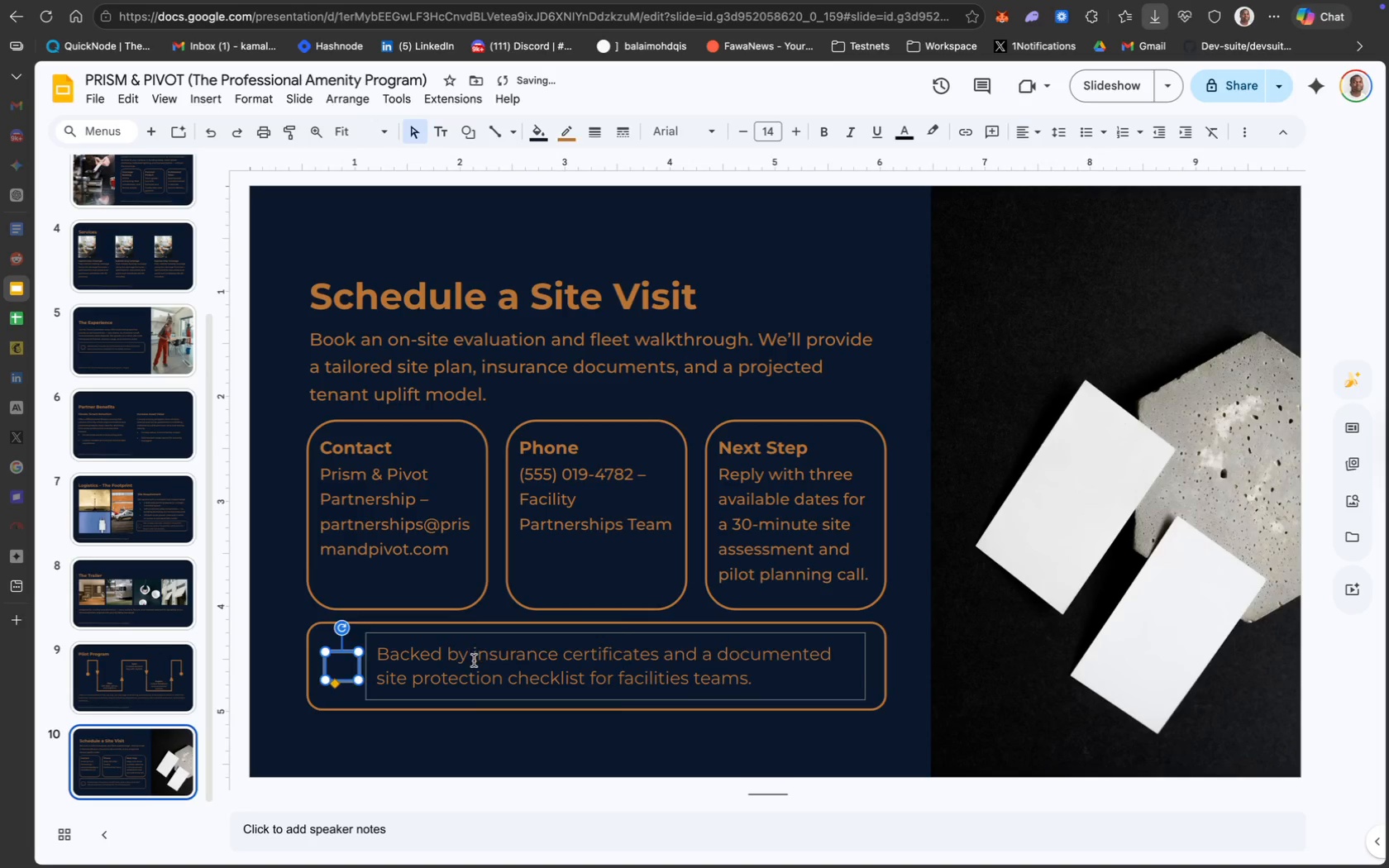 
key(Meta+A)
 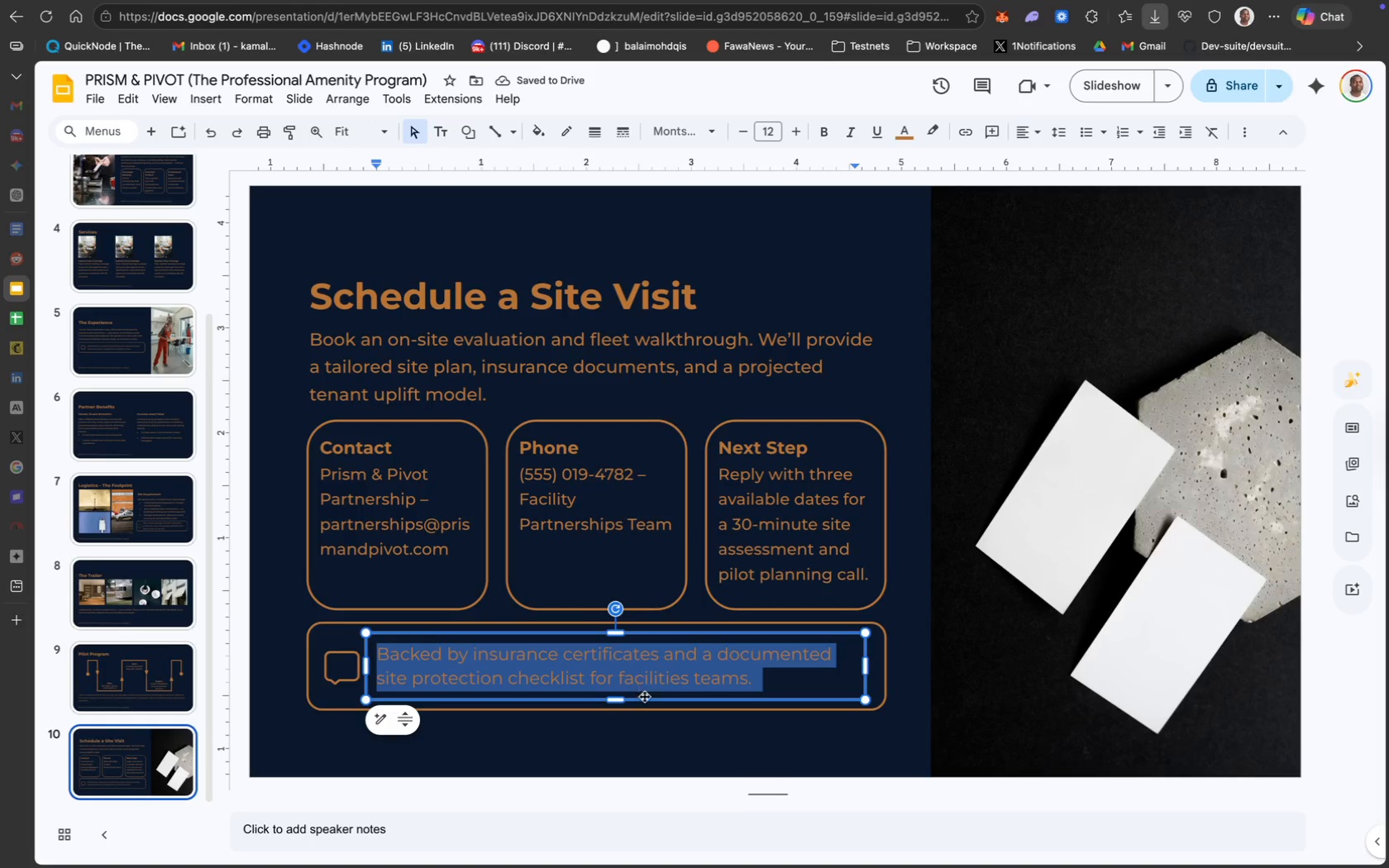 
left_click([672, 743])
 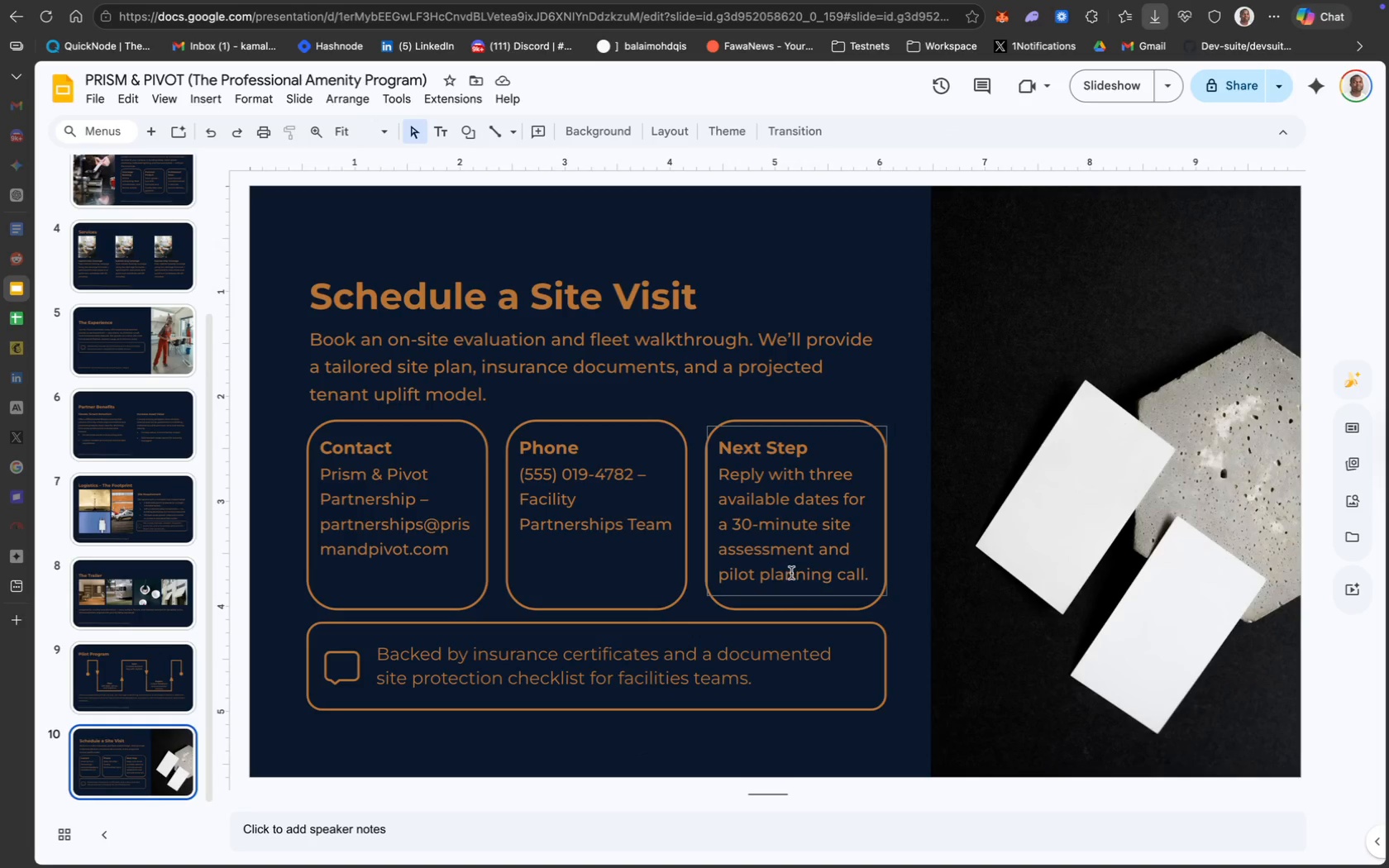 
left_click([804, 566])
 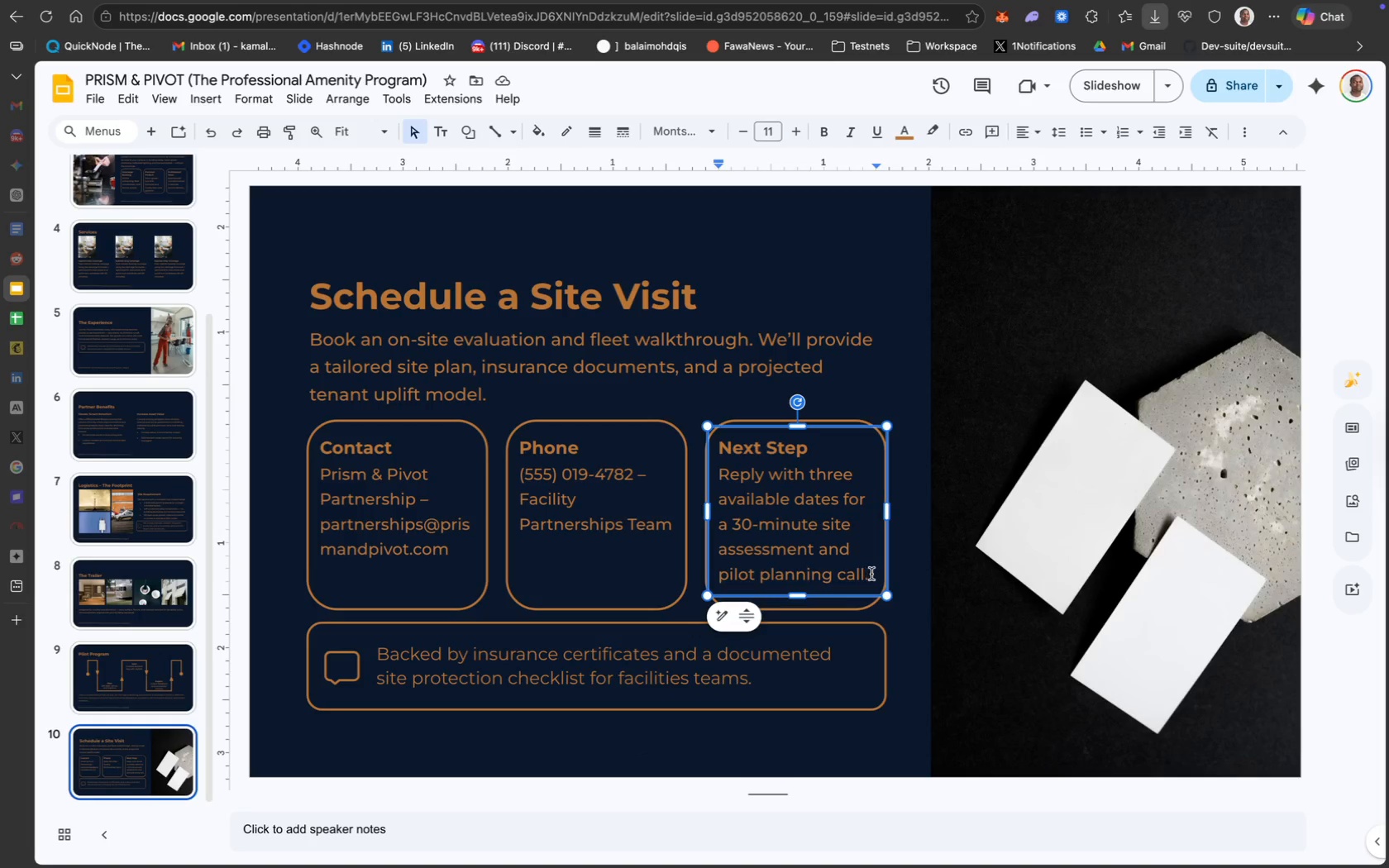 
left_click_drag(start_coordinate=[871, 574], to_coordinate=[709, 480])
 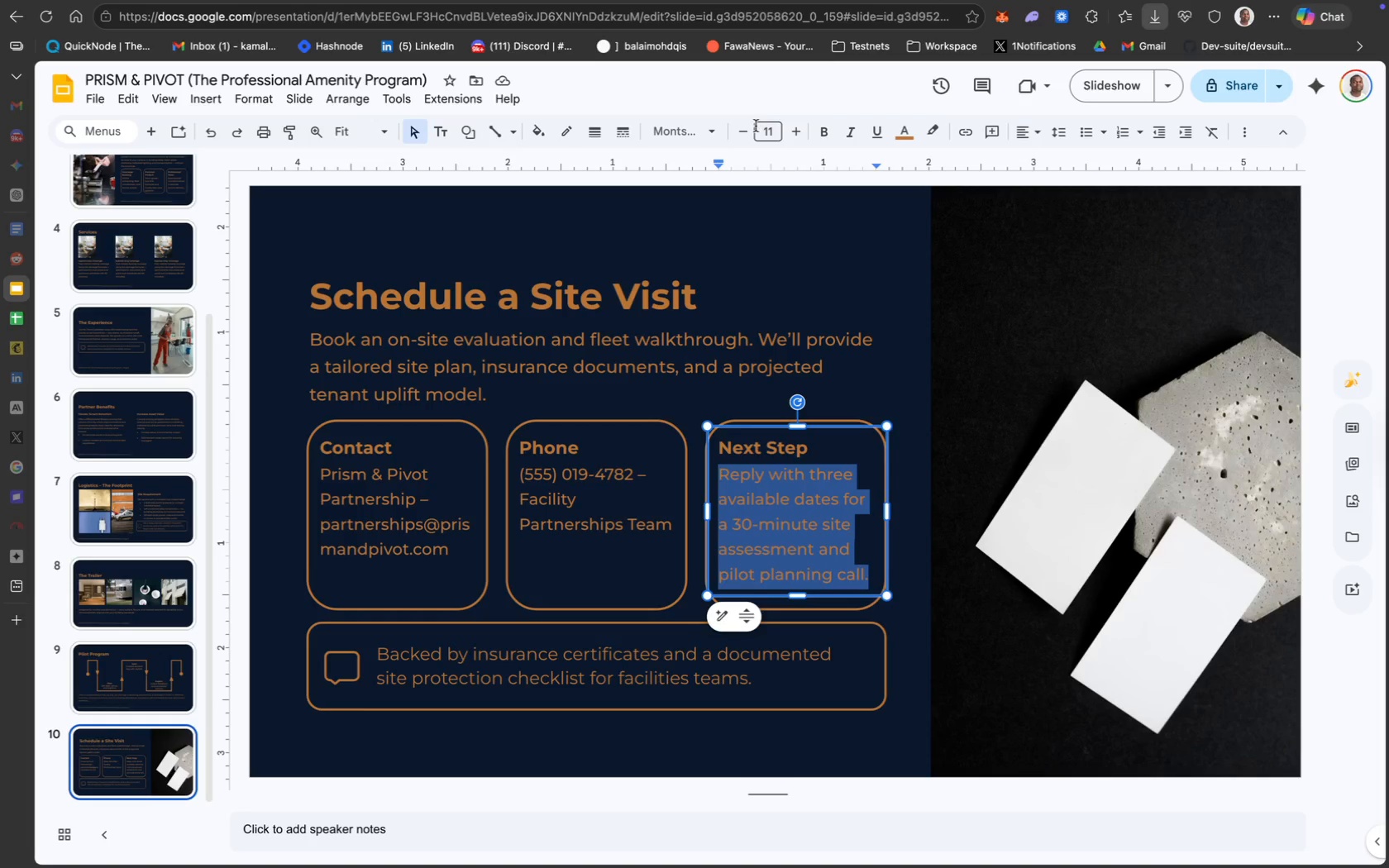 
left_click([766, 123])
 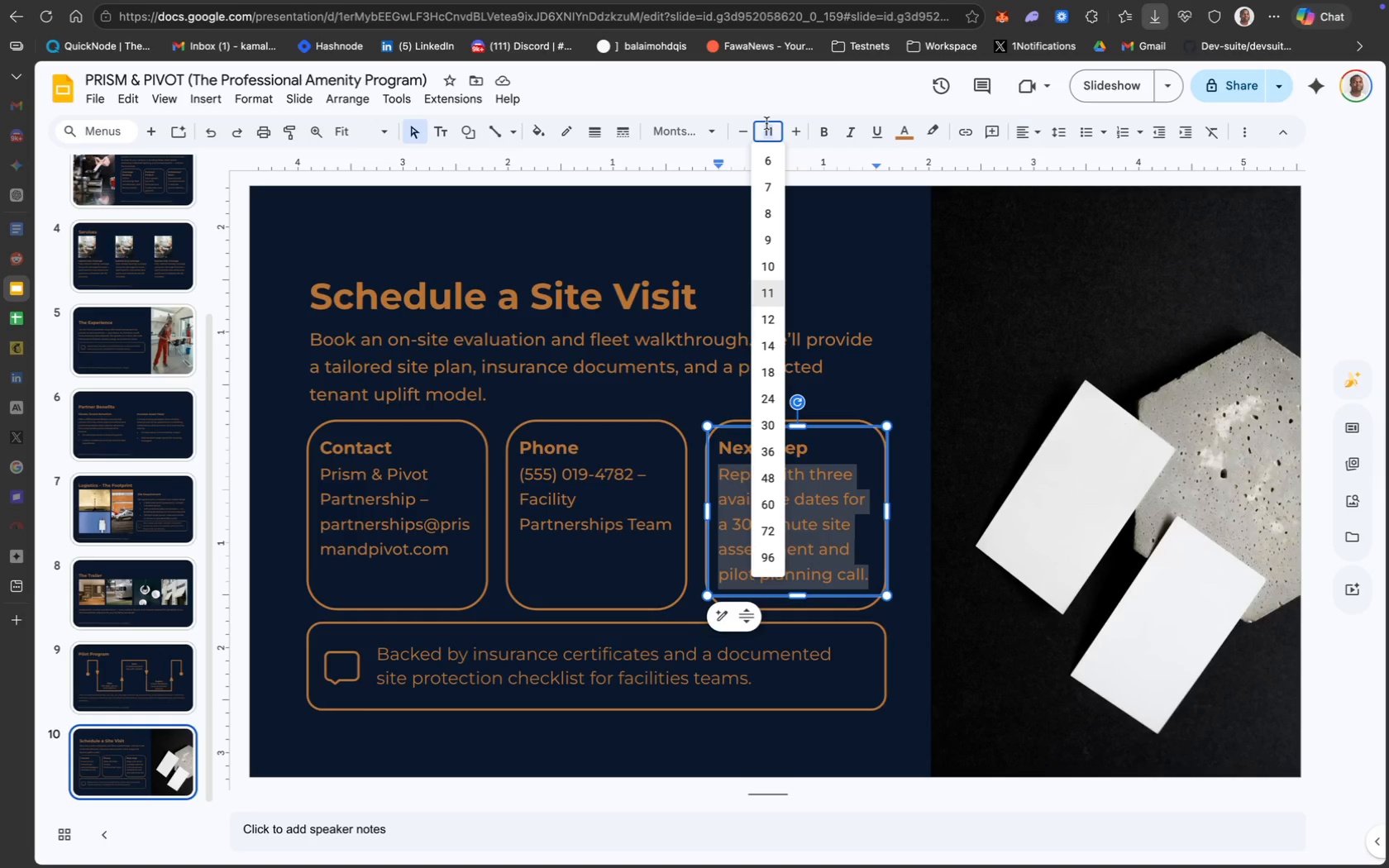 
type(10)
 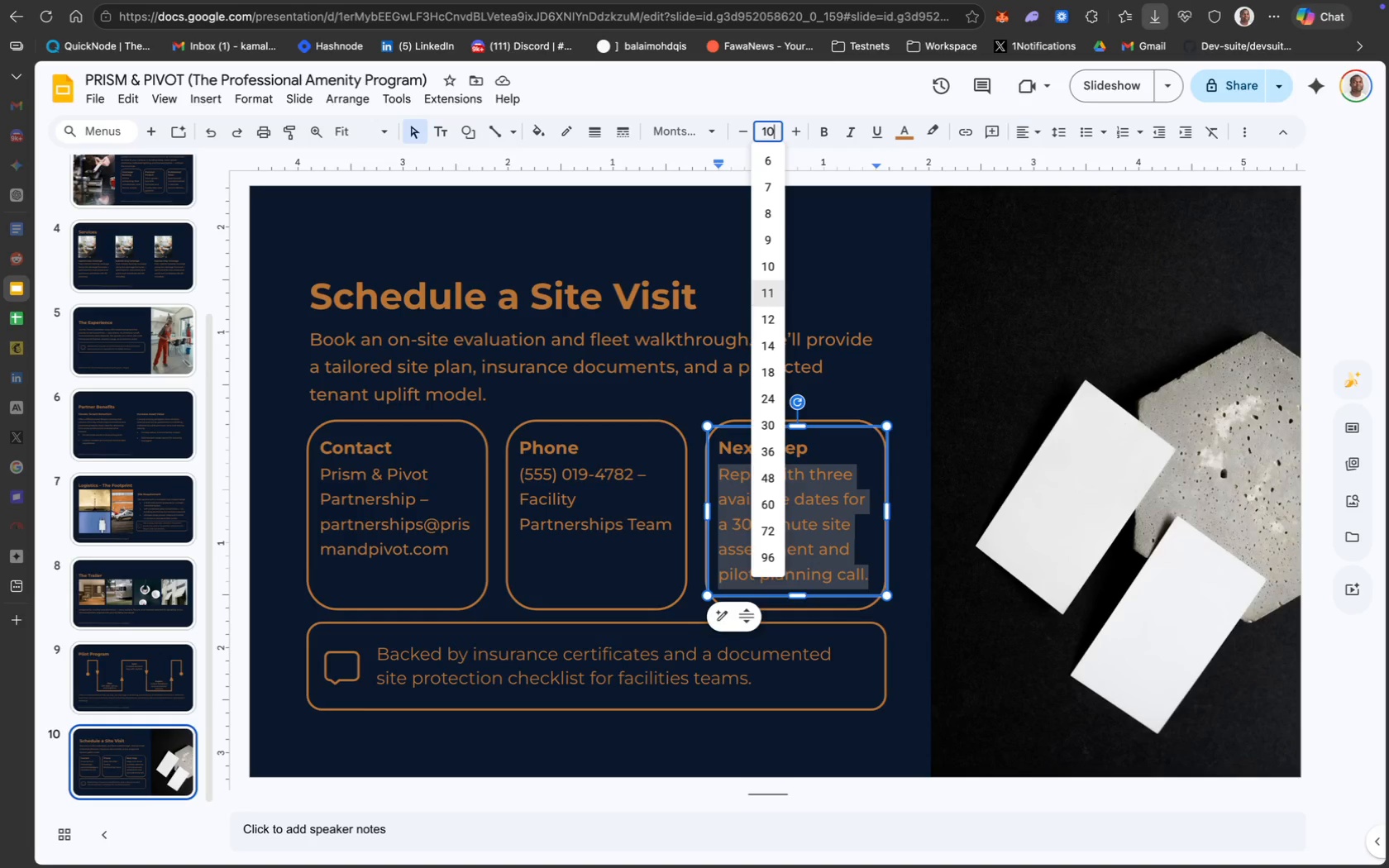 
key(Enter)
 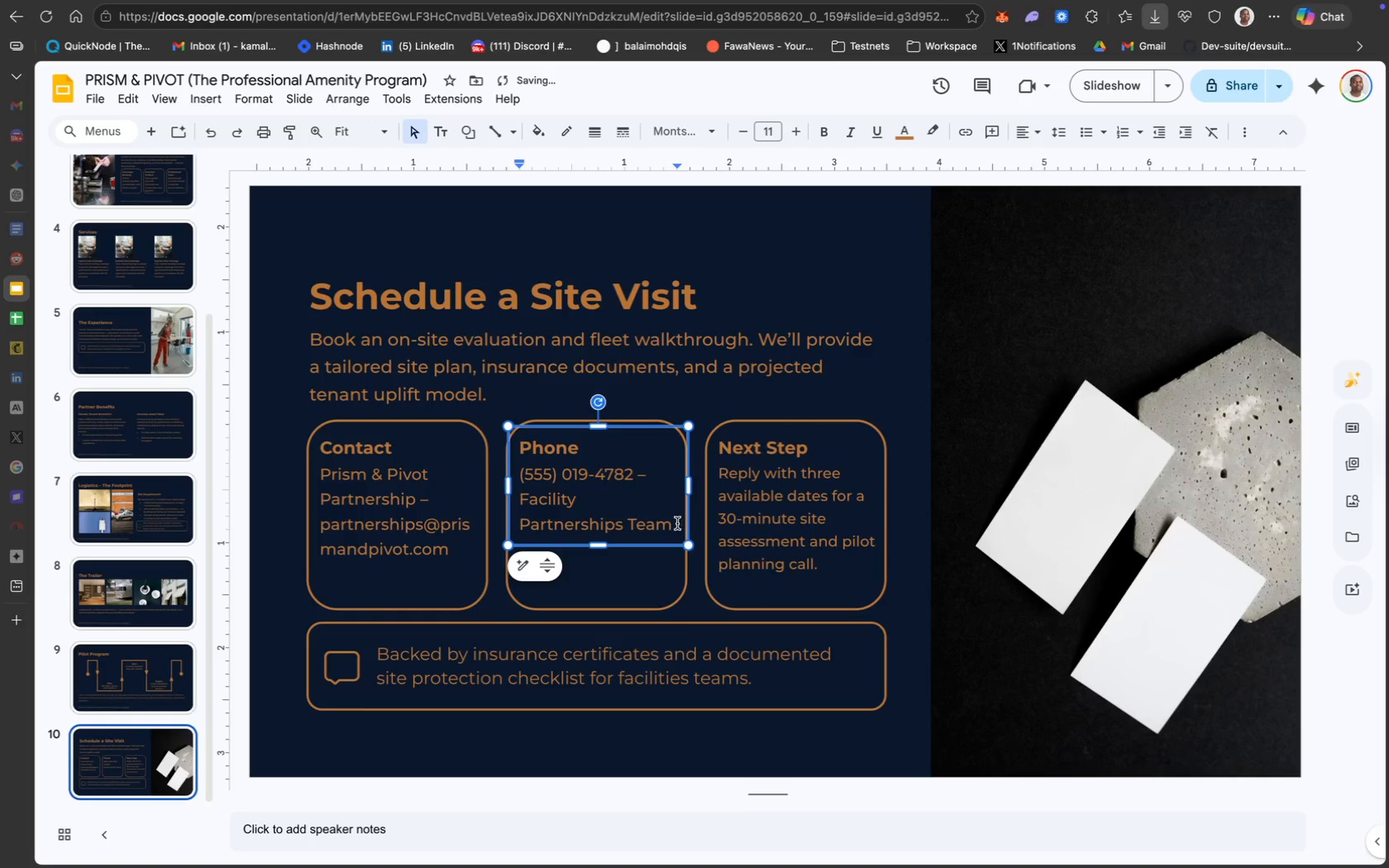 
left_click([648, 522])
 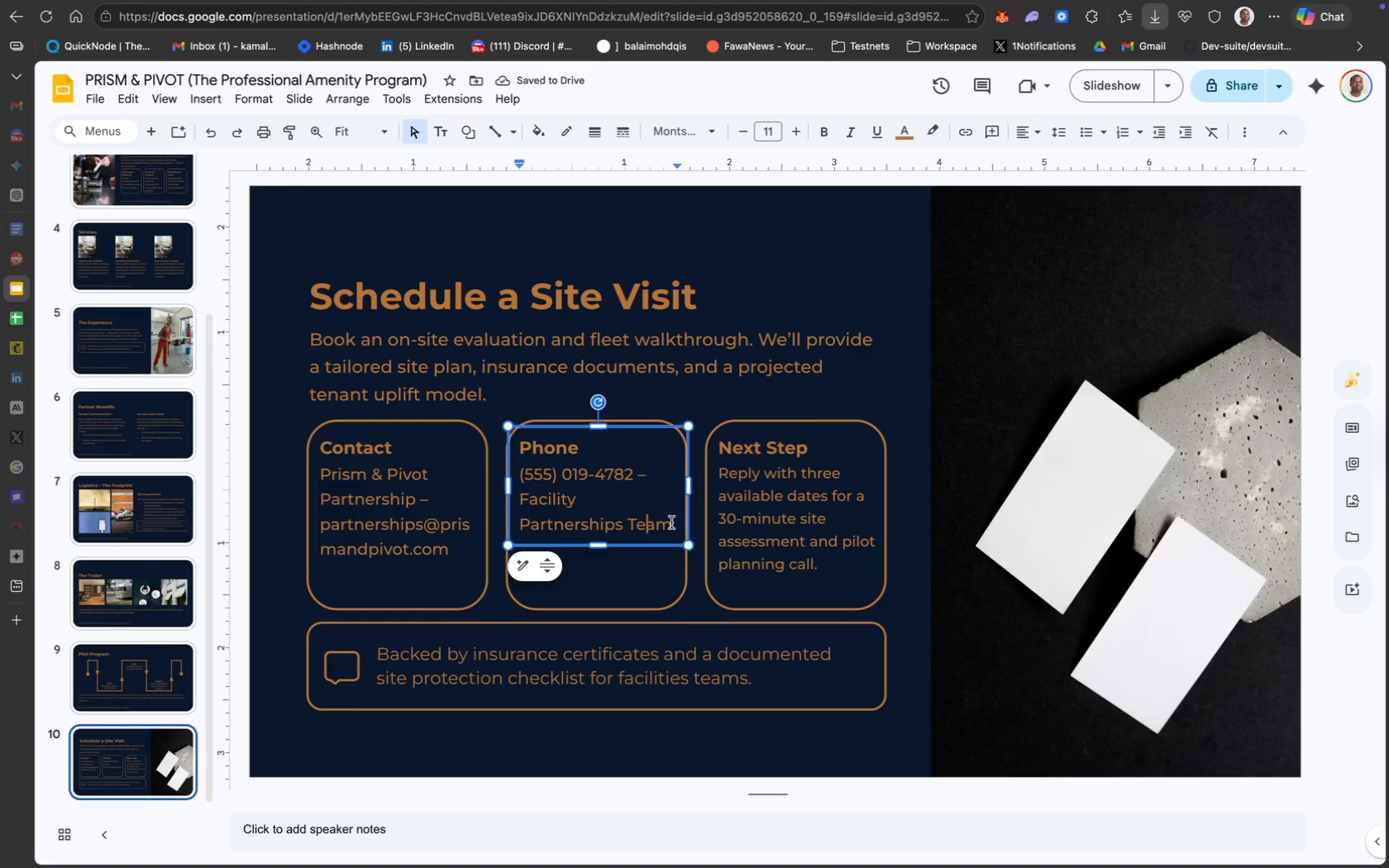 
left_click_drag(start_coordinate=[674, 522], to_coordinate=[508, 478])
 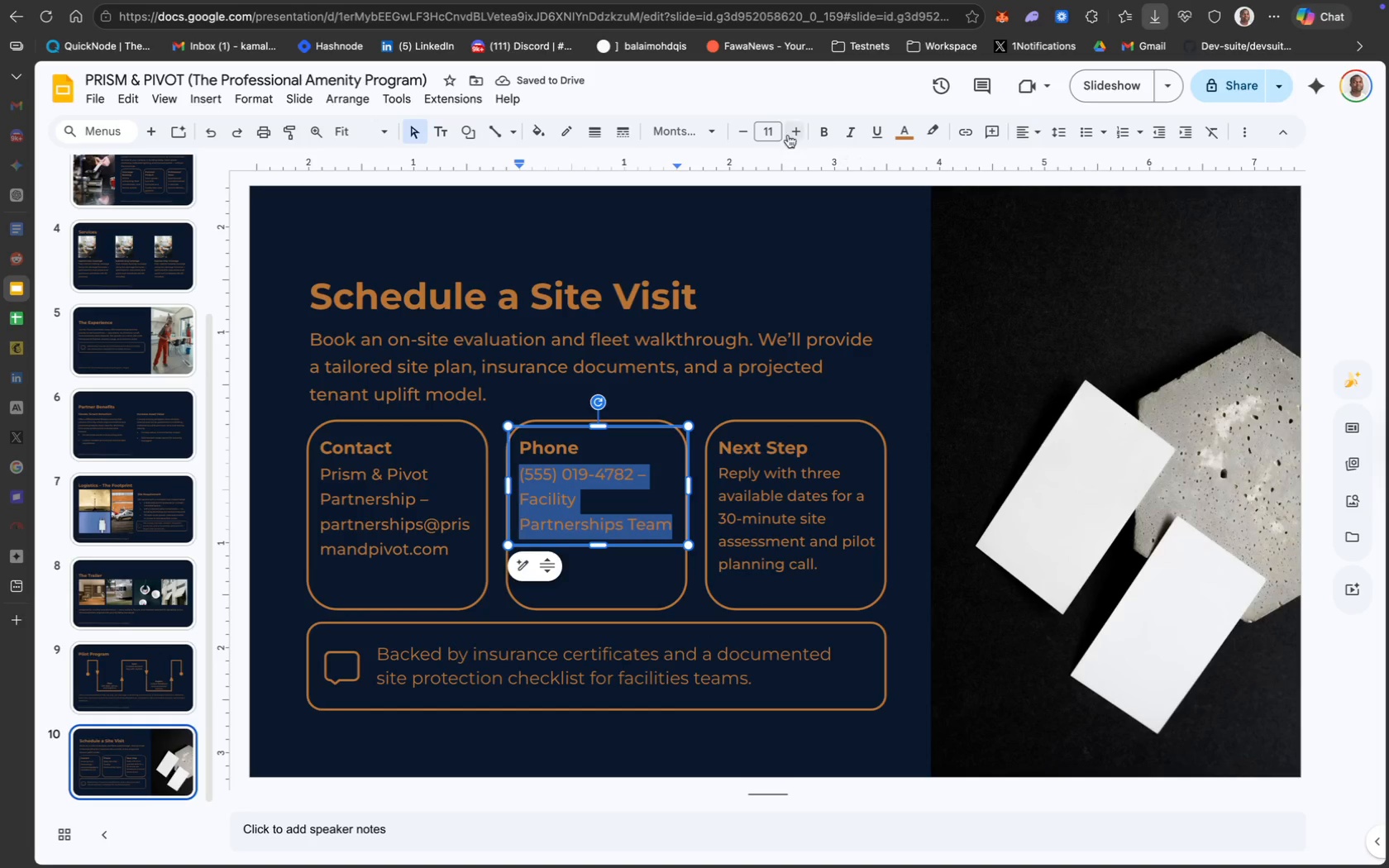 
left_click([759, 129])
 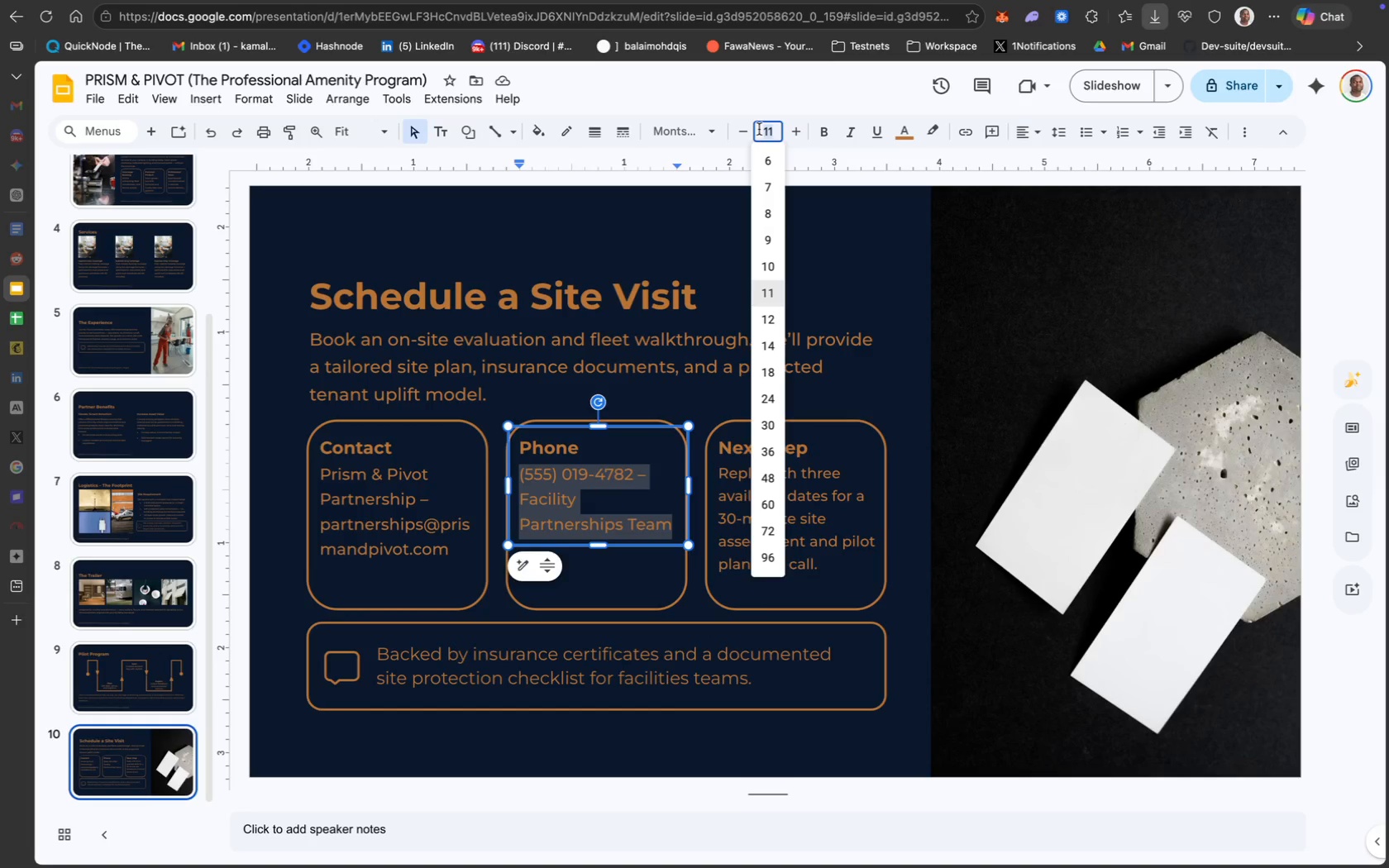 
type(10)
 